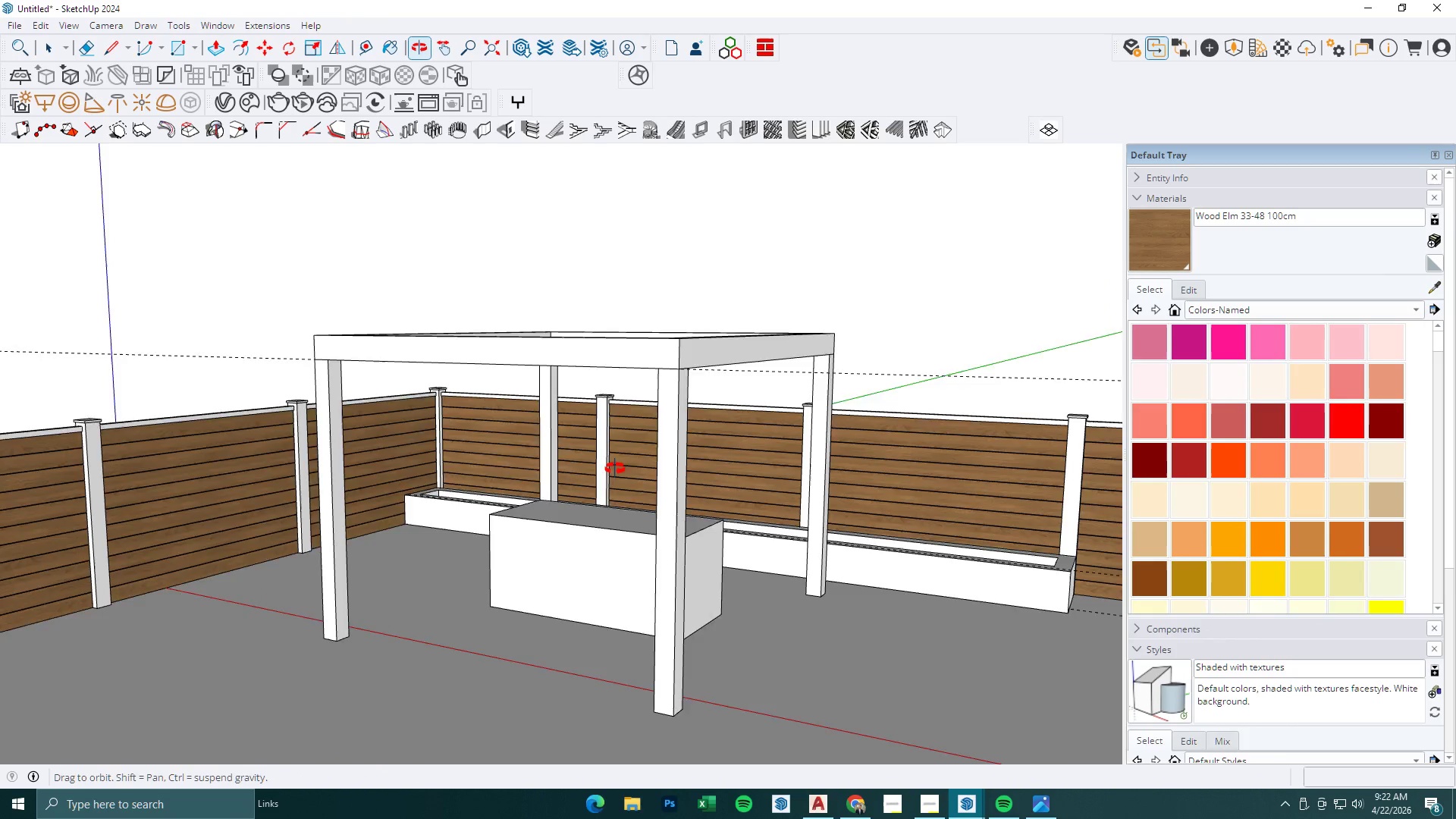 
scroll: coordinate [387, 418], scroll_direction: up, amount: 3.0
 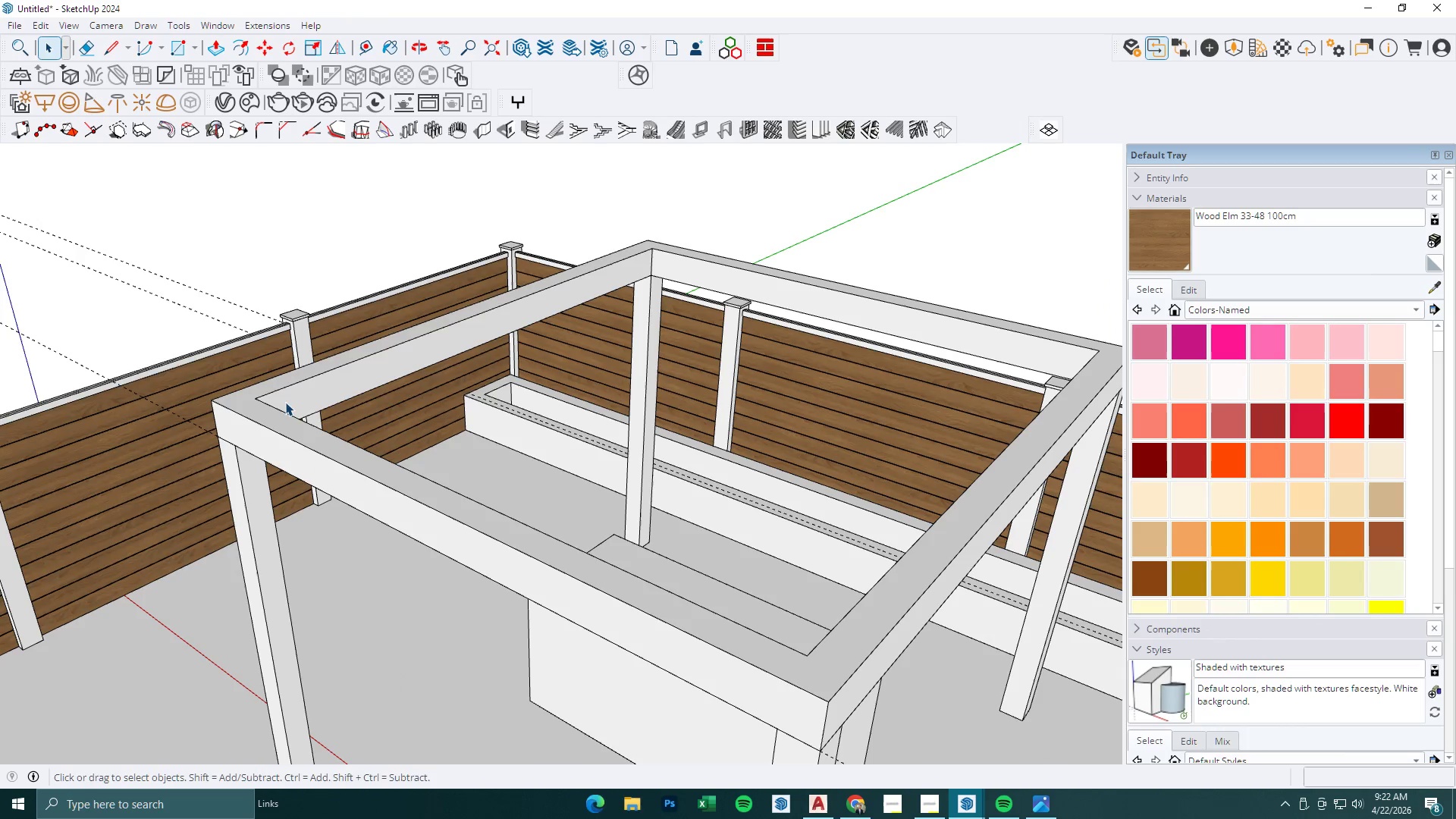 
key(Space)
 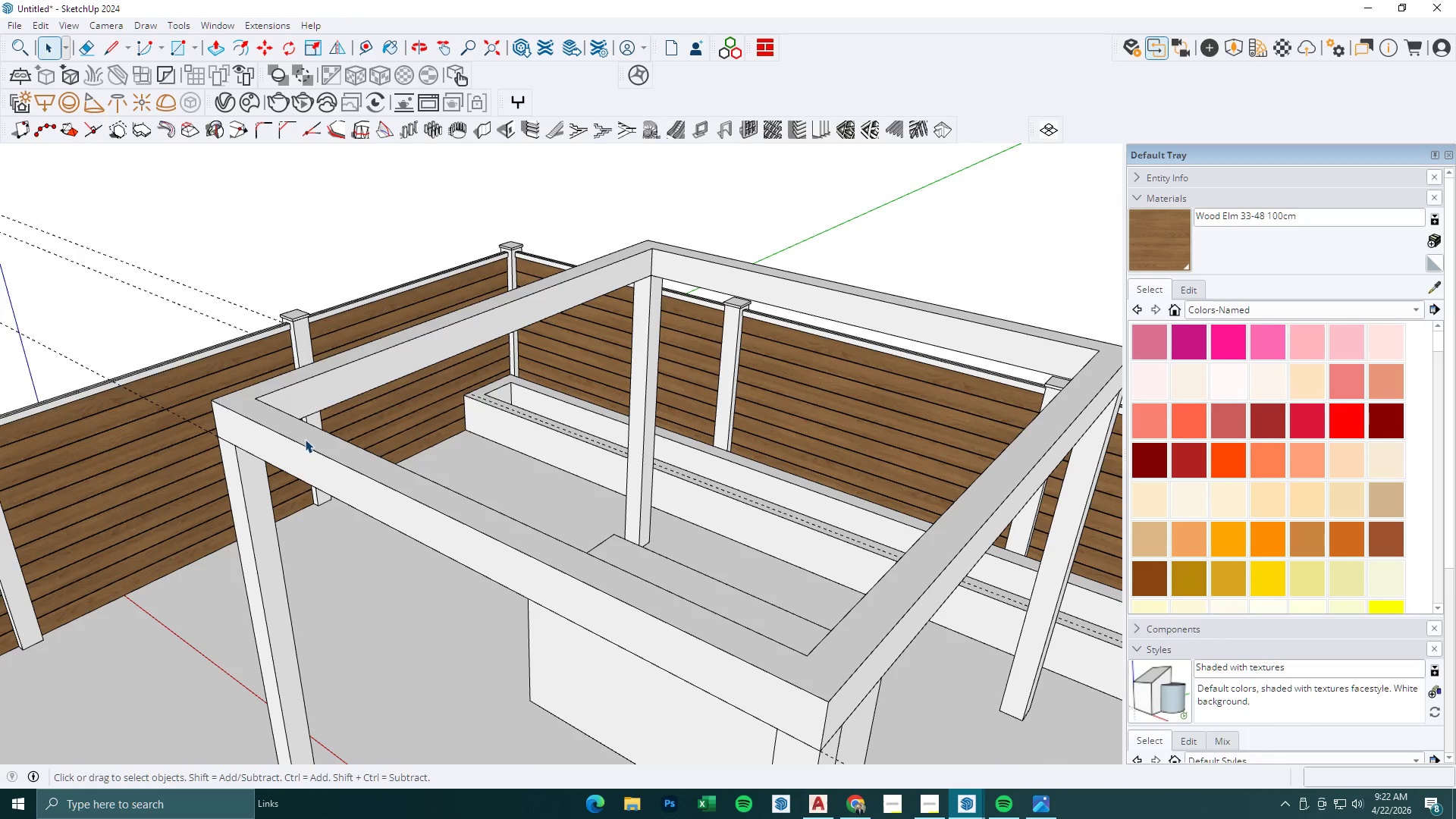 
left_click([305, 439])
 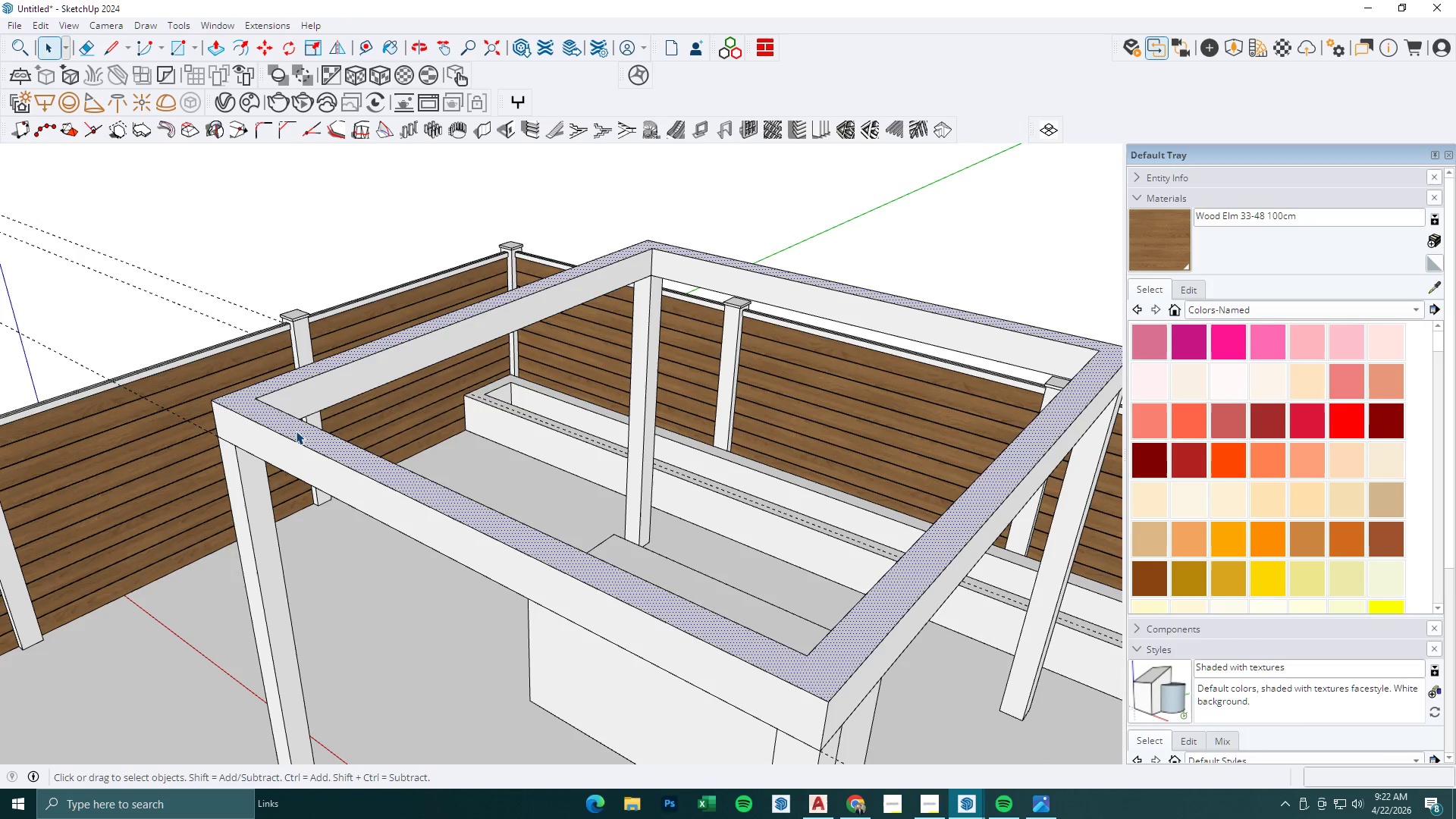 
double_click([295, 430])
 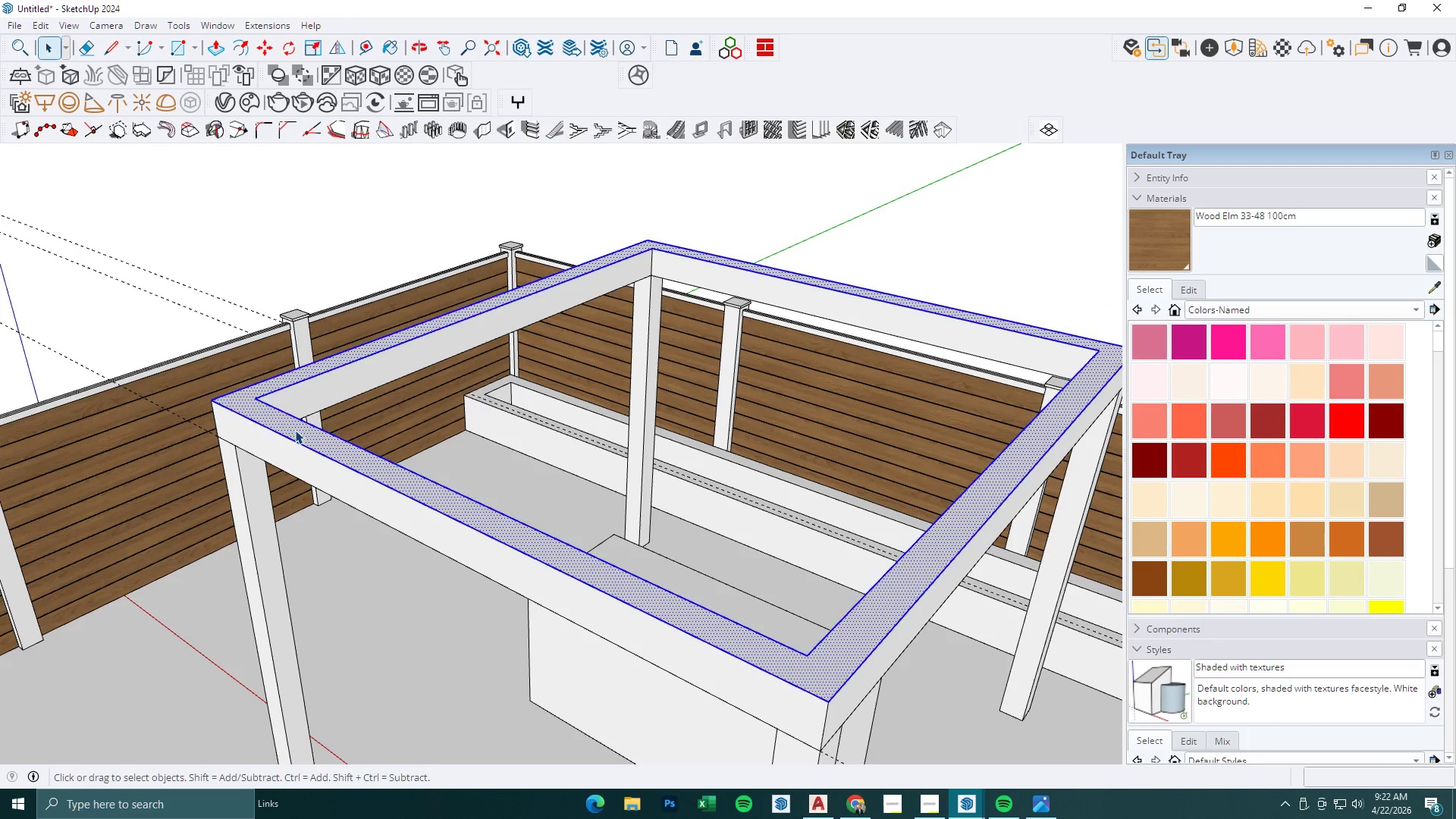 
triple_click([295, 430])
 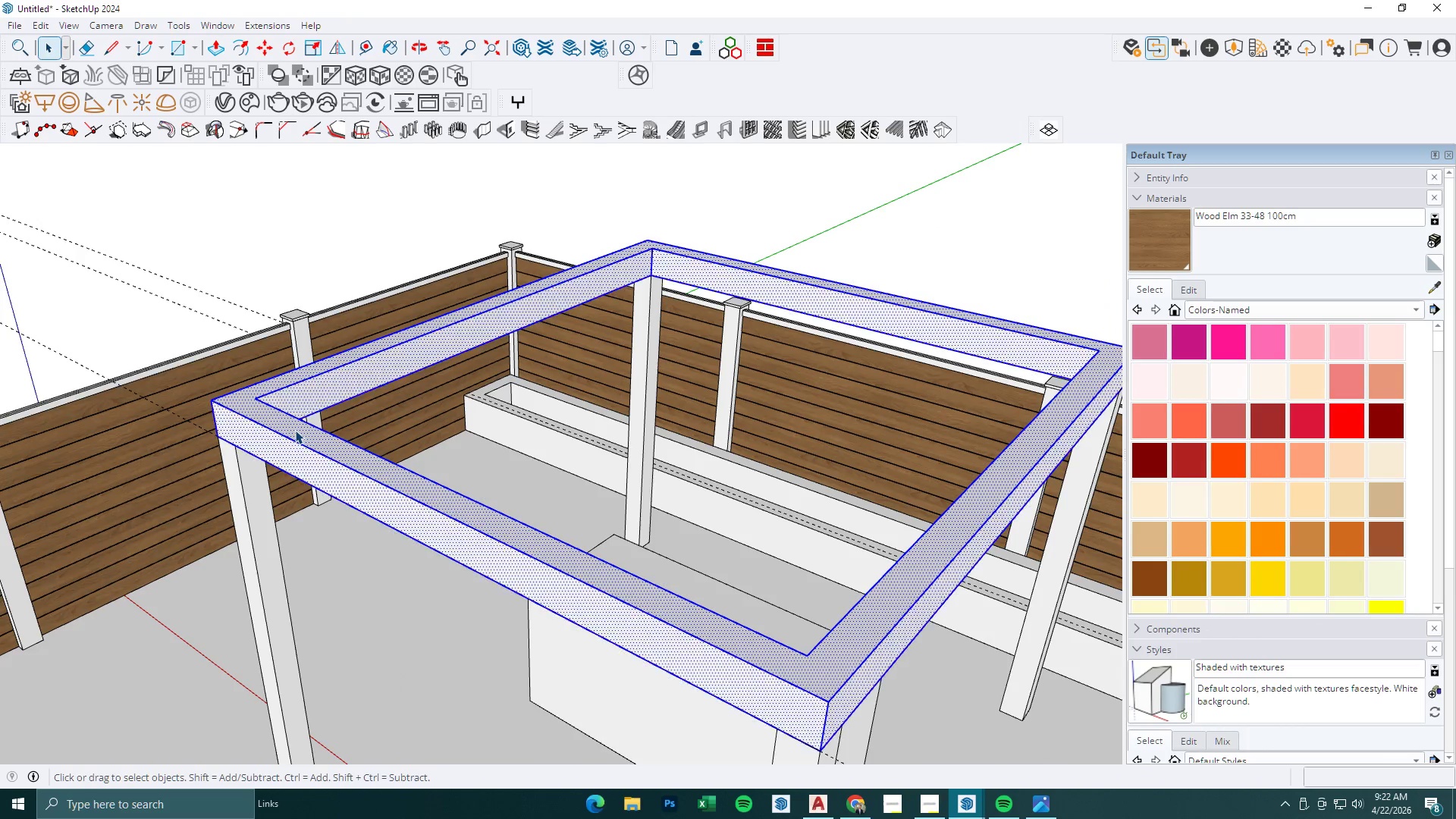 
right_click([295, 430])
 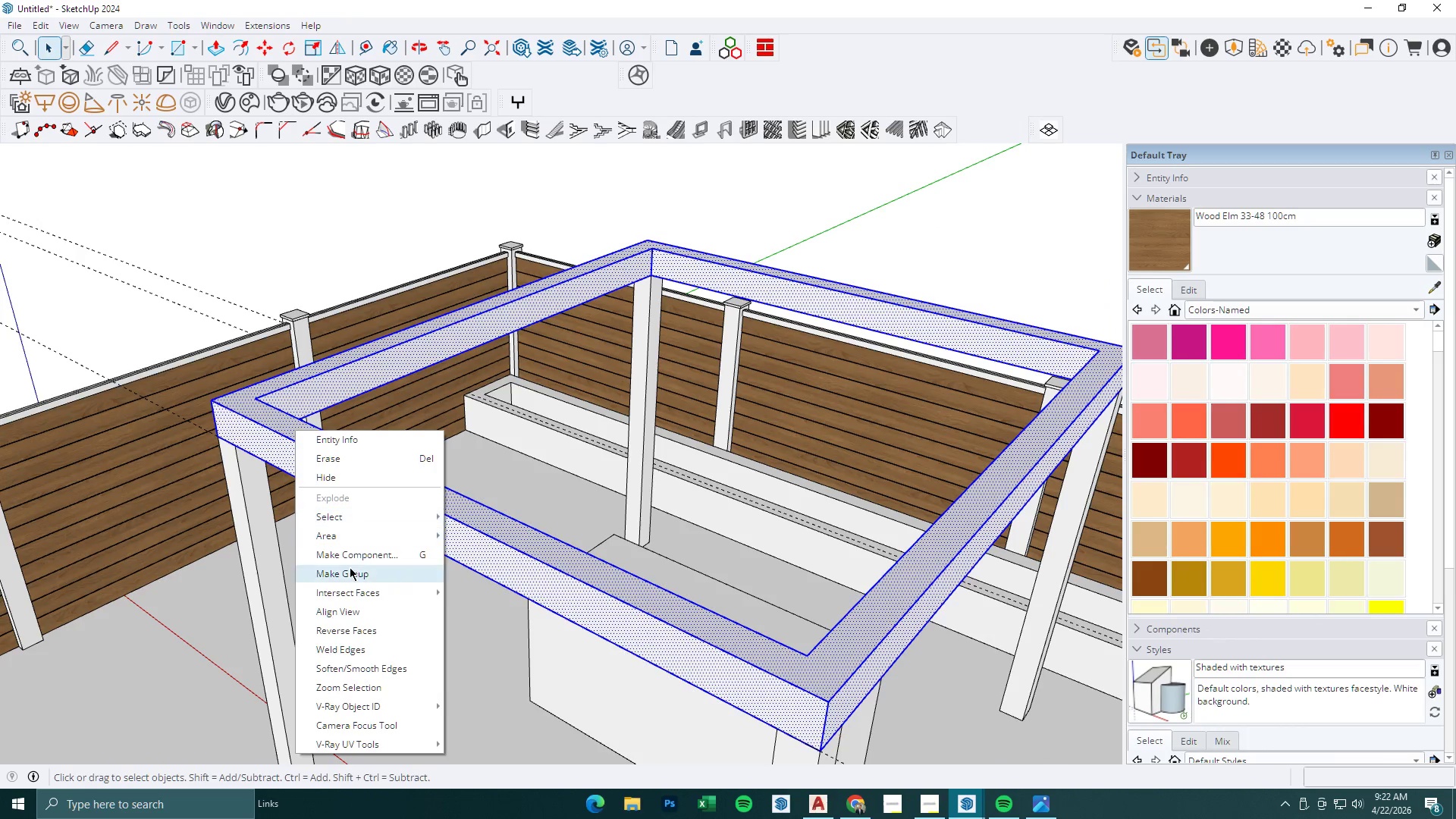 
left_click([350, 570])
 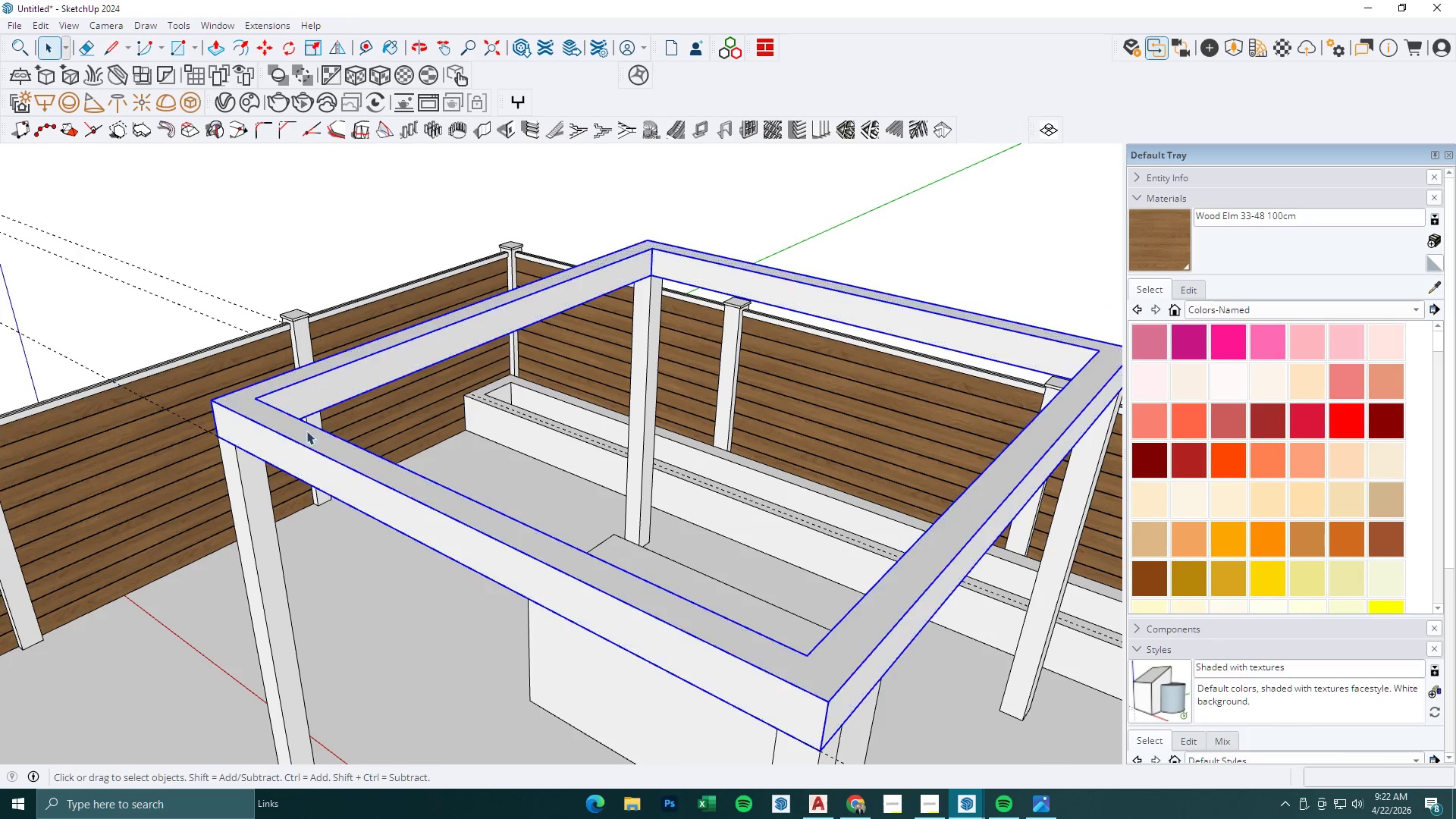 
key(R)
 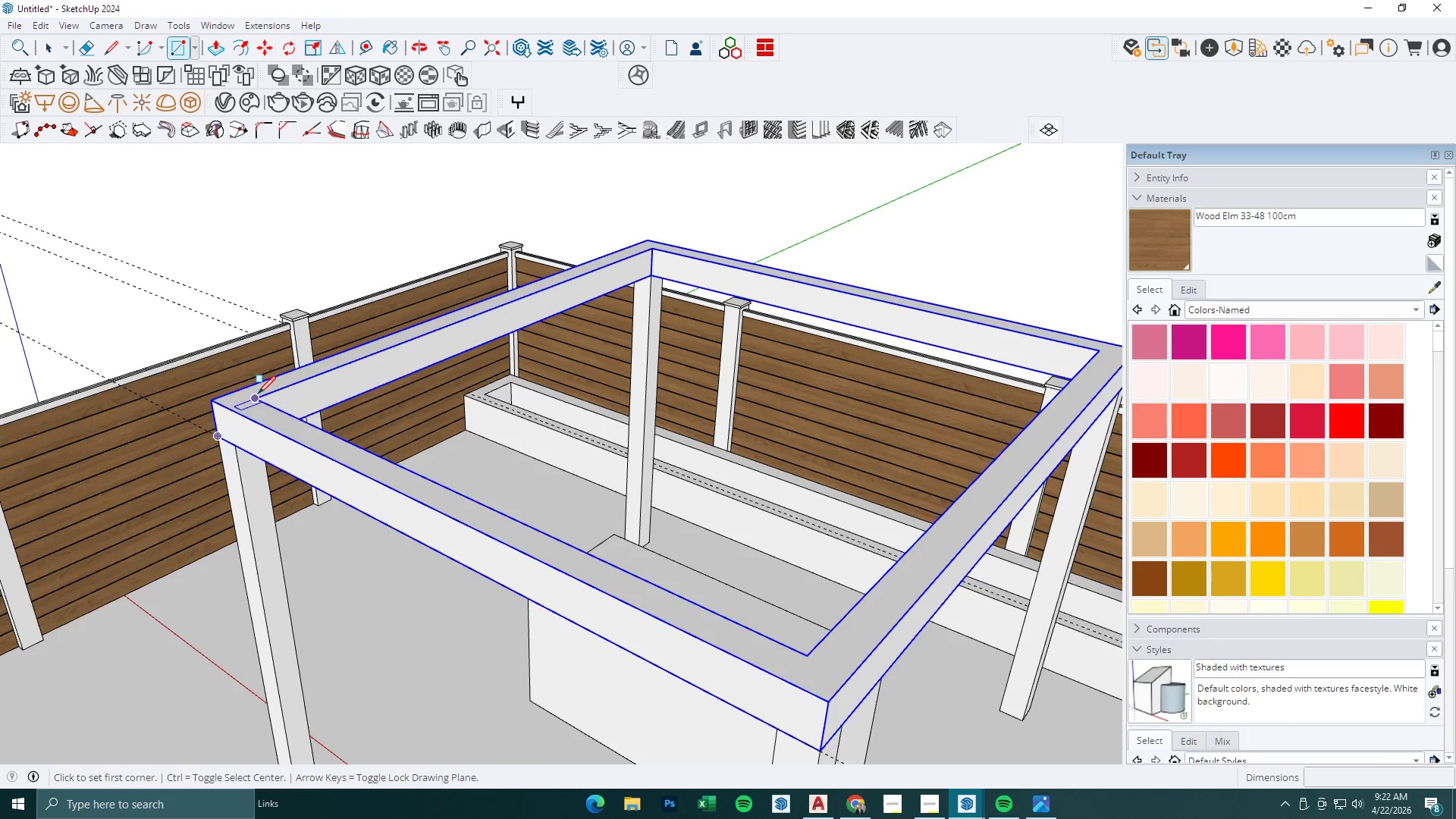 
left_click([258, 394])
 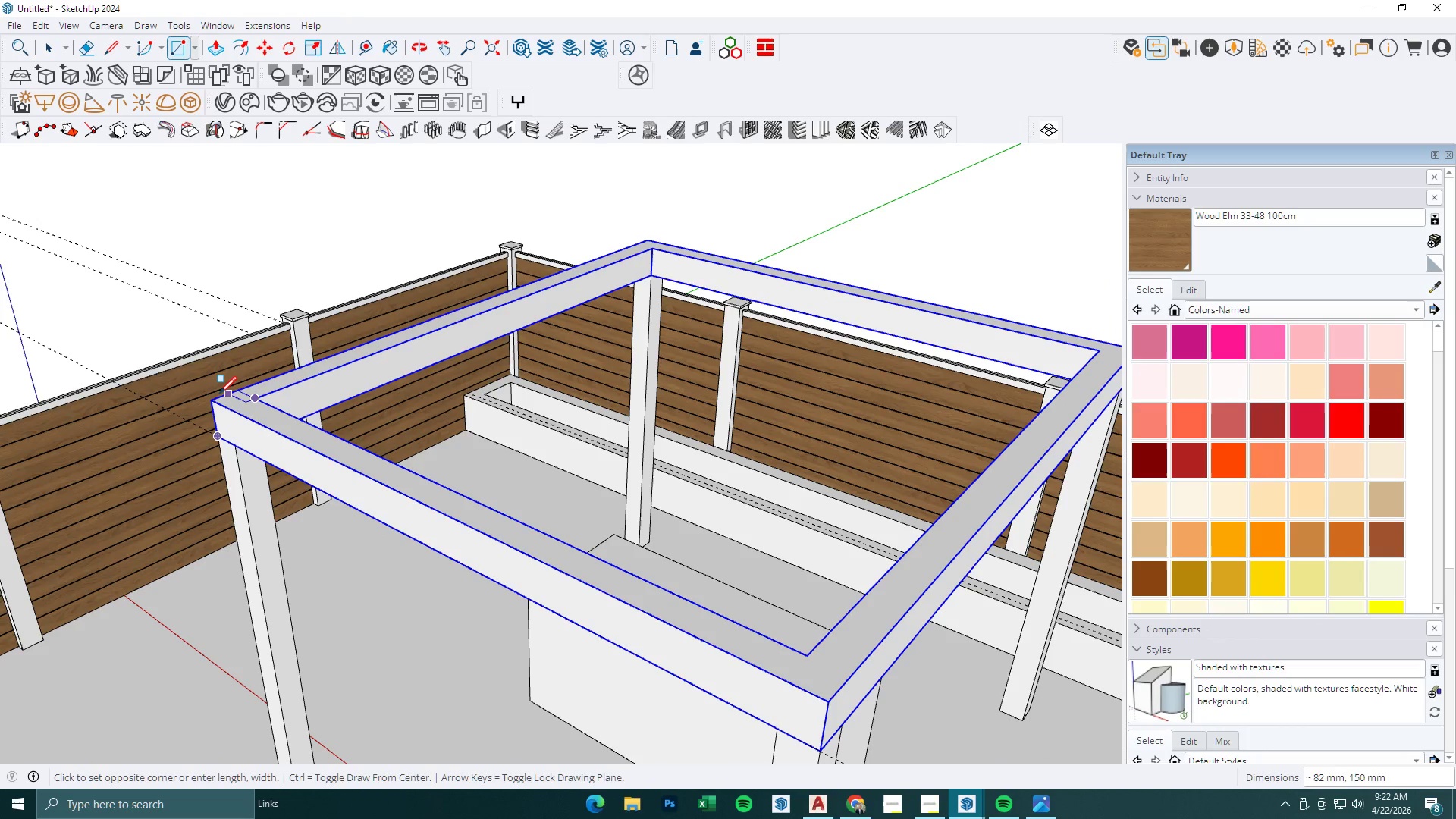 
key(Escape)
 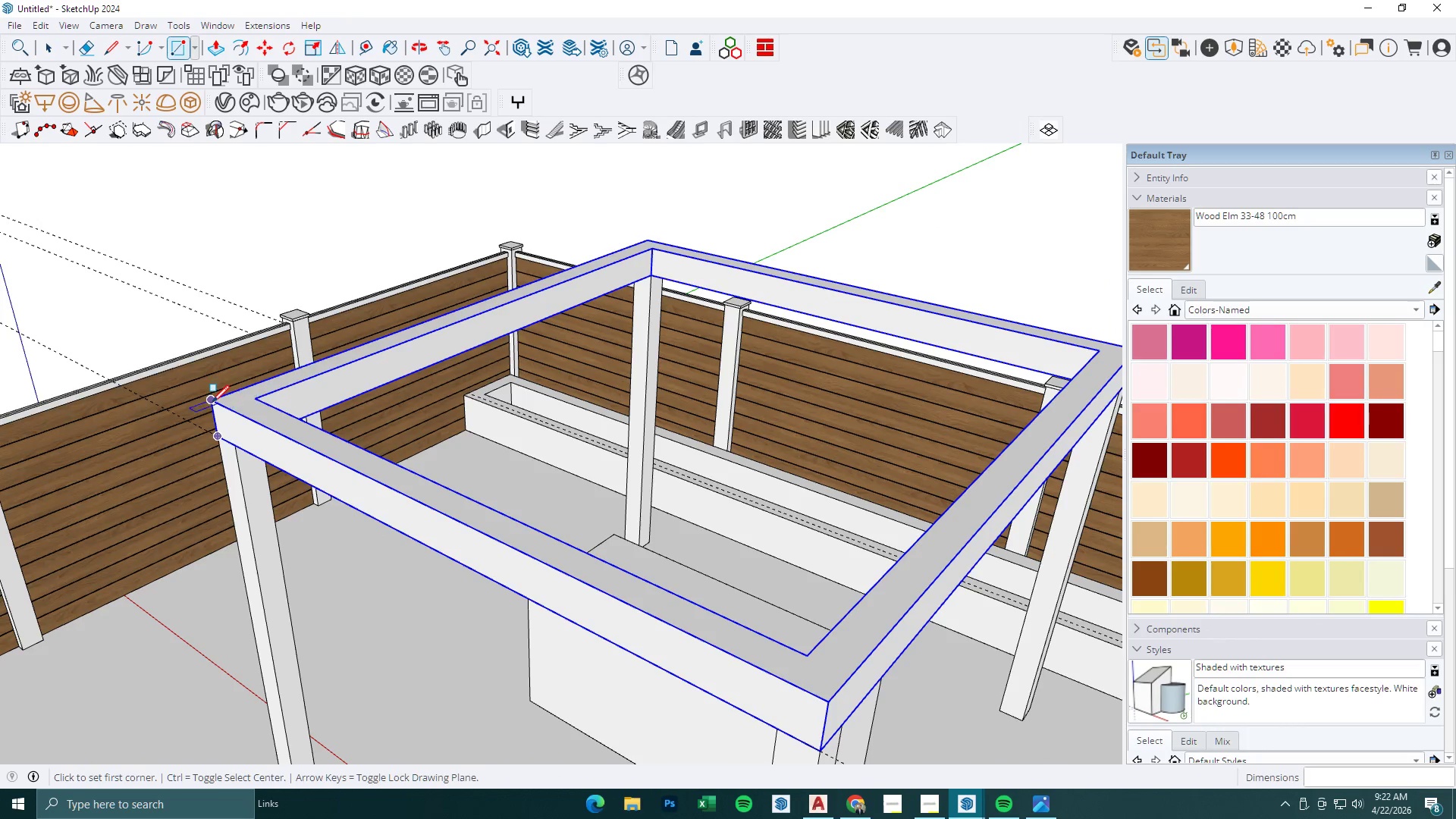 
left_click([212, 403])
 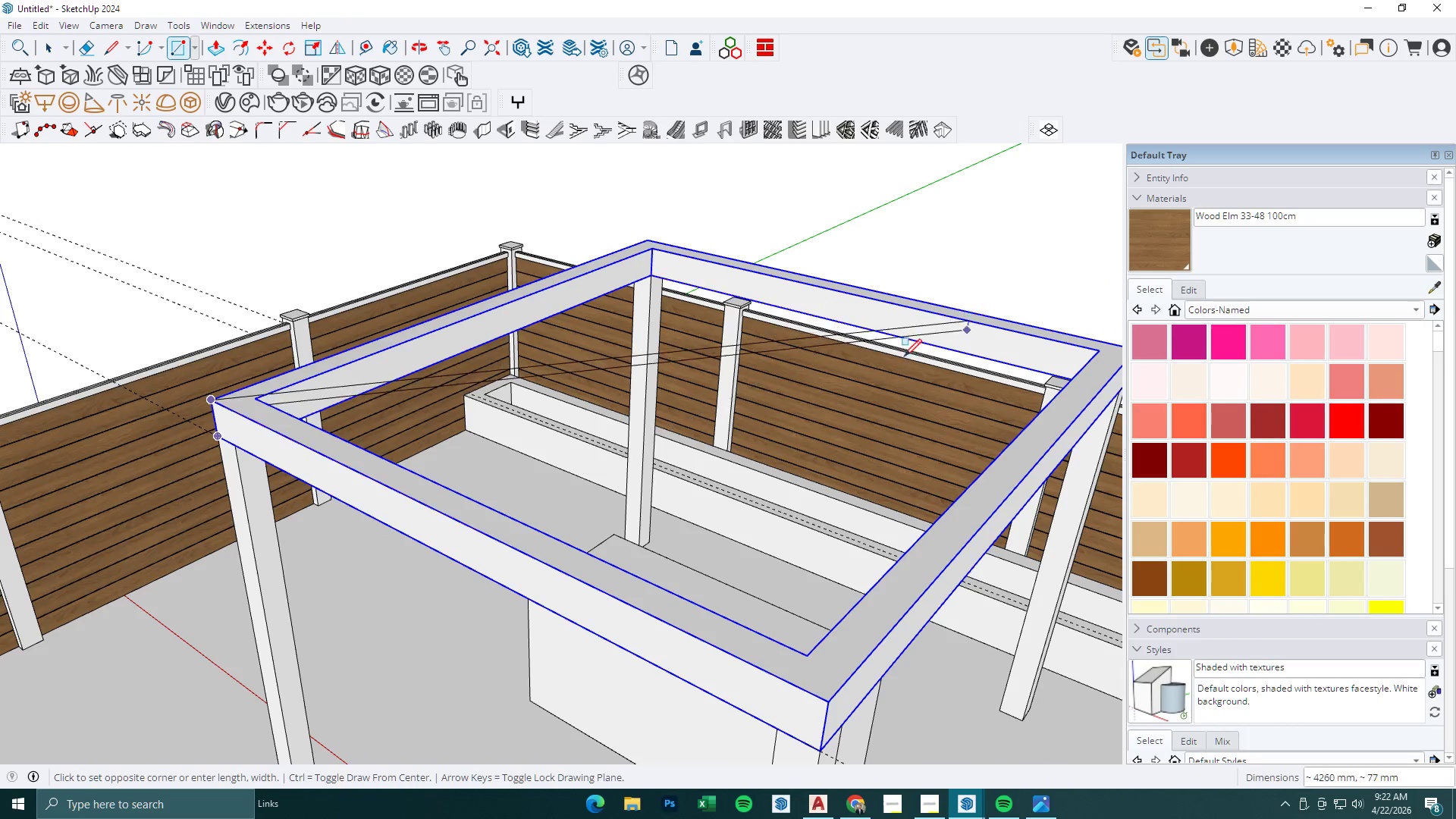 
scroll: coordinate [858, 353], scroll_direction: down, amount: 2.0
 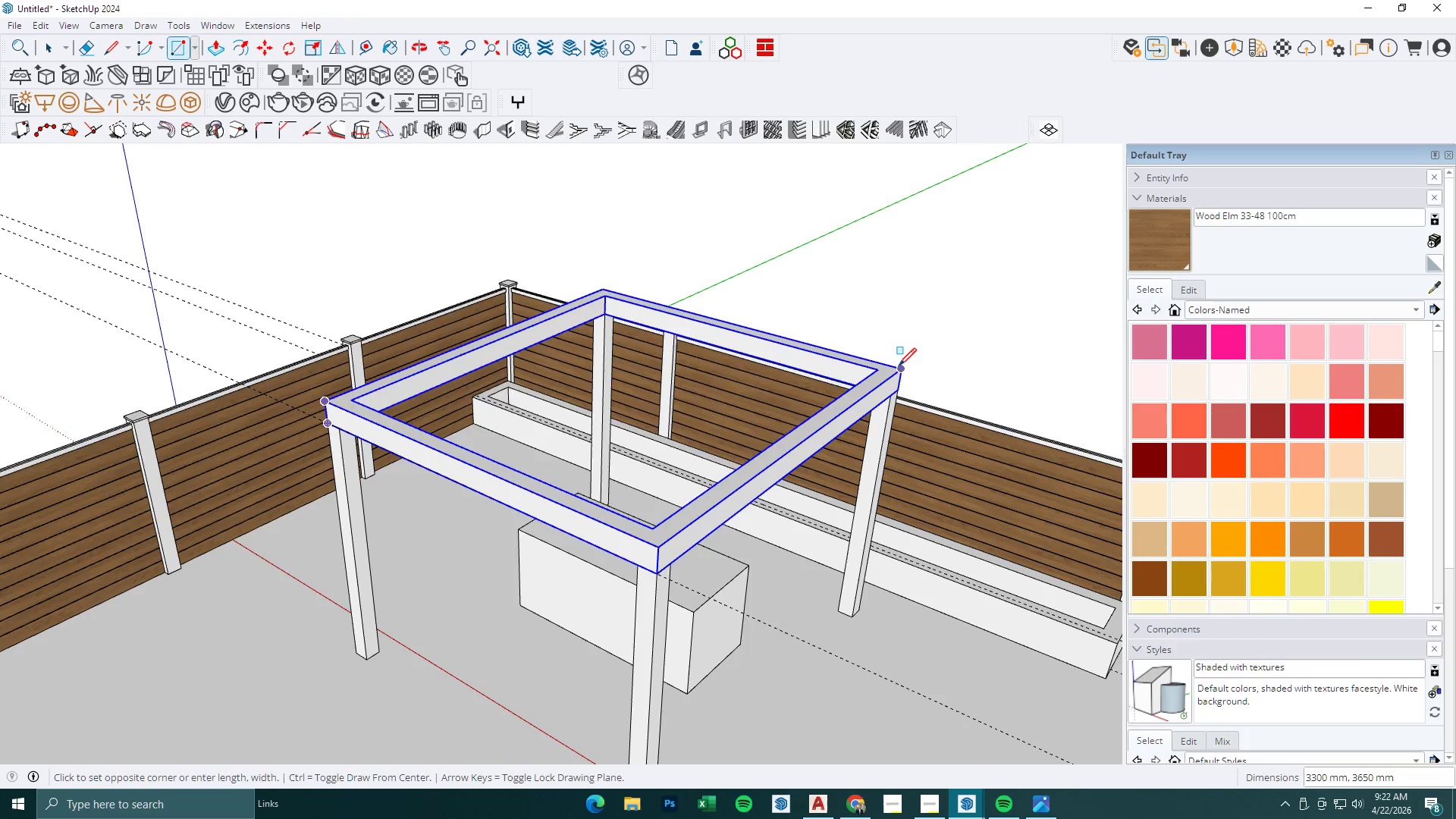 
key(P)
 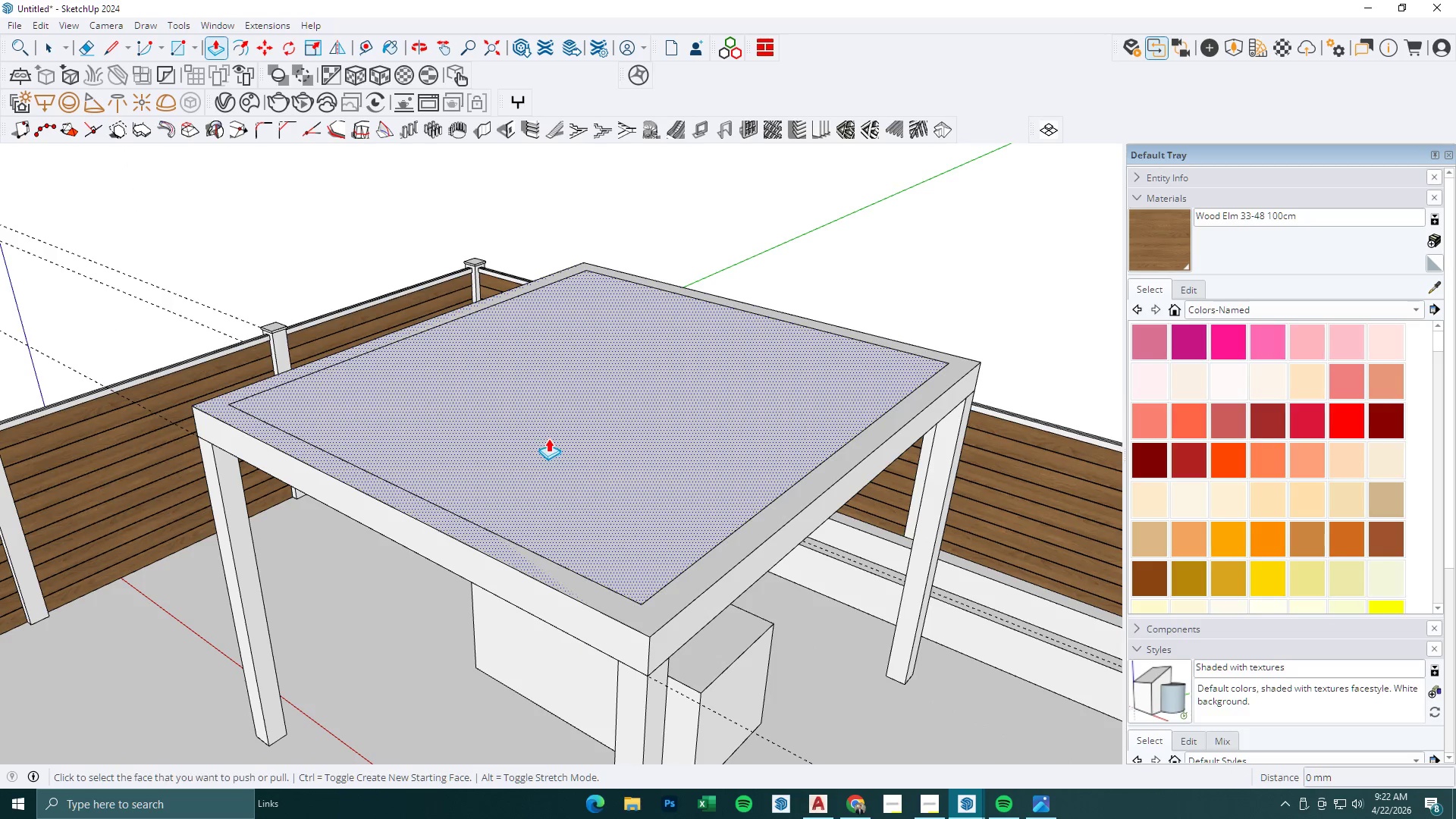 
scroll: coordinate [665, 391], scroll_direction: up, amount: 3.0
 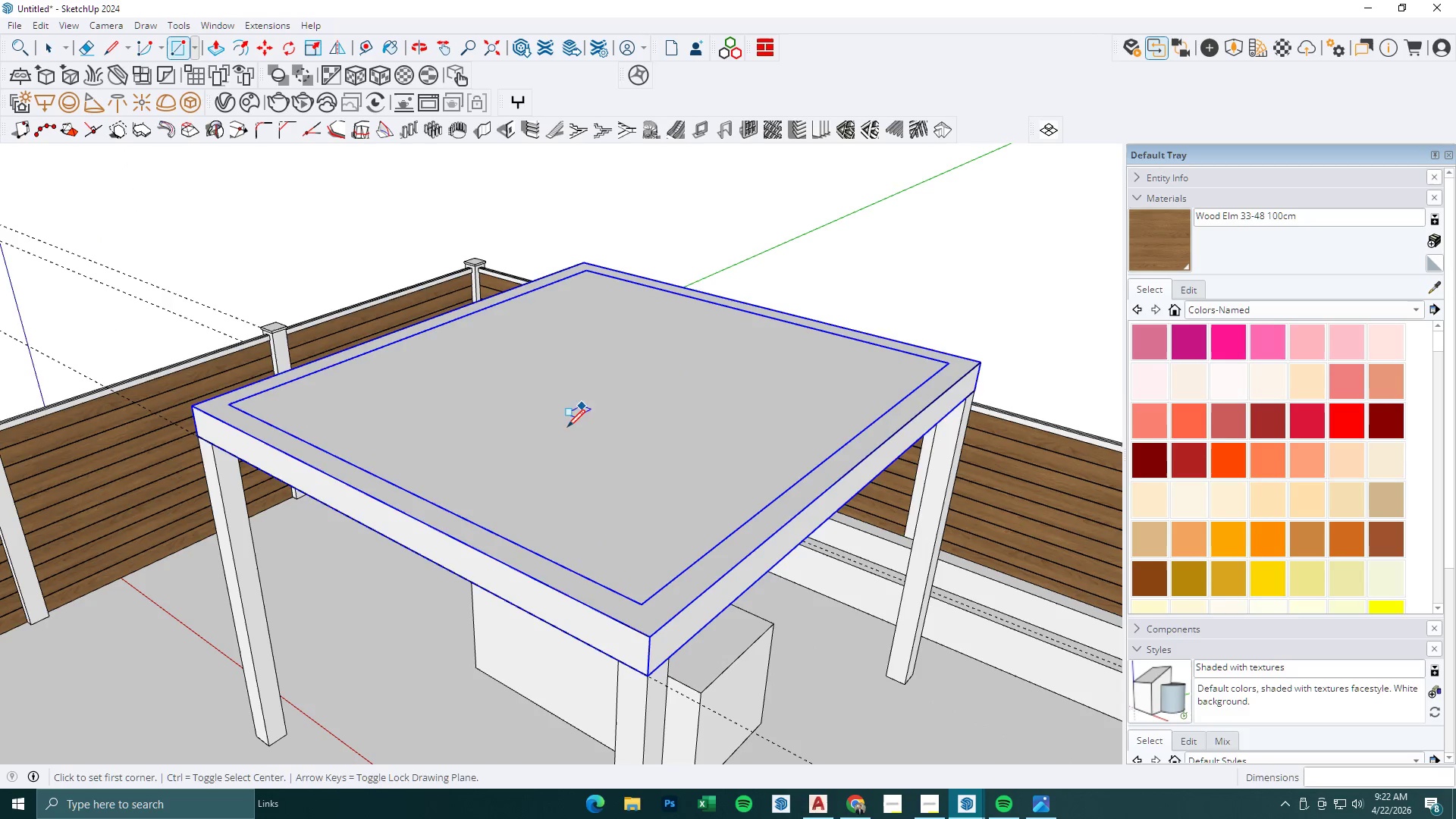 
left_click([548, 438])
 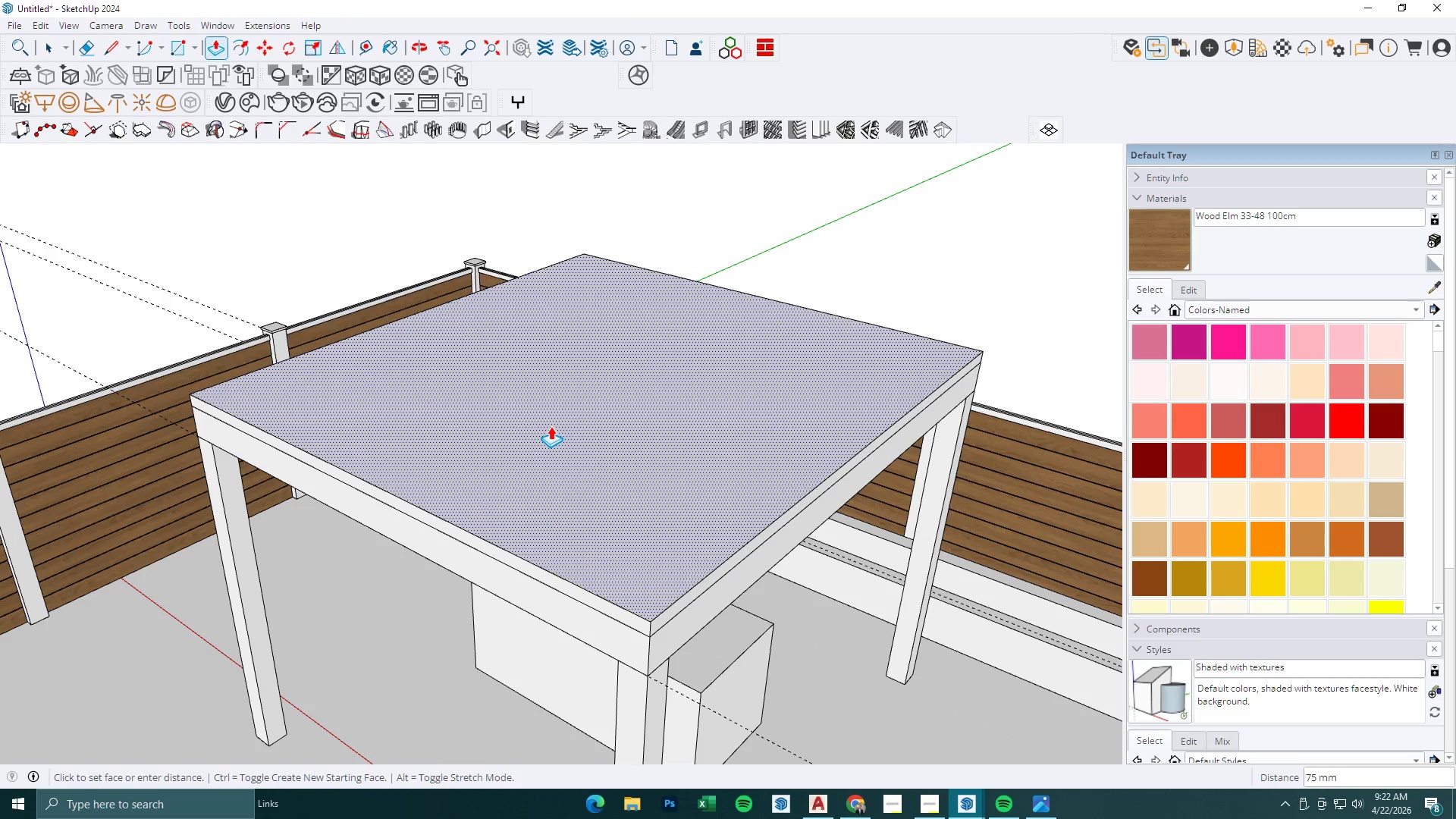 
key(Numpad1)
 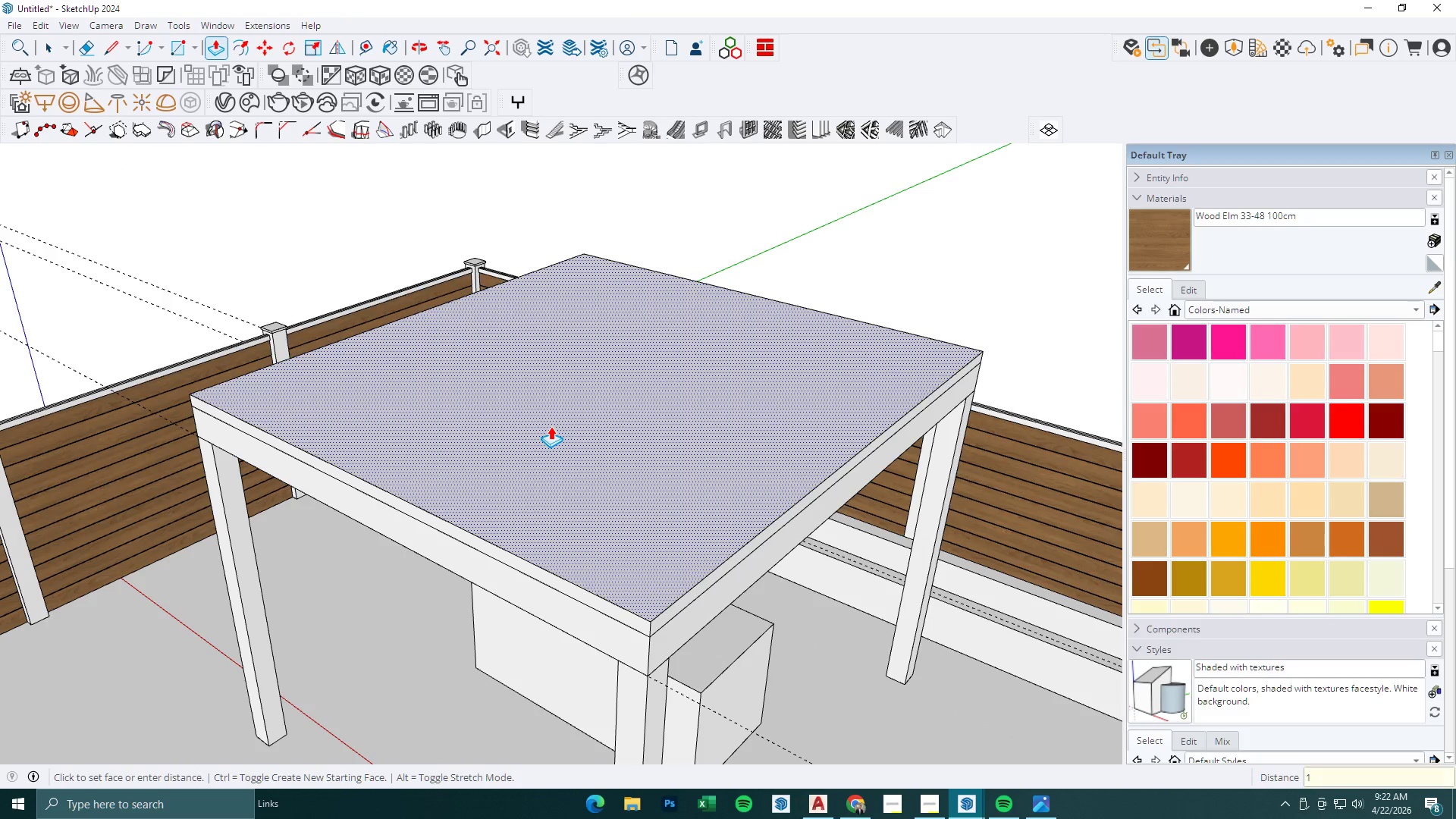 
key(Numpad2)
 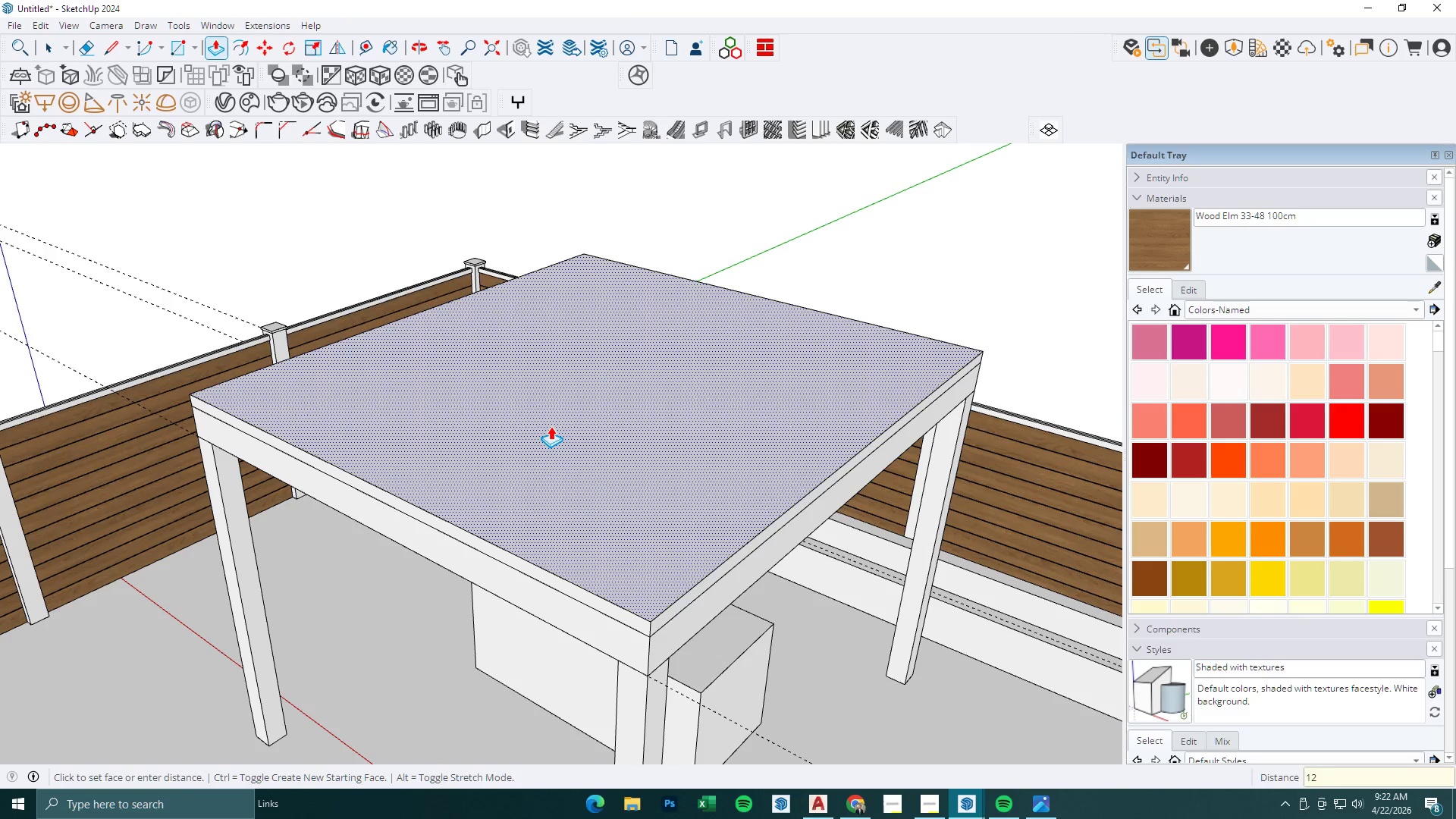 
key(NumpadEnter)
 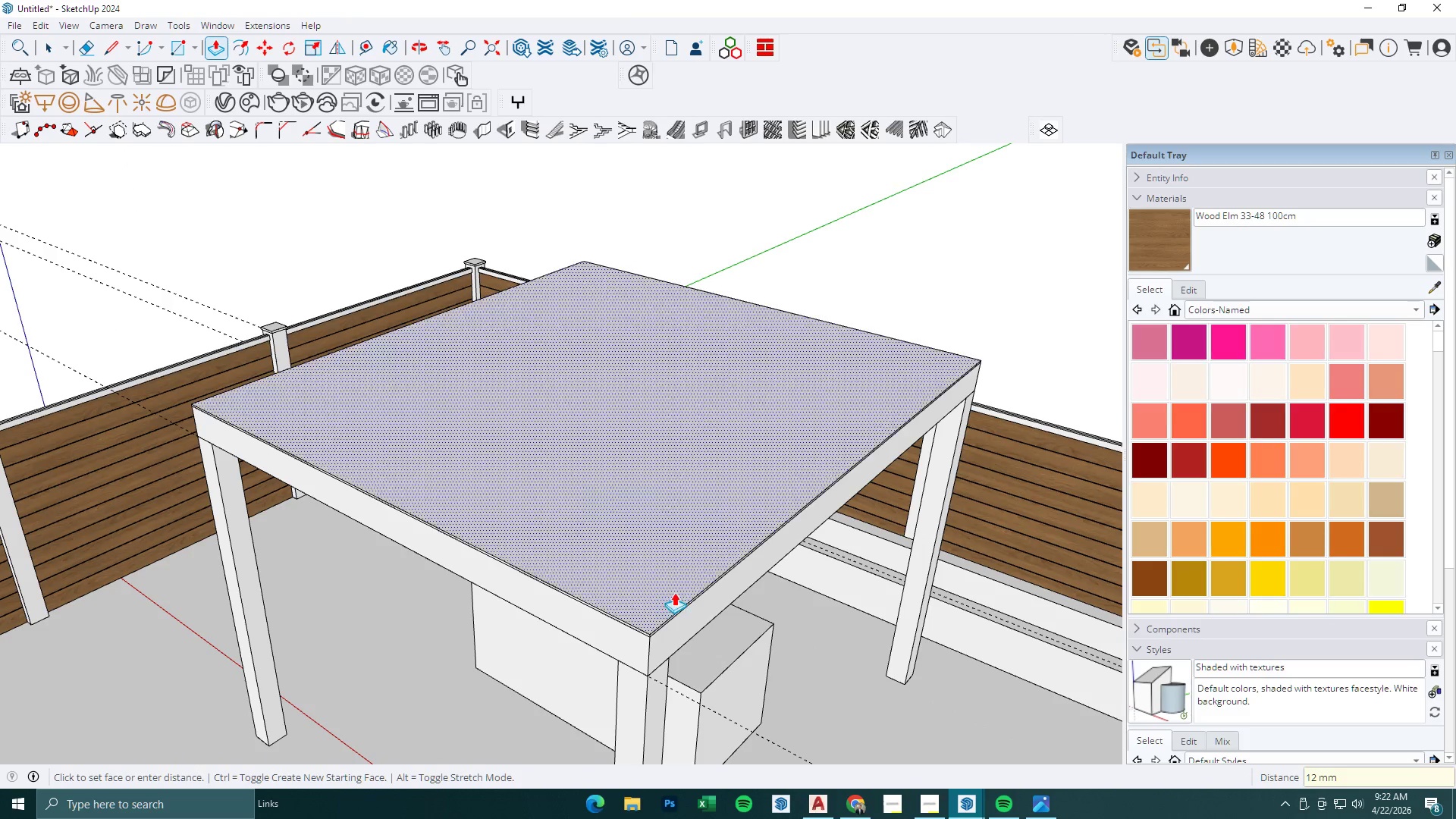 
scroll: coordinate [614, 615], scroll_direction: up, amount: 7.0
 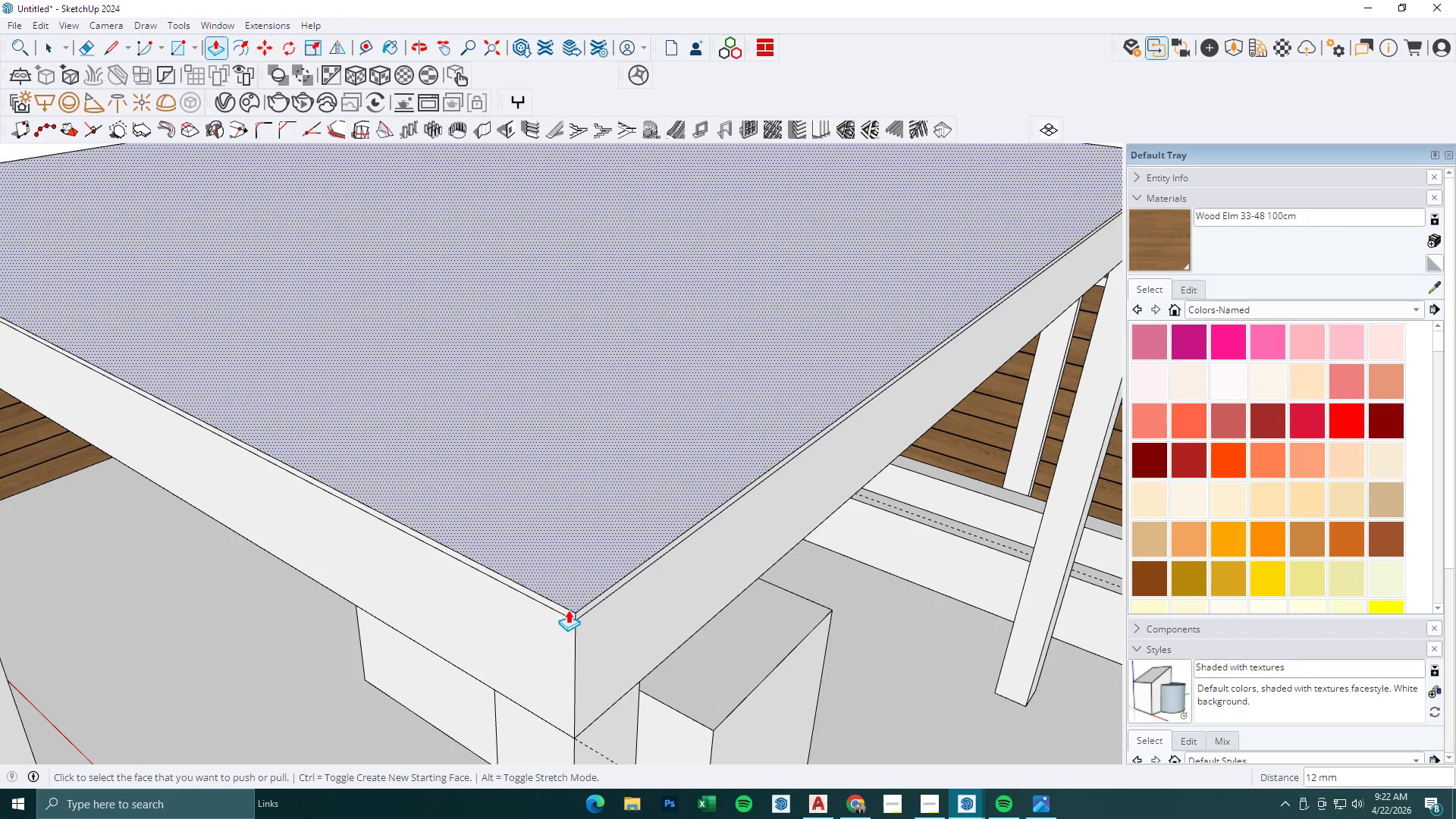 
left_click([570, 585])
 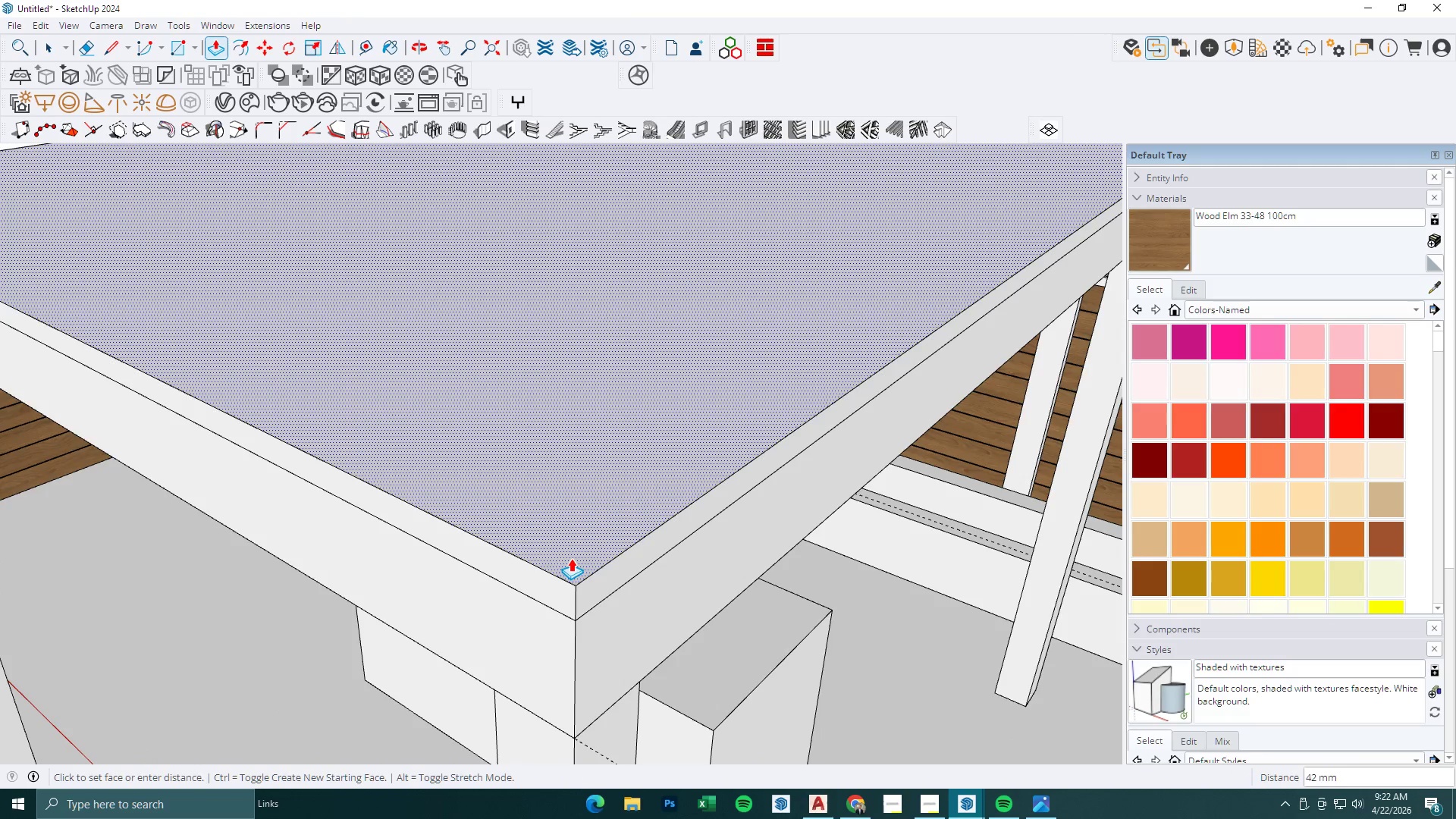 
key(Numpad3)
 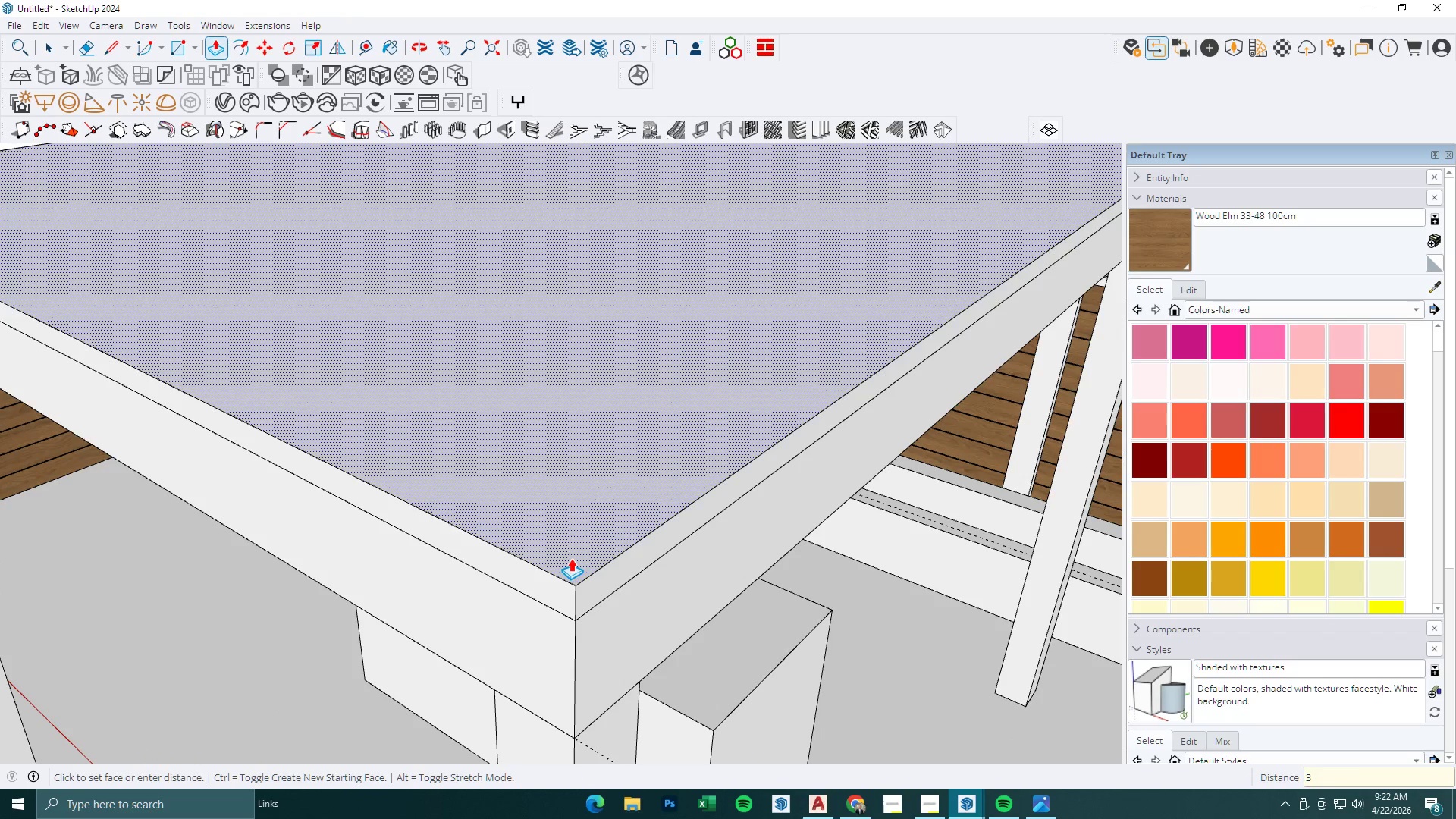 
key(NumpadEnter)
 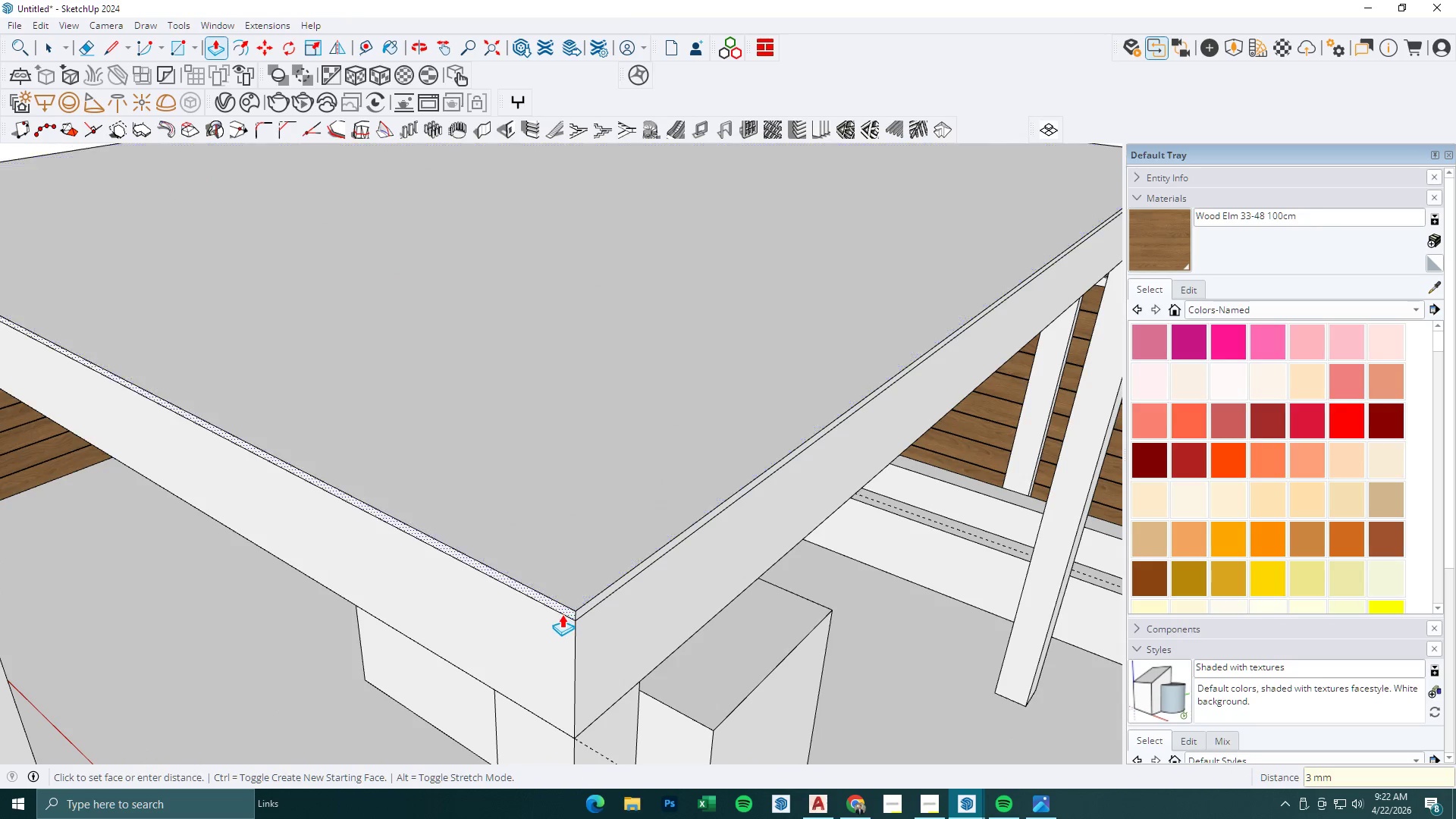 
left_click([564, 611])
 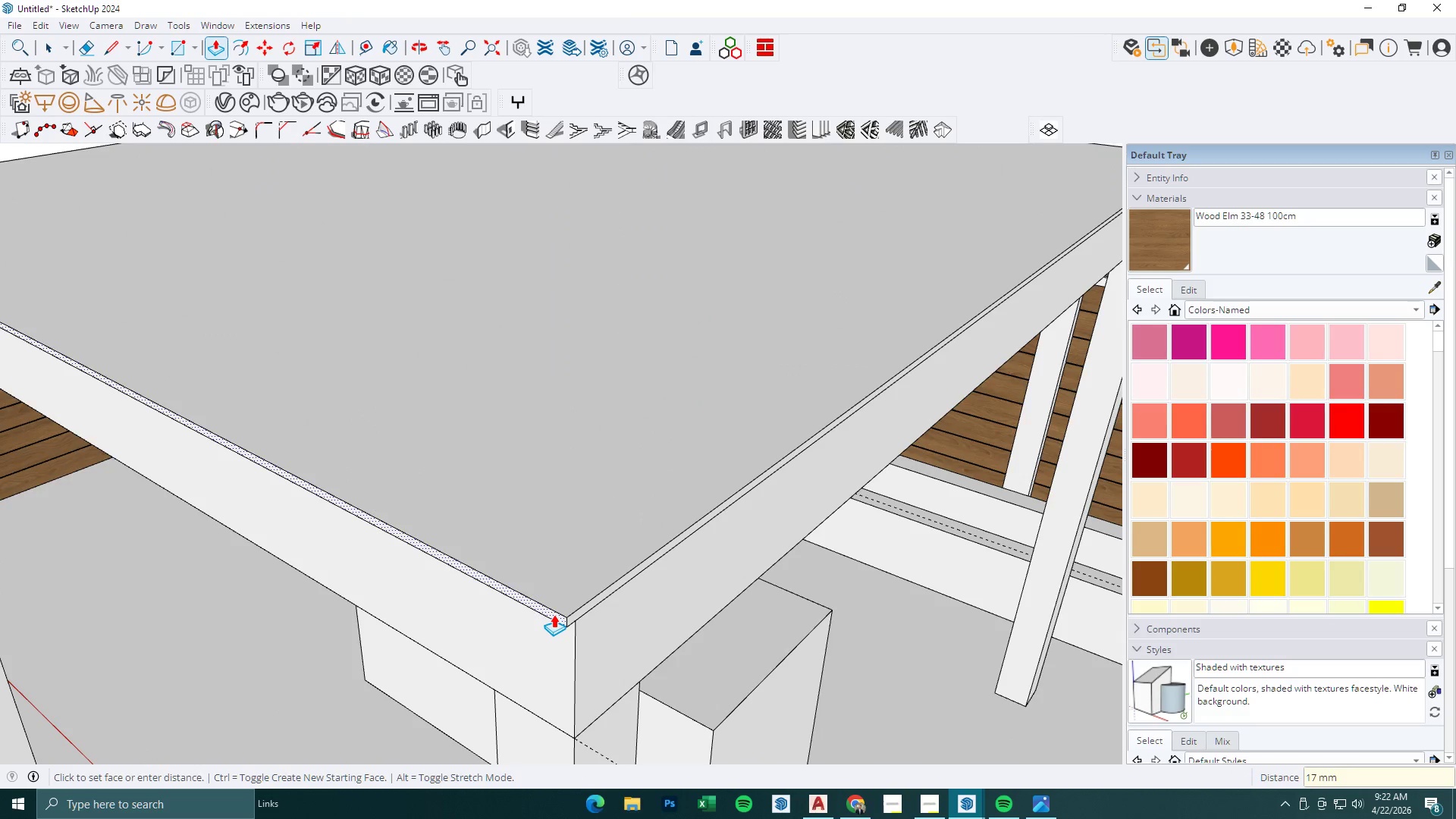 
key(Numpad1)
 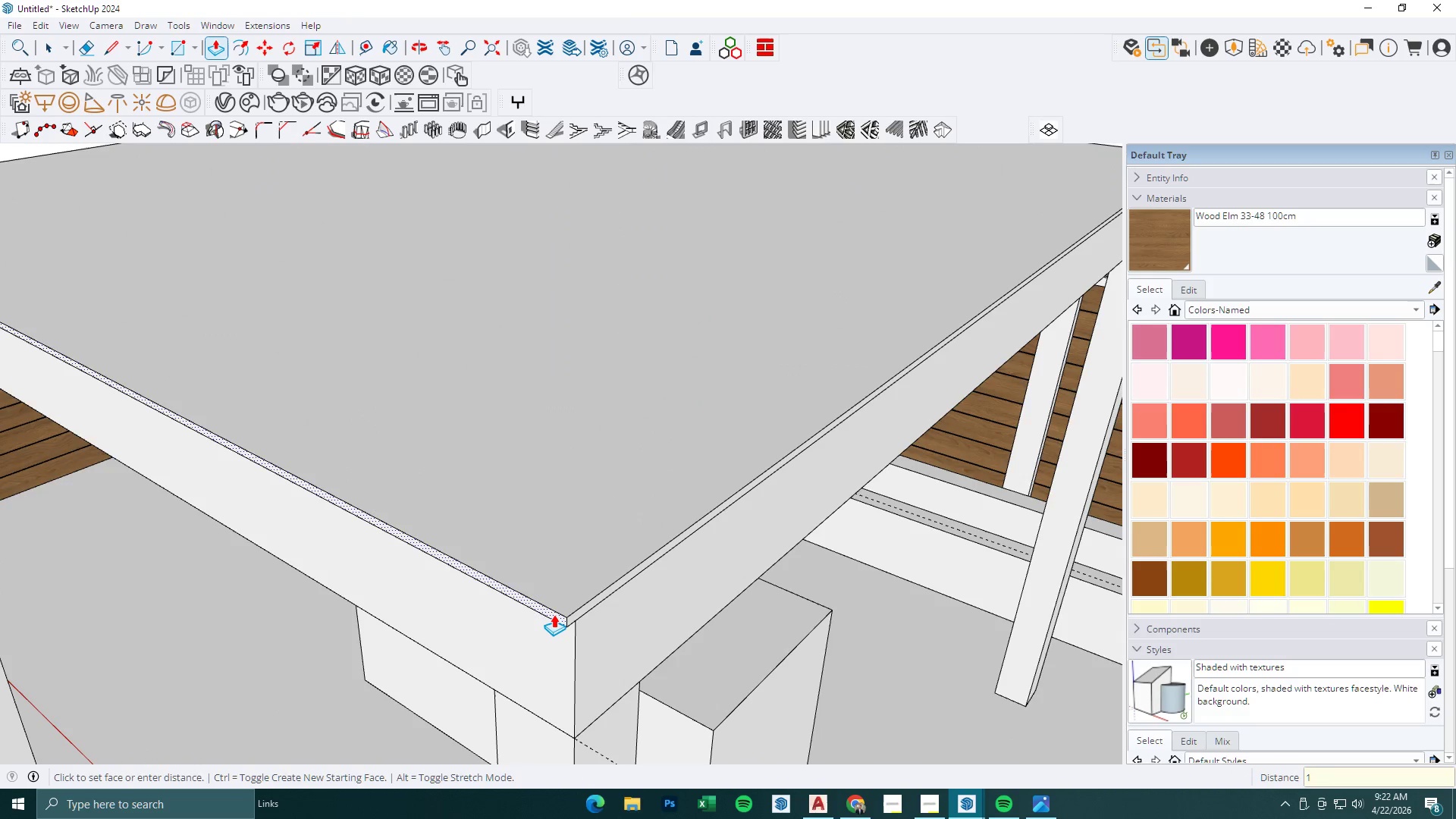 
key(Numpad0)
 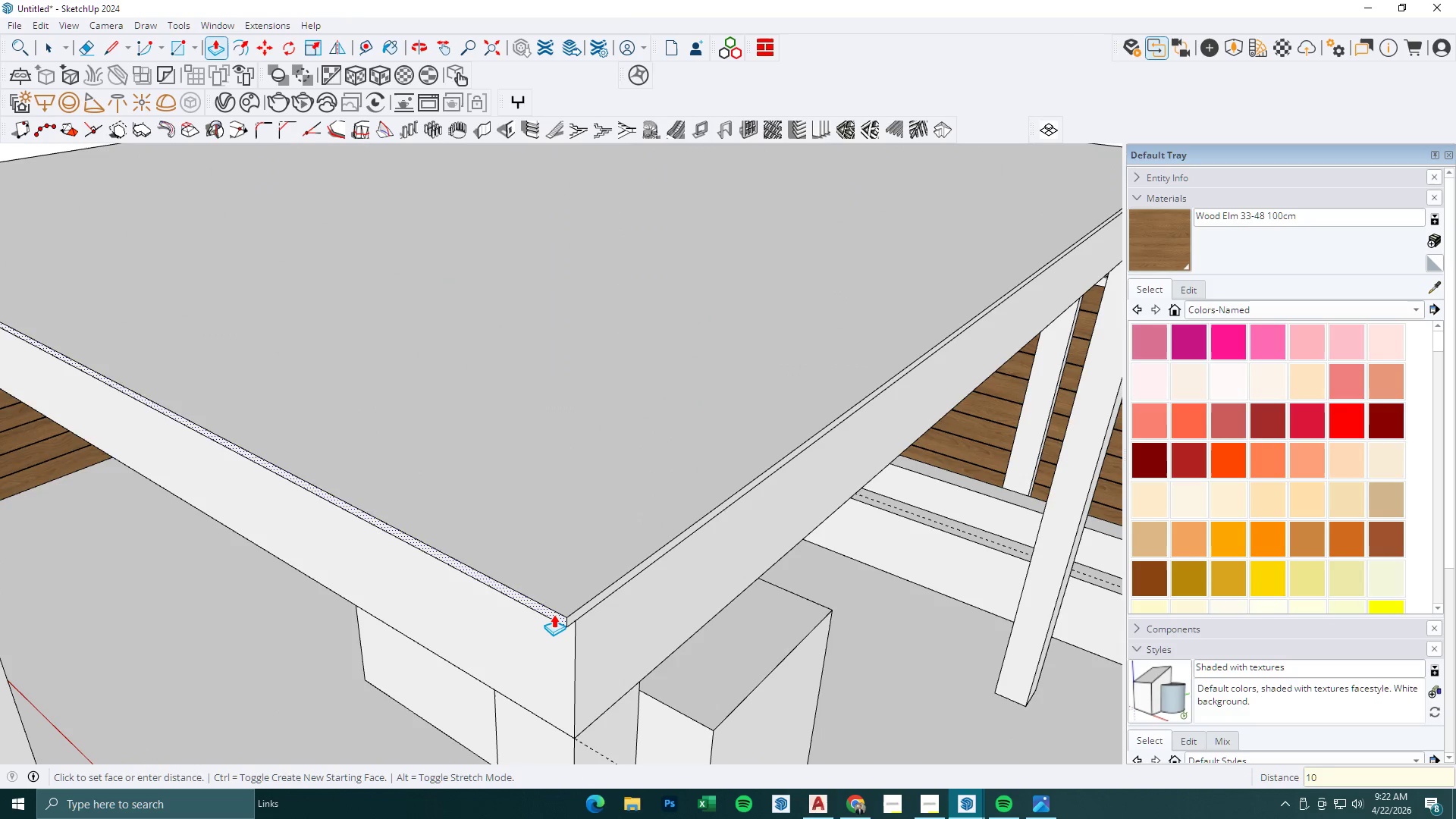 
key(NumpadEnter)
 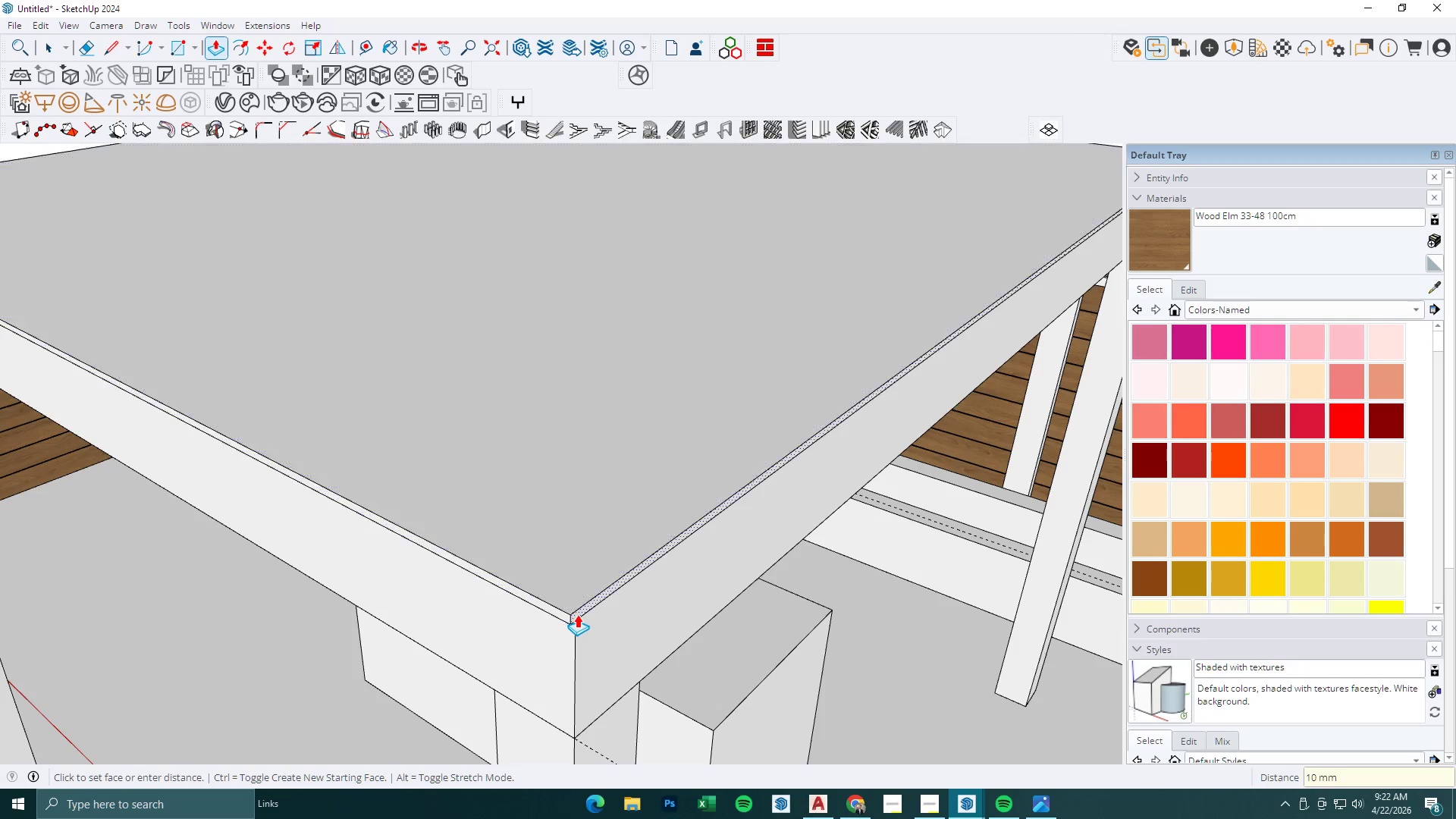 
double_click([578, 614])
 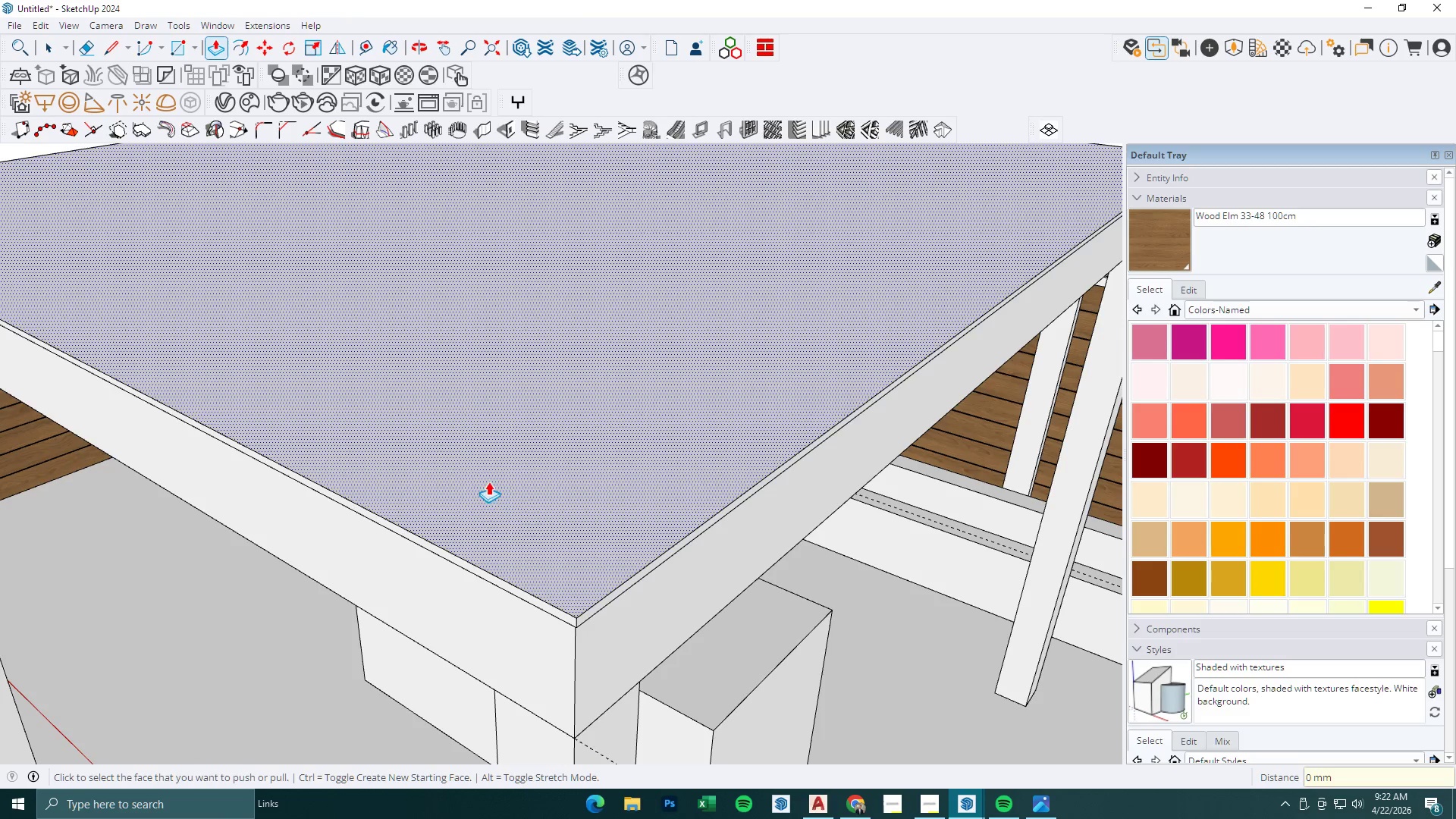 
scroll: coordinate [631, 497], scroll_direction: down, amount: 18.0
 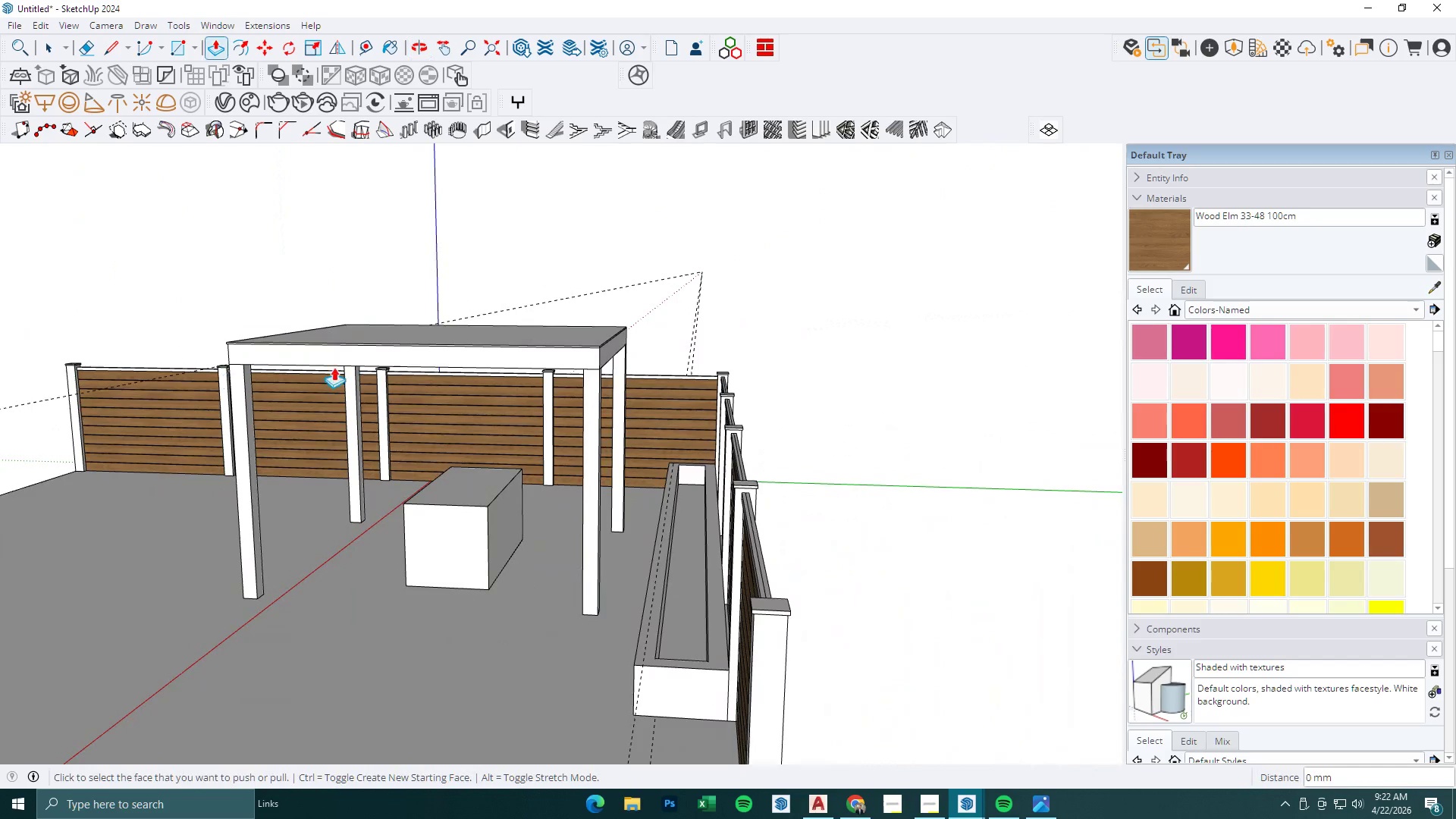 
scroll: coordinate [560, 397], scroll_direction: up, amount: 7.0
 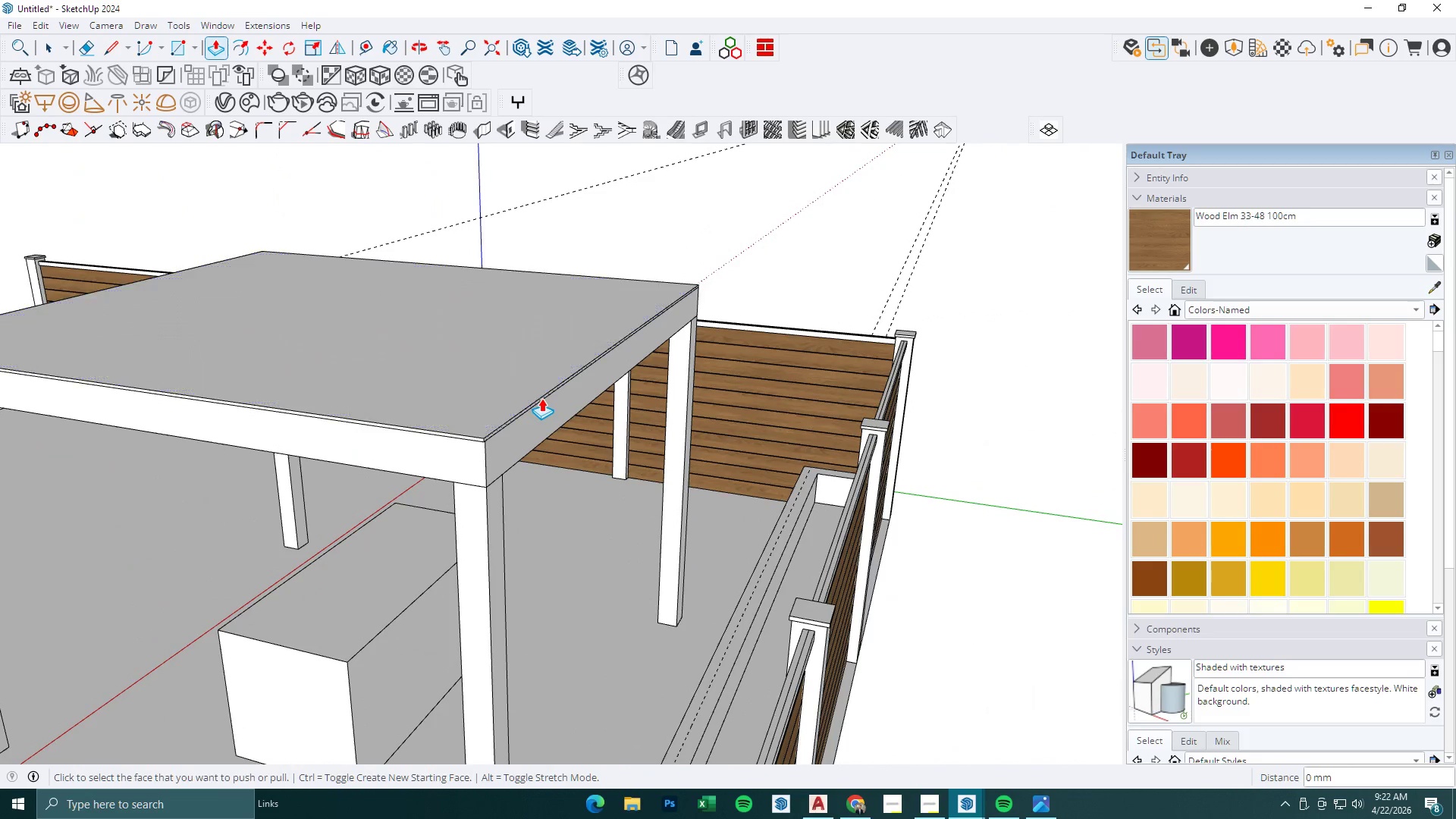 
double_click([541, 398])
 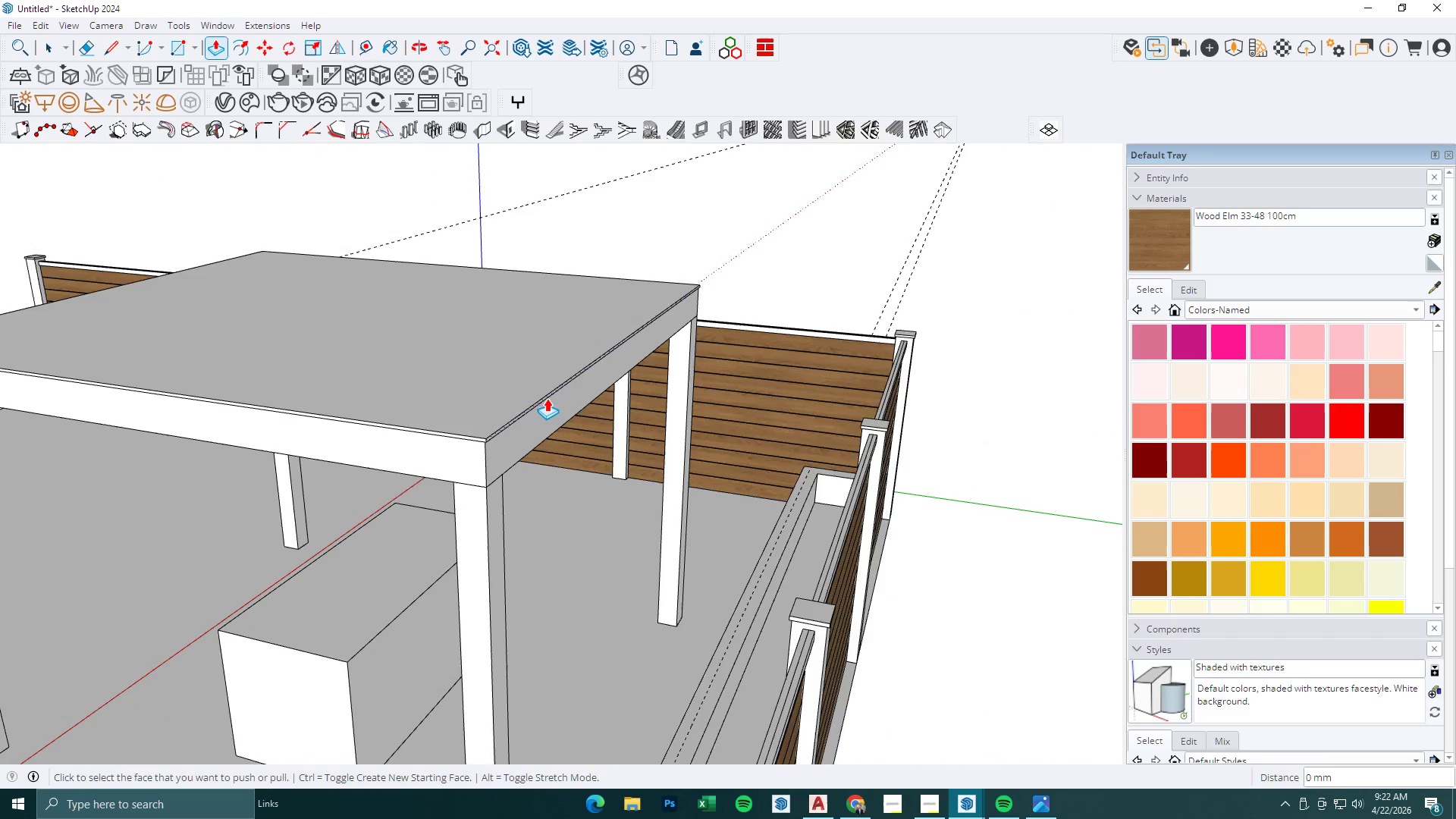 
scroll: coordinate [611, 391], scroll_direction: down, amount: 2.0
 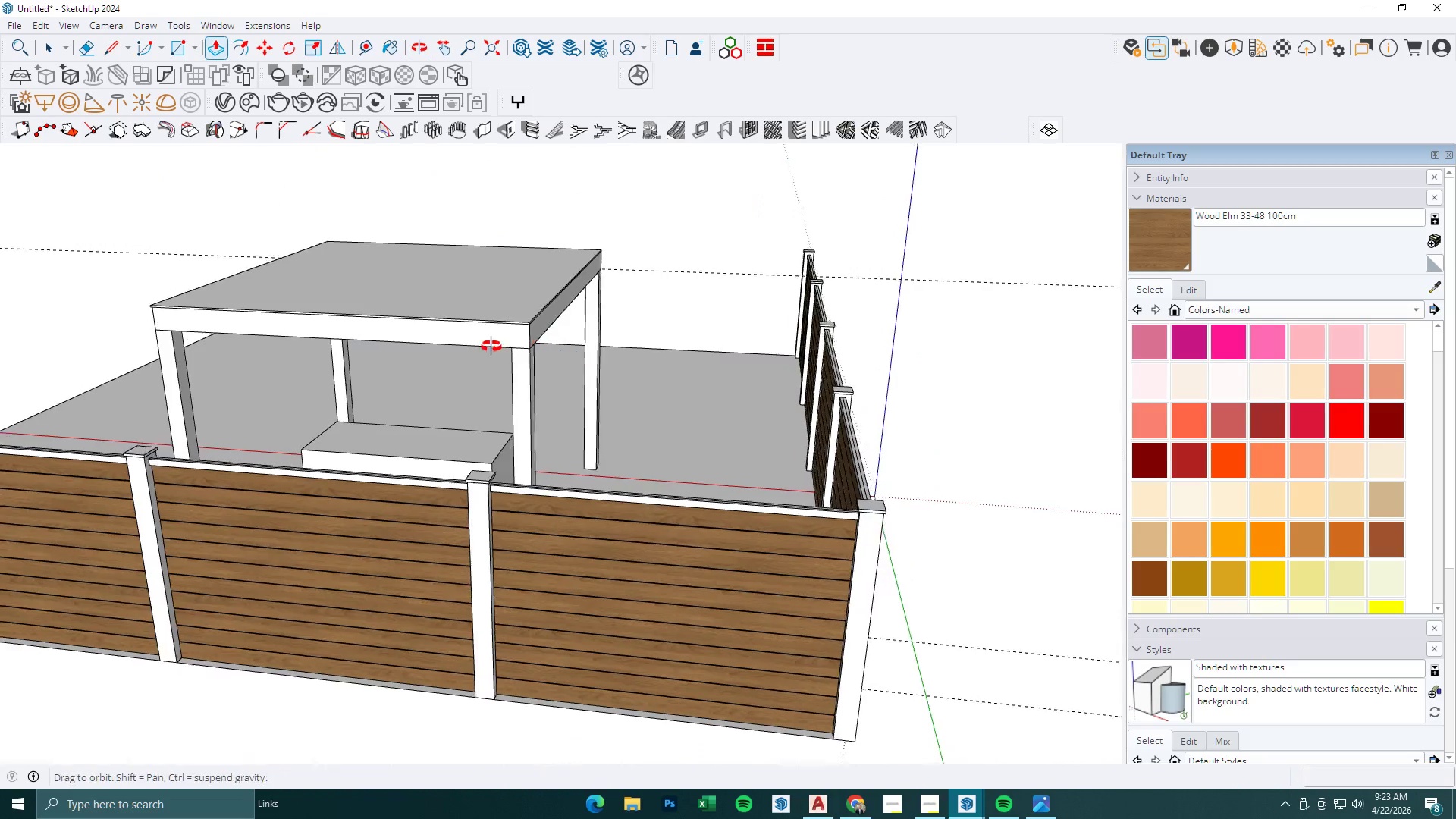 
scroll: coordinate [486, 318], scroll_direction: up, amount: 5.0
 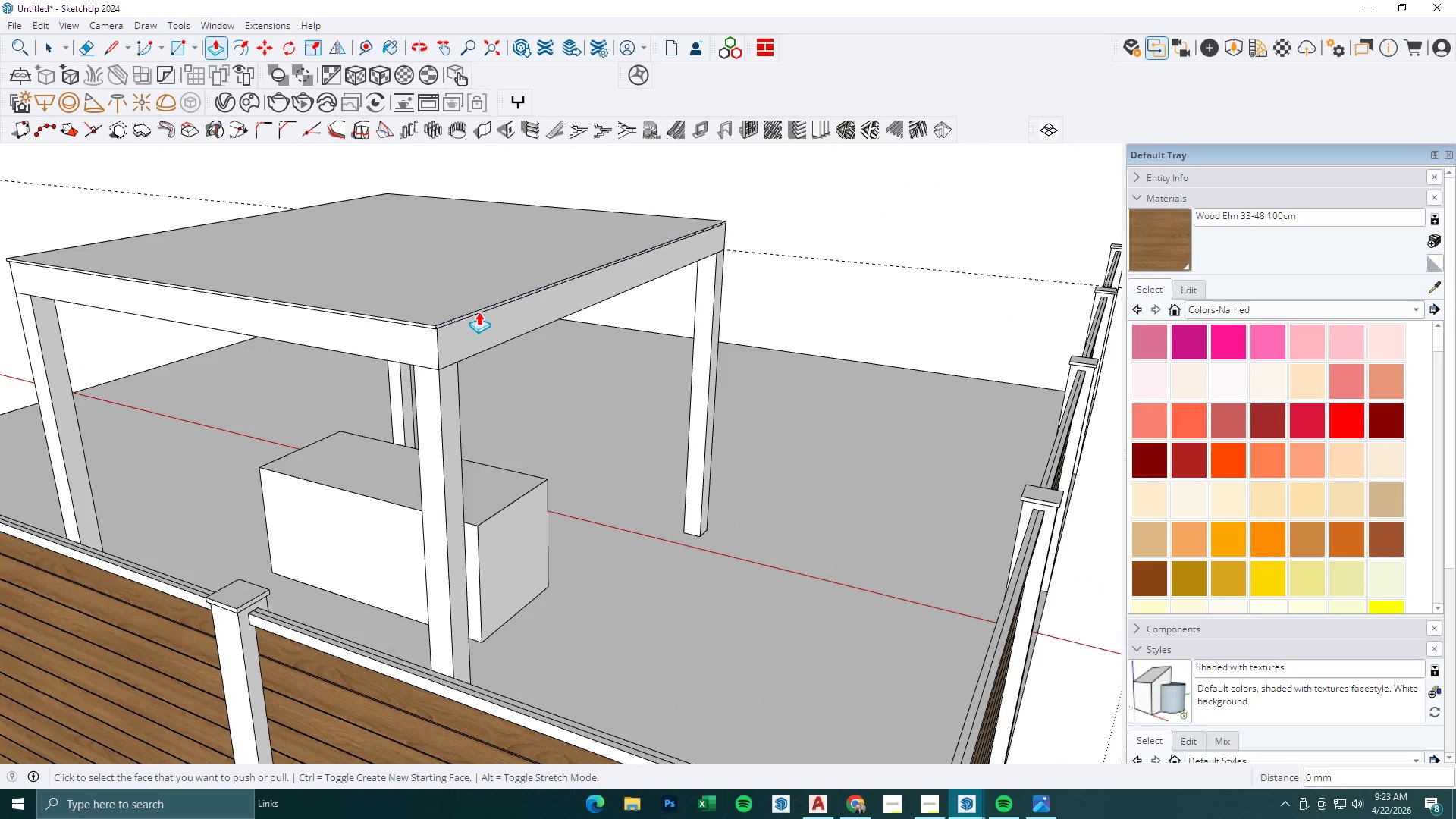 
double_click([479, 312])
 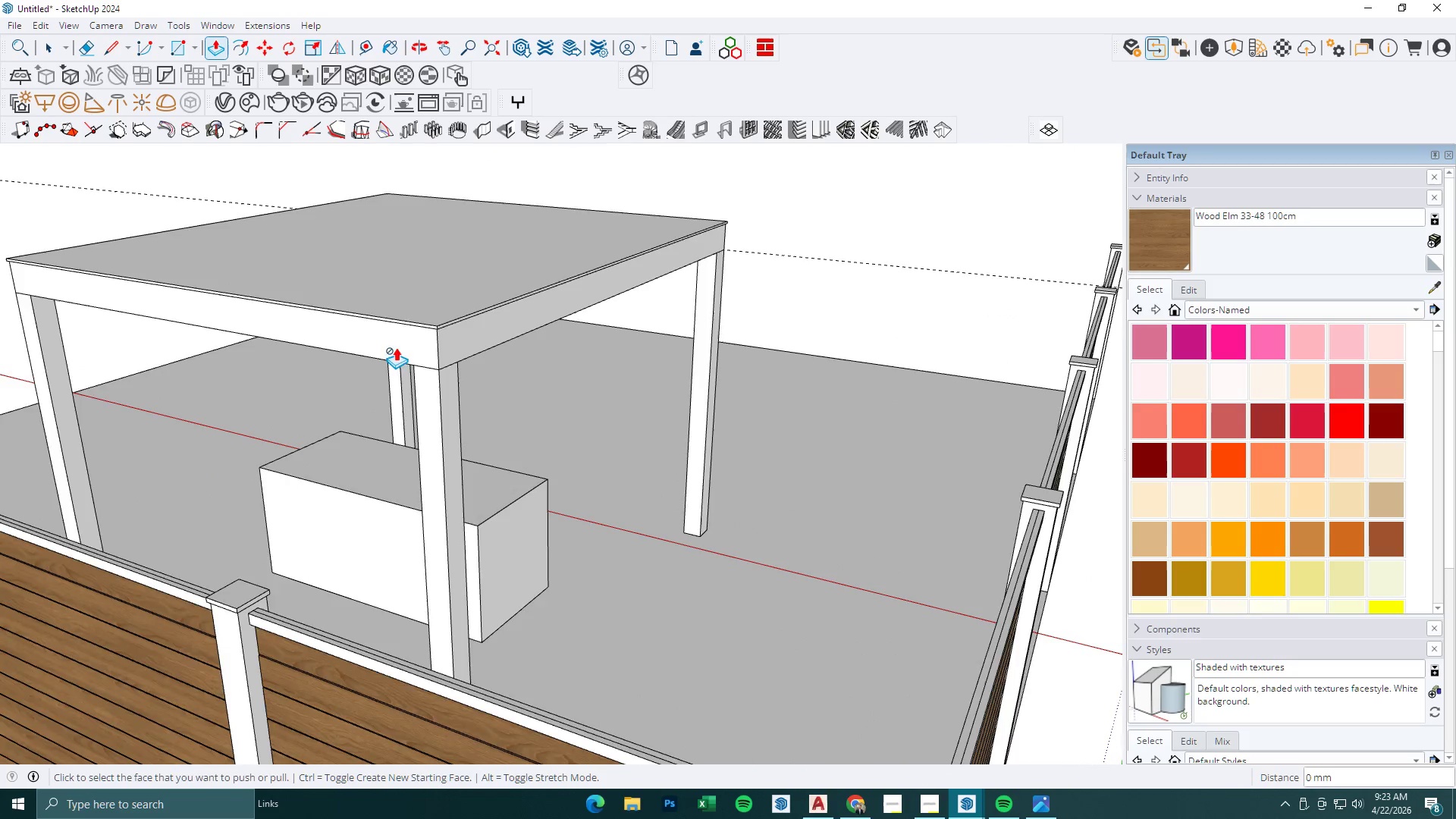 
scroll: coordinate [357, 389], scroll_direction: down, amount: 3.0
 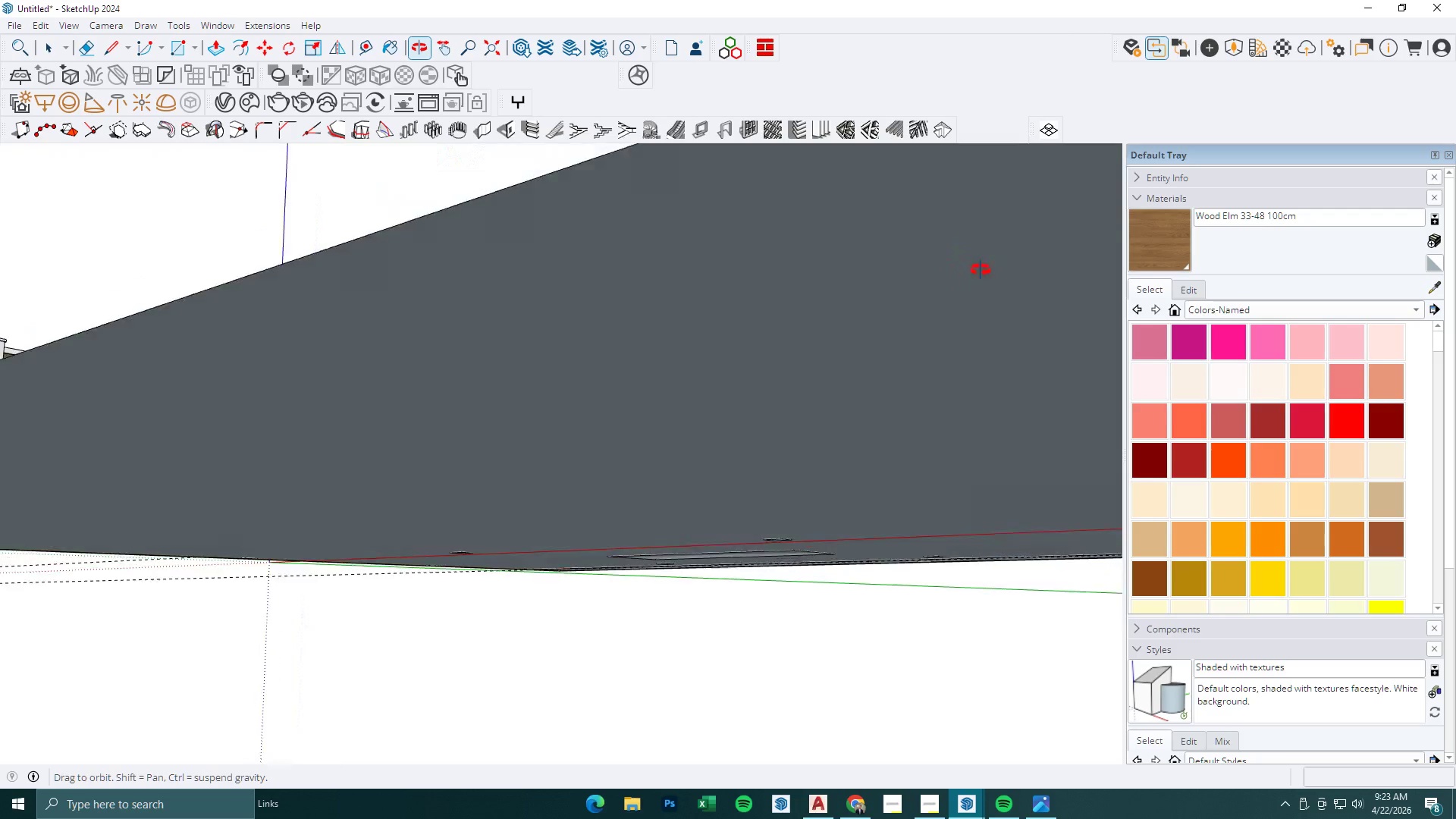 
key(Space)
 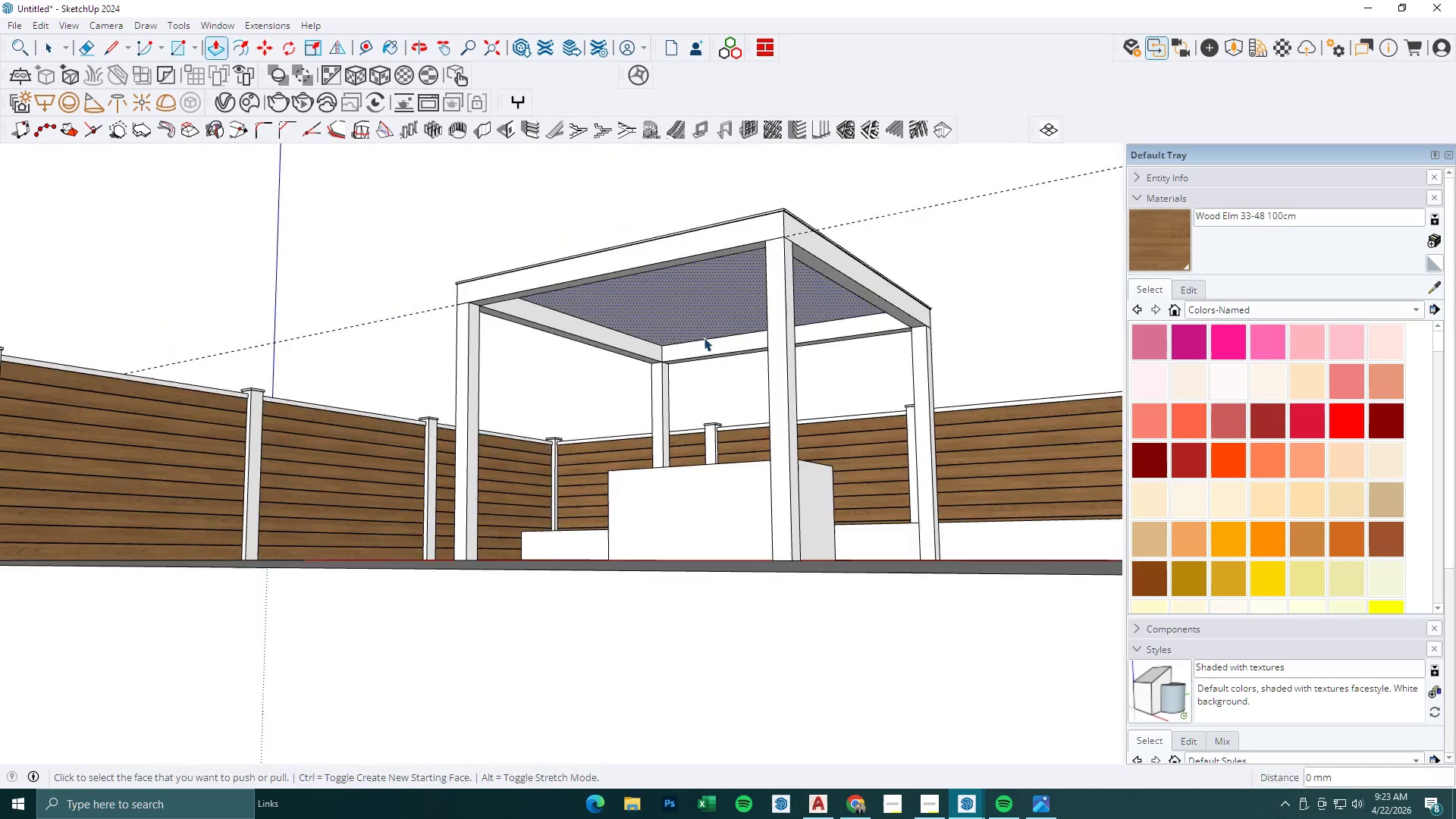 
key(Escape)
 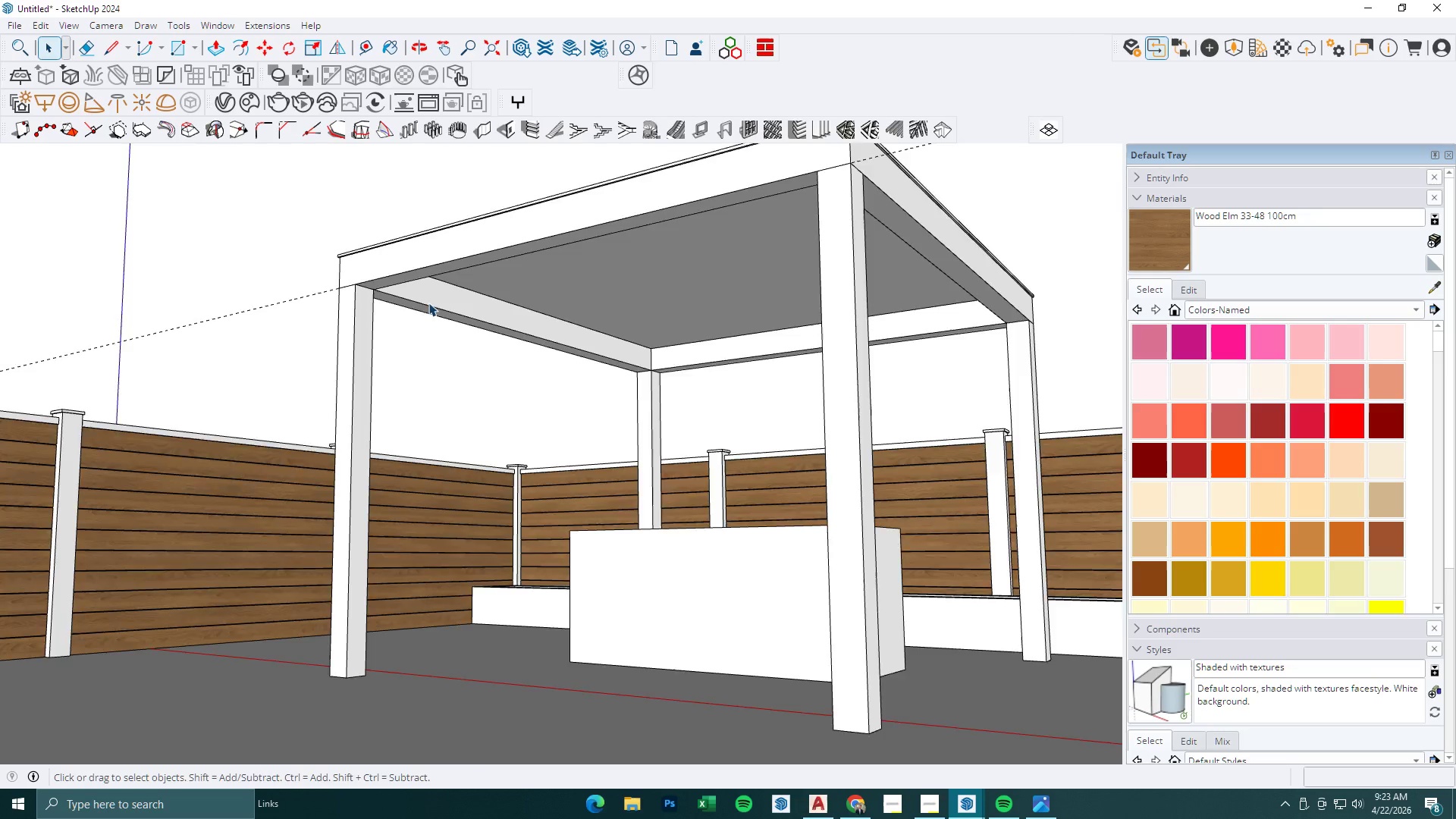 
key(R)
 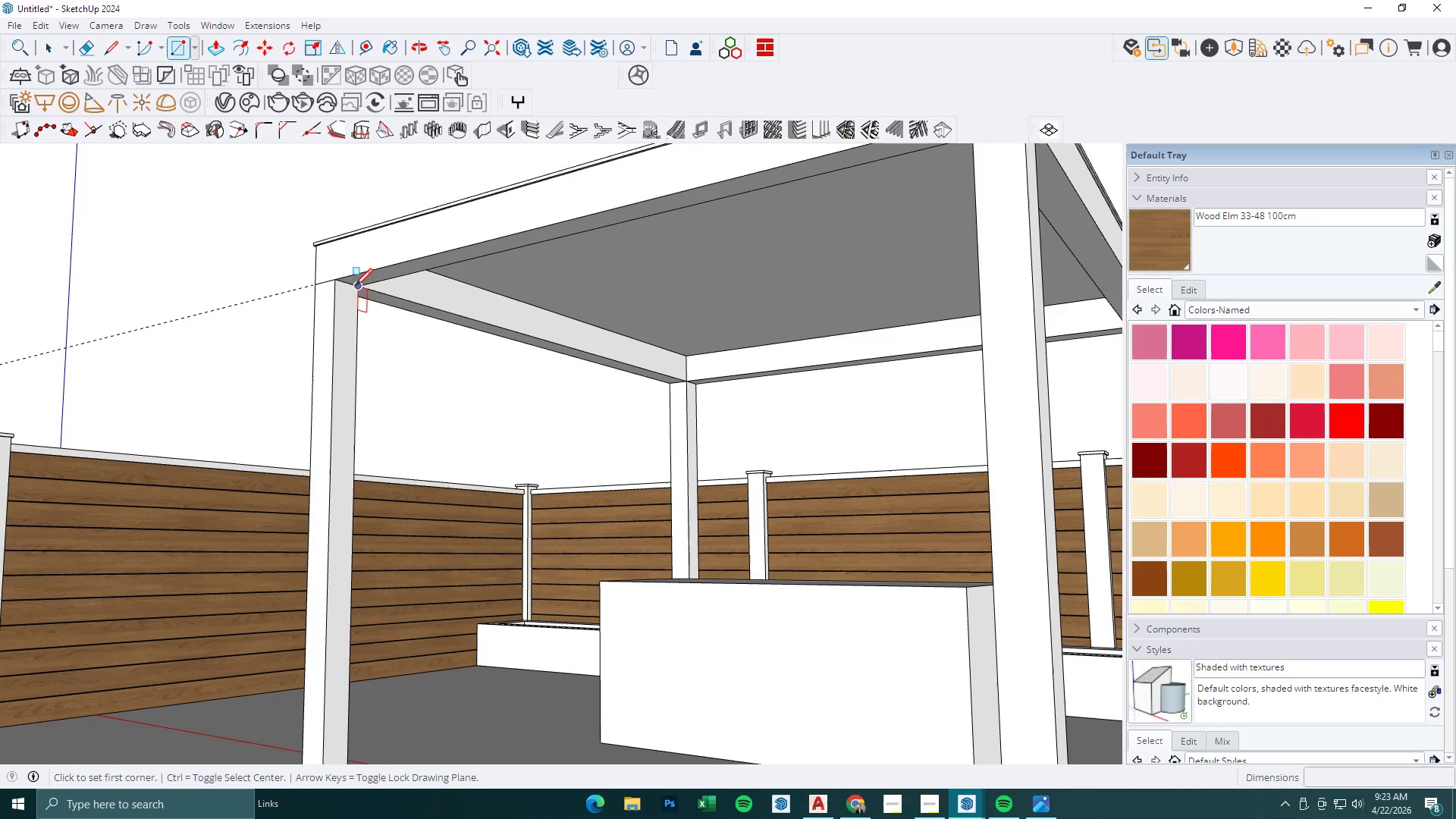 
scroll: coordinate [431, 303], scroll_direction: up, amount: 5.0
 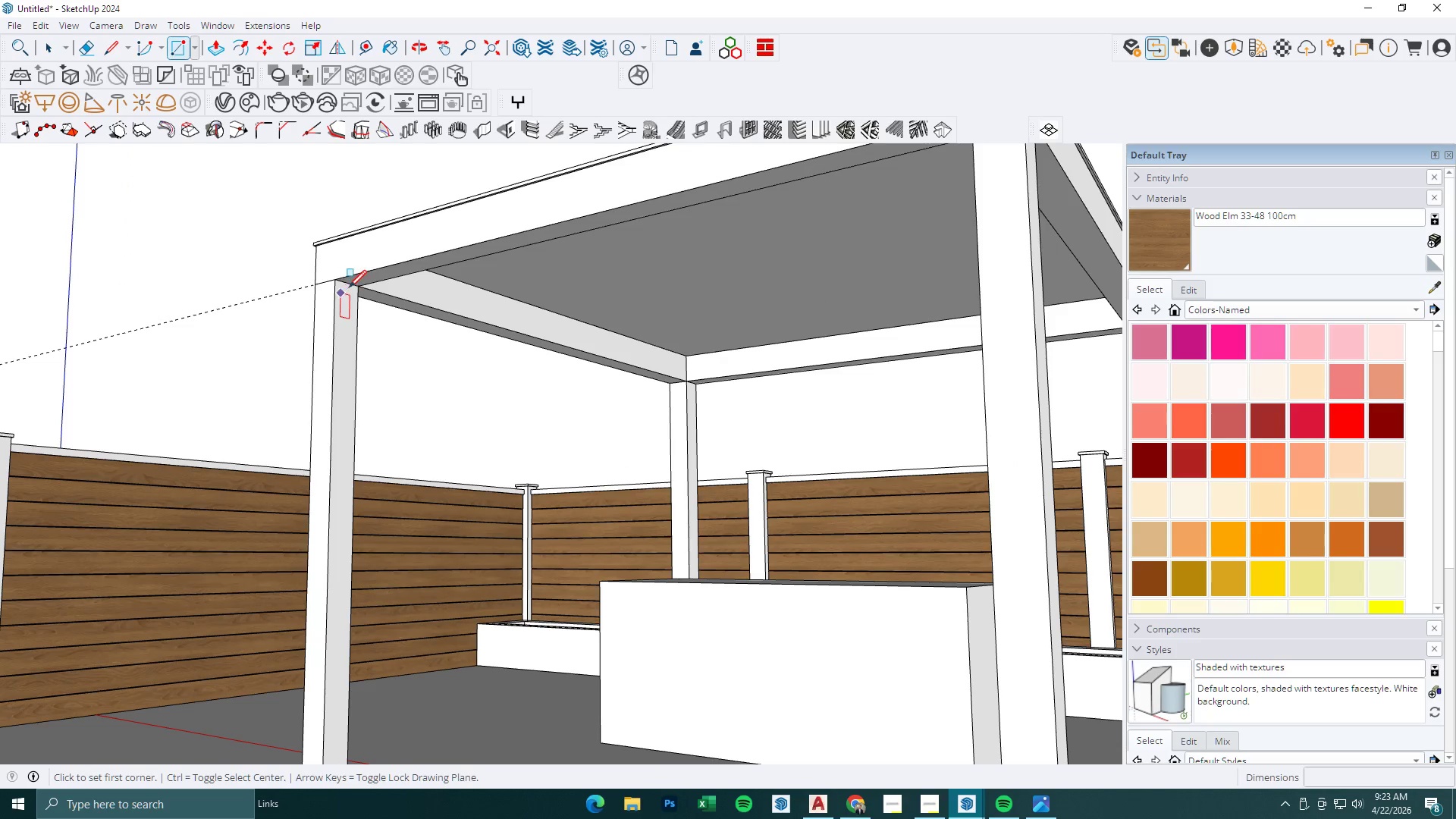 
left_click([355, 286])
 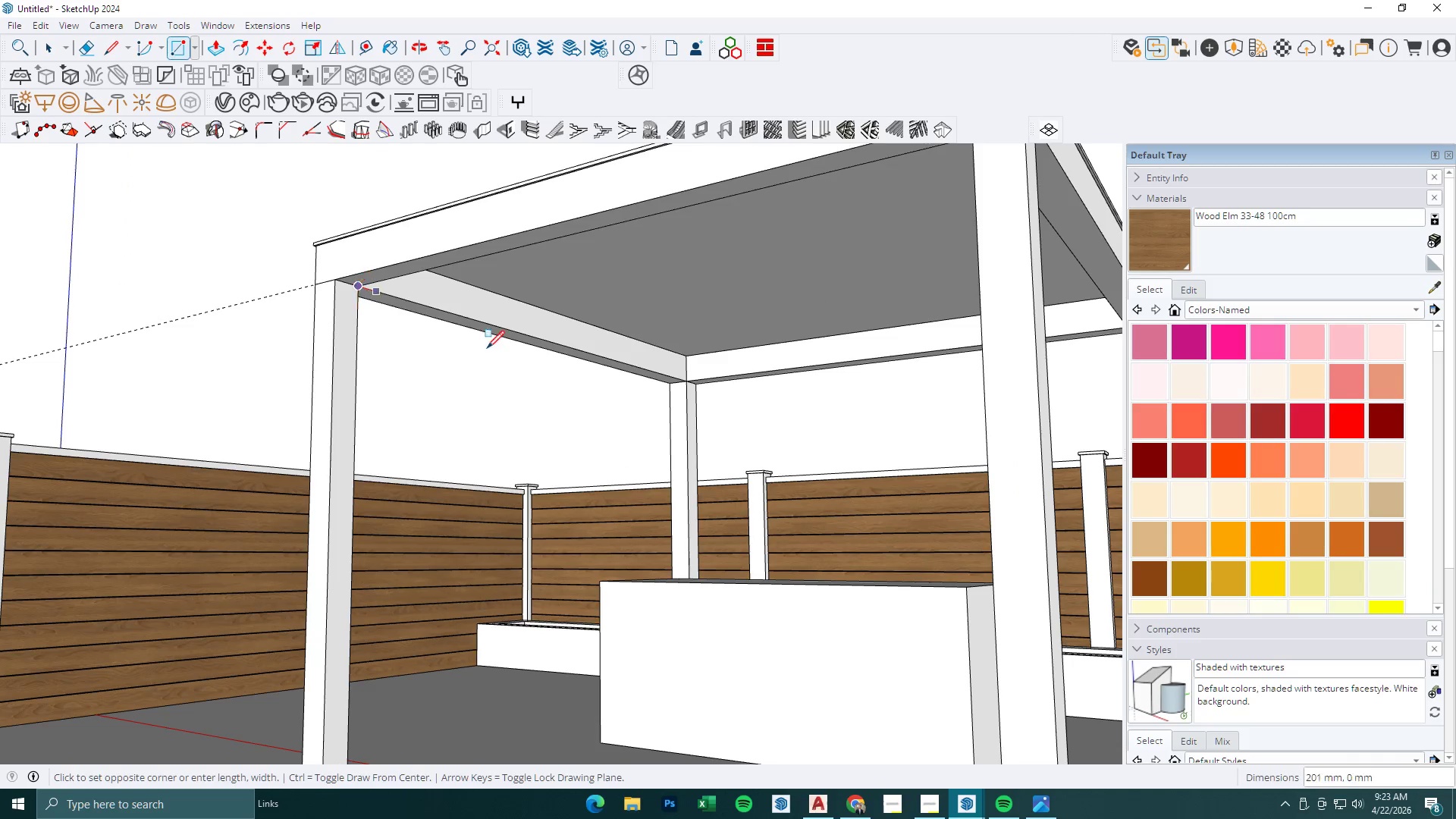 
scroll: coordinate [532, 372], scroll_direction: down, amount: 1.0
 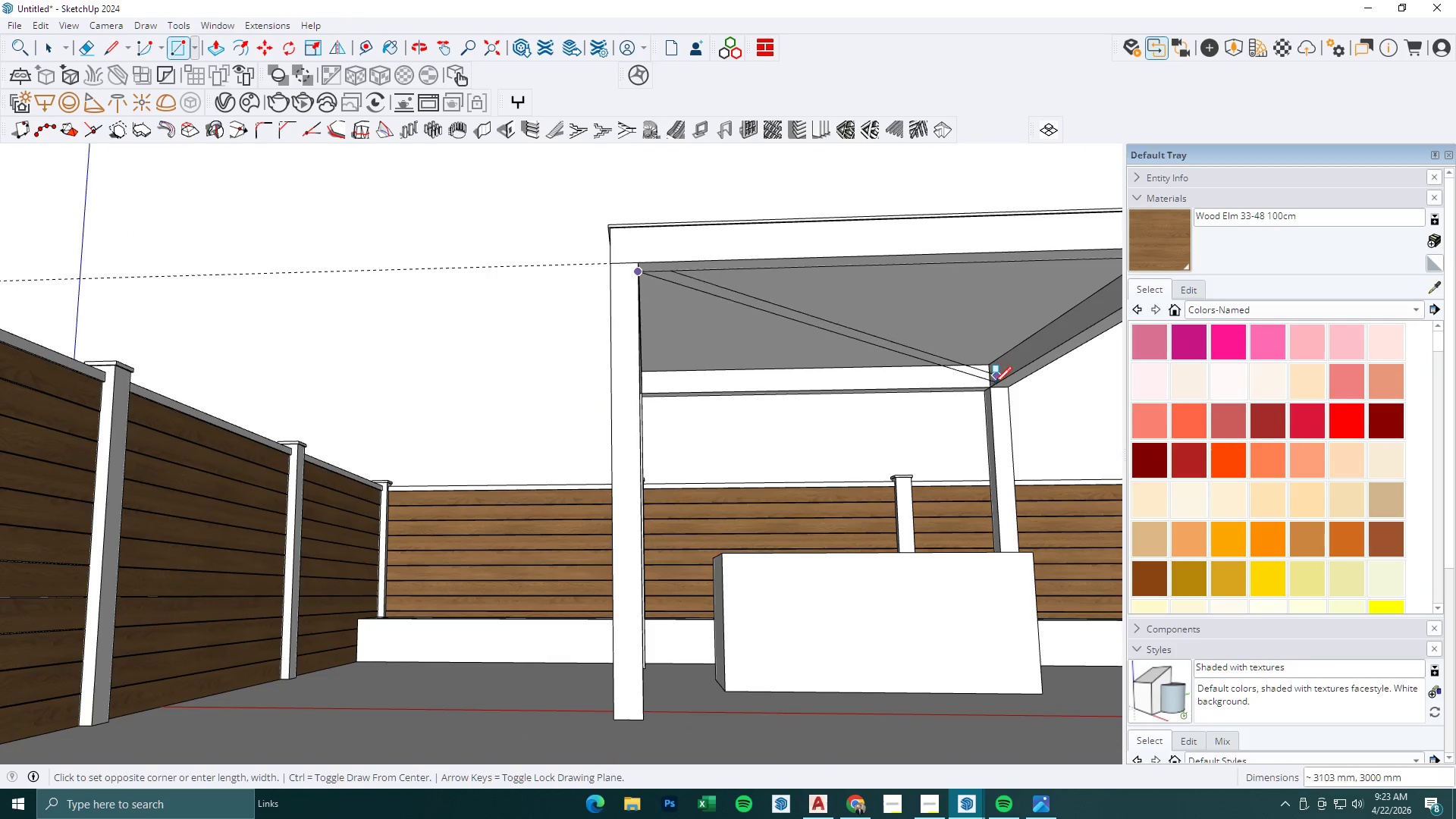 
left_click([993, 385])
 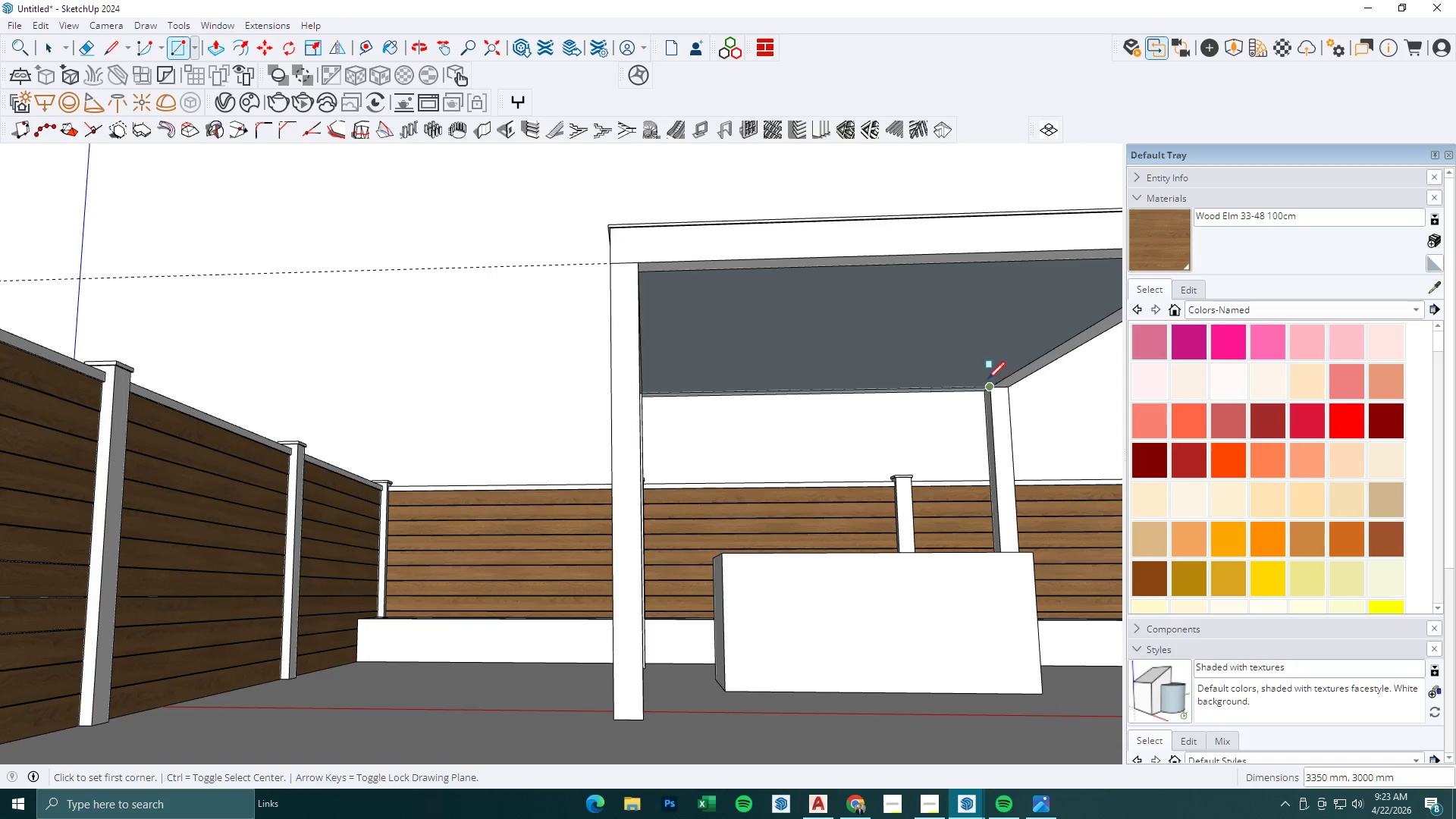 
key(Space)
 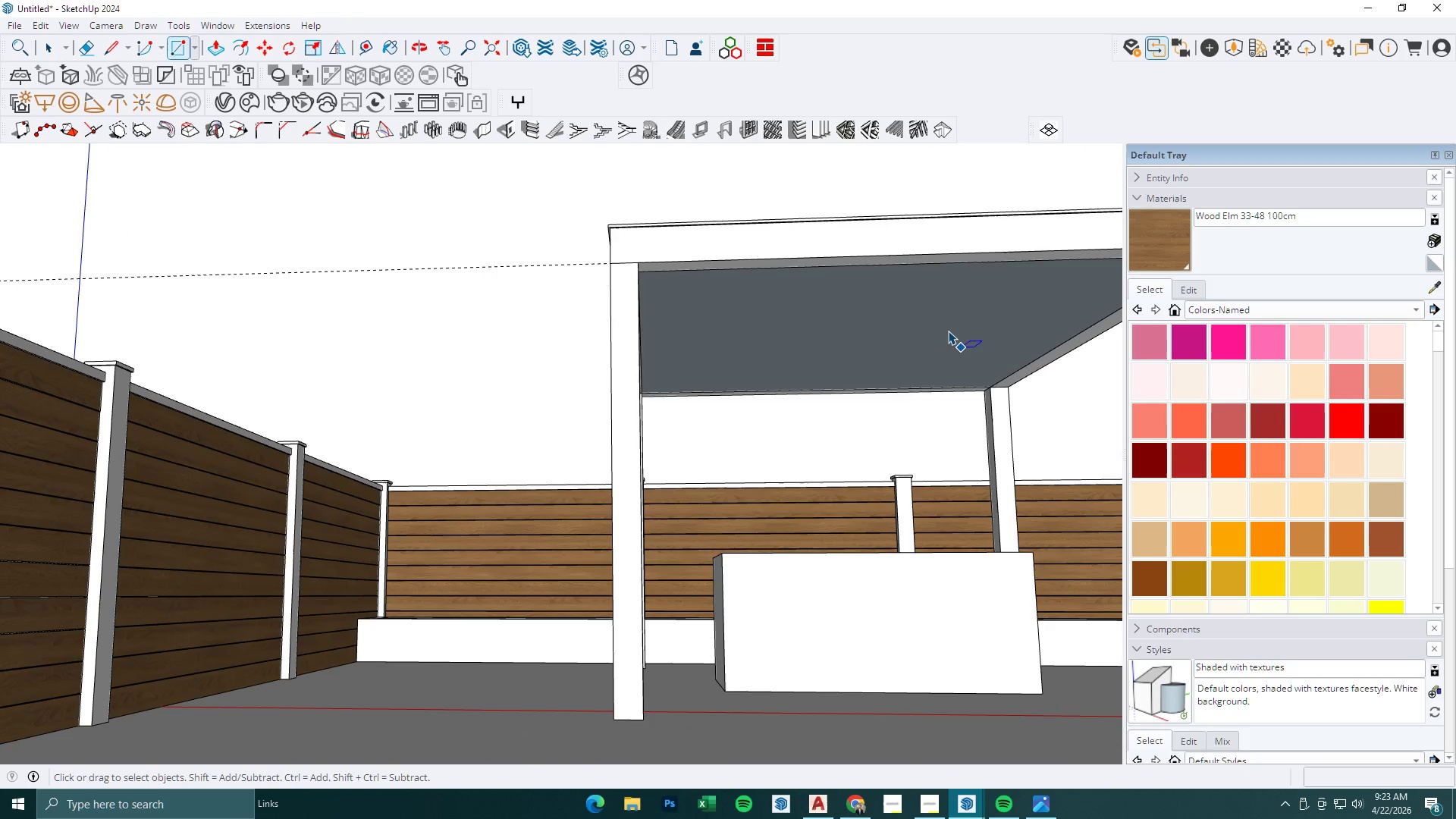 
double_click([948, 331])
 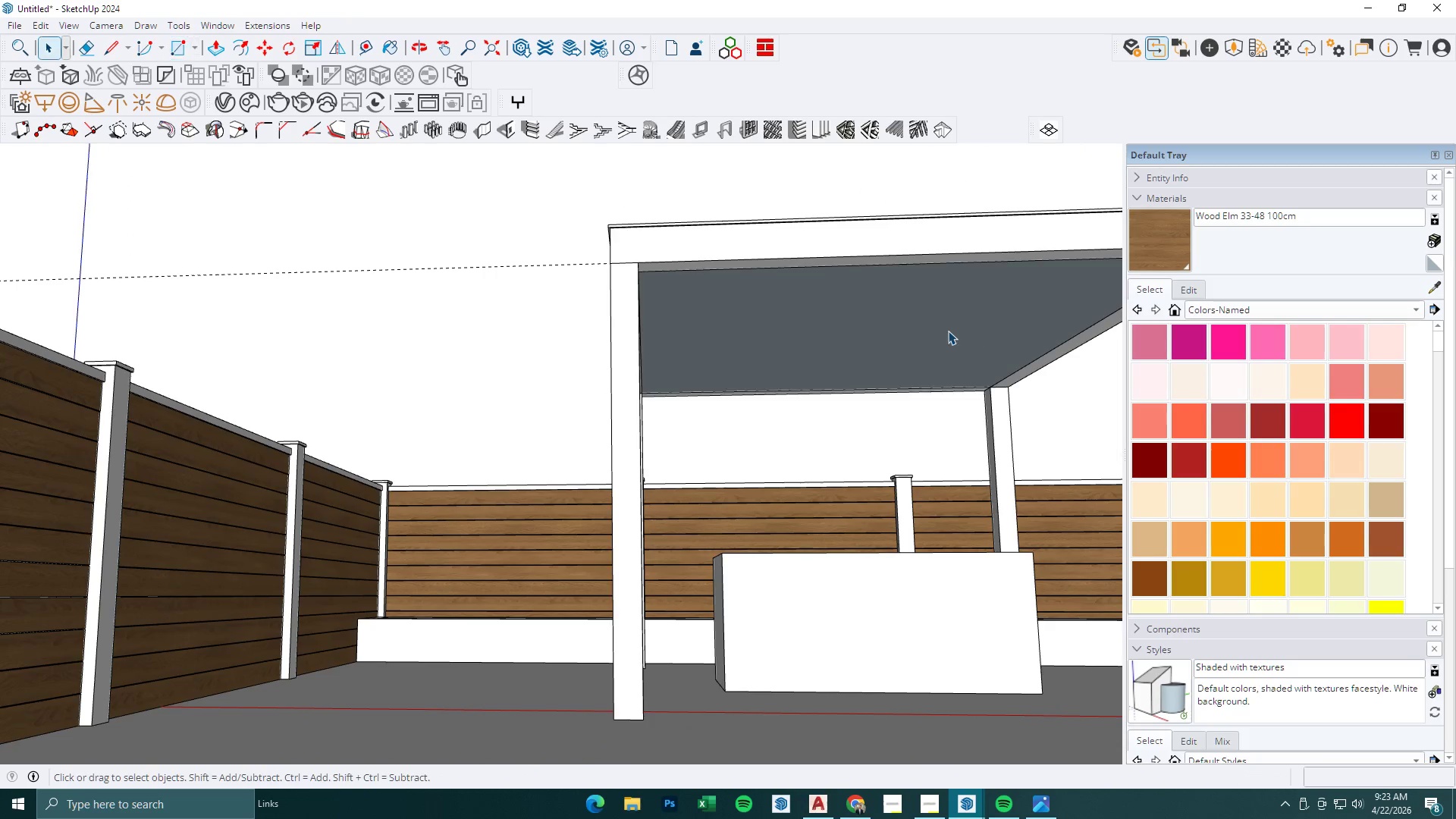 
triple_click([948, 331])
 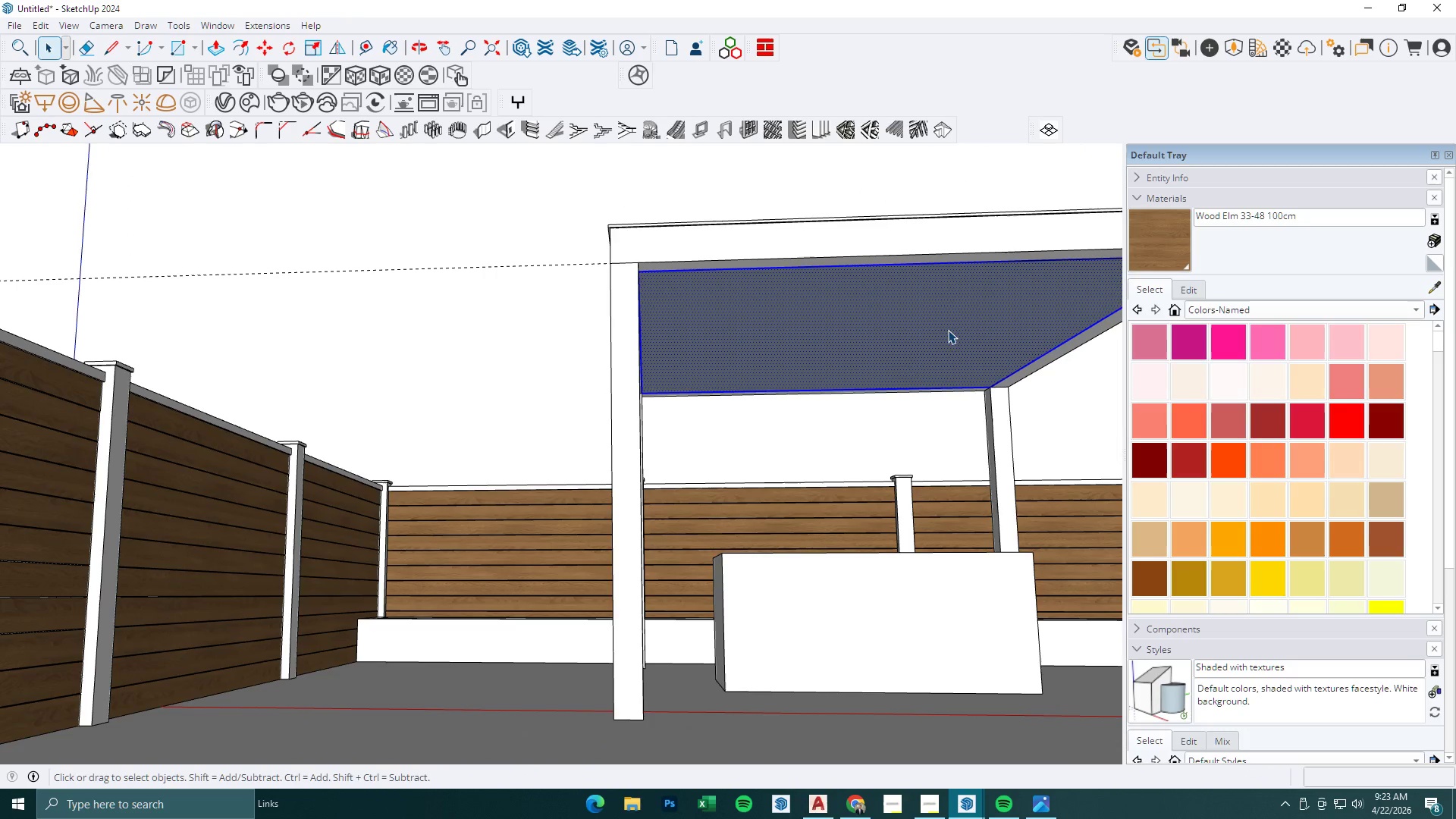 
left_click([948, 322])
 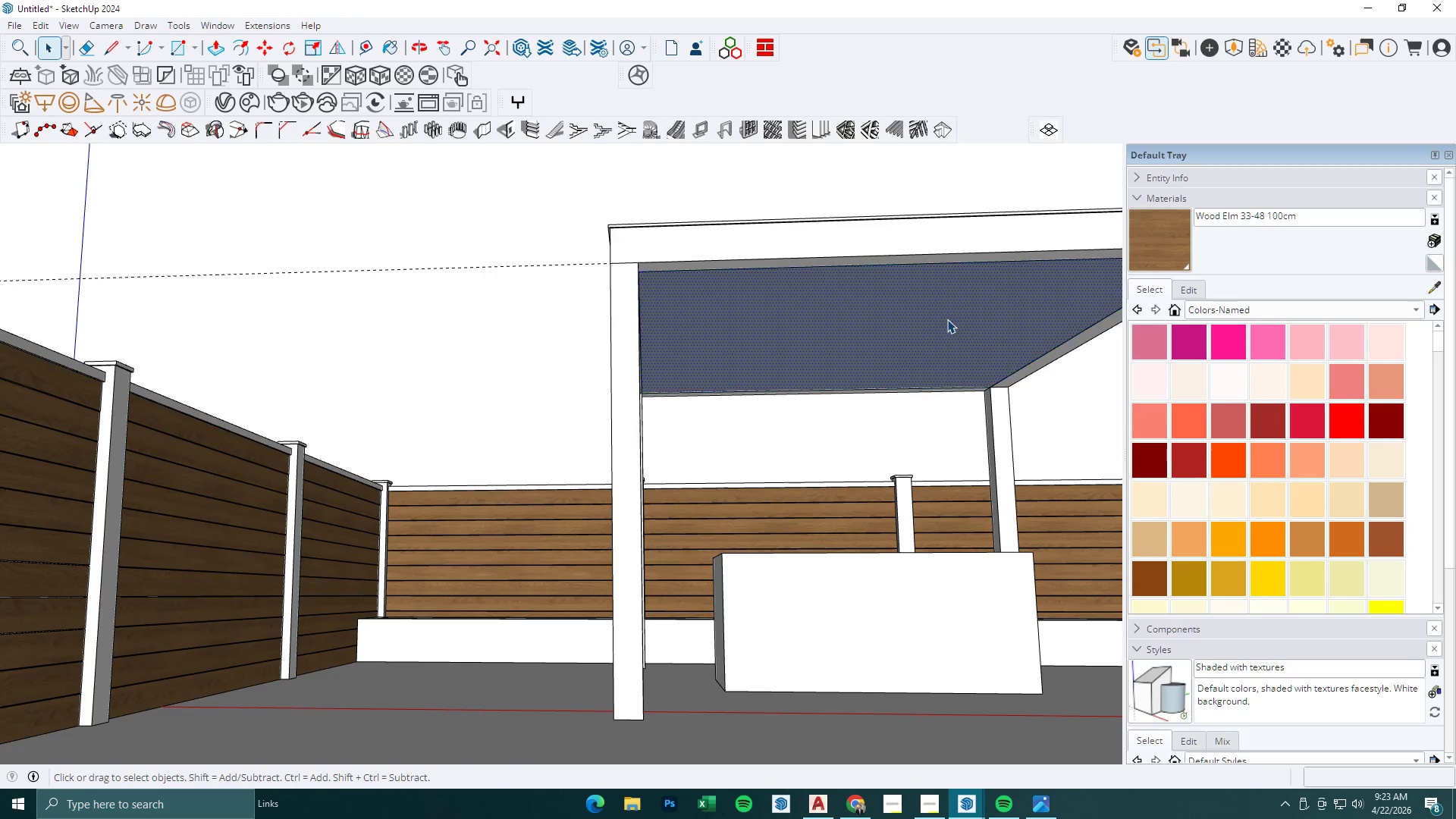 
right_click([947, 318])
 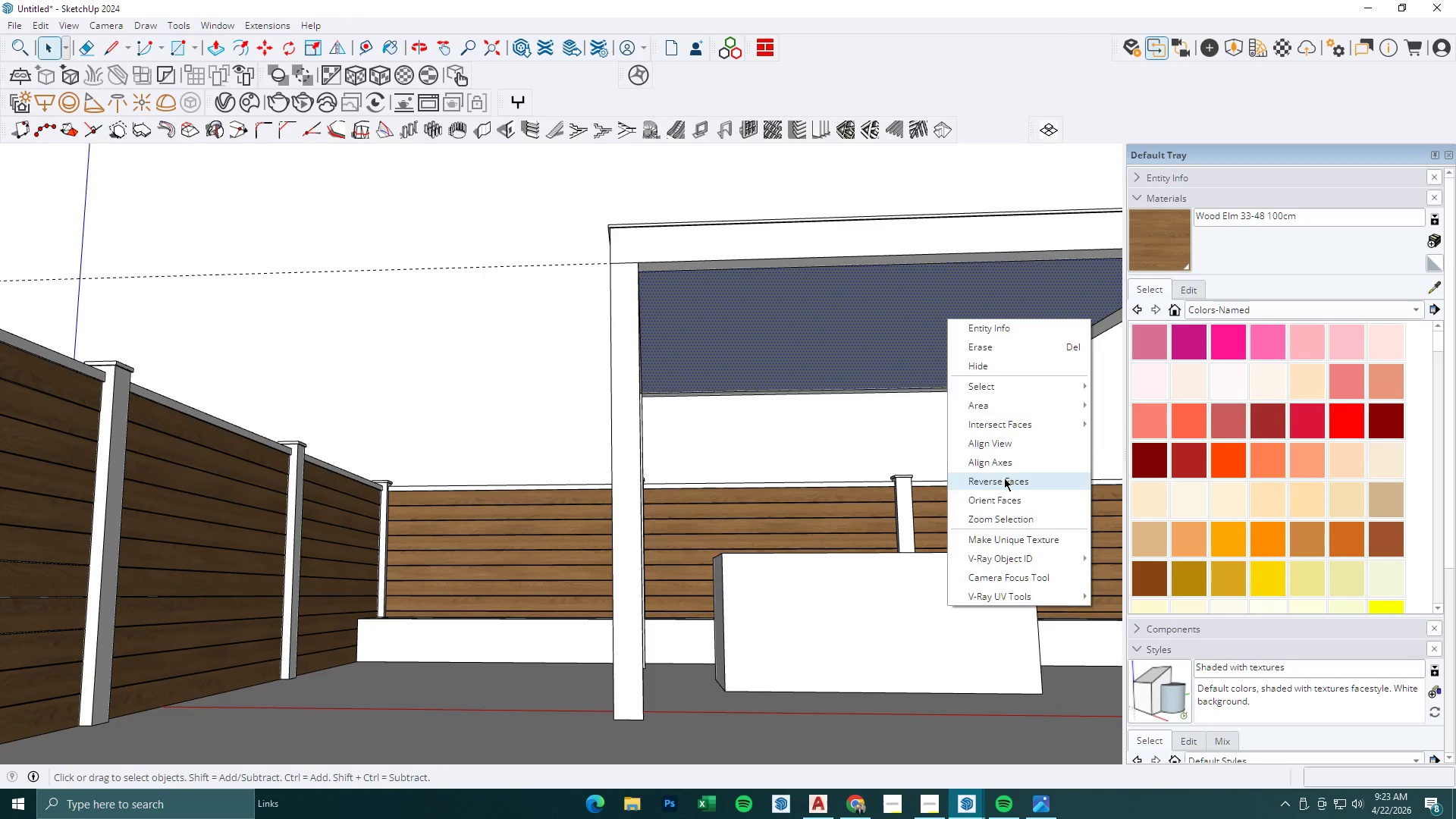 
double_click([970, 325])
 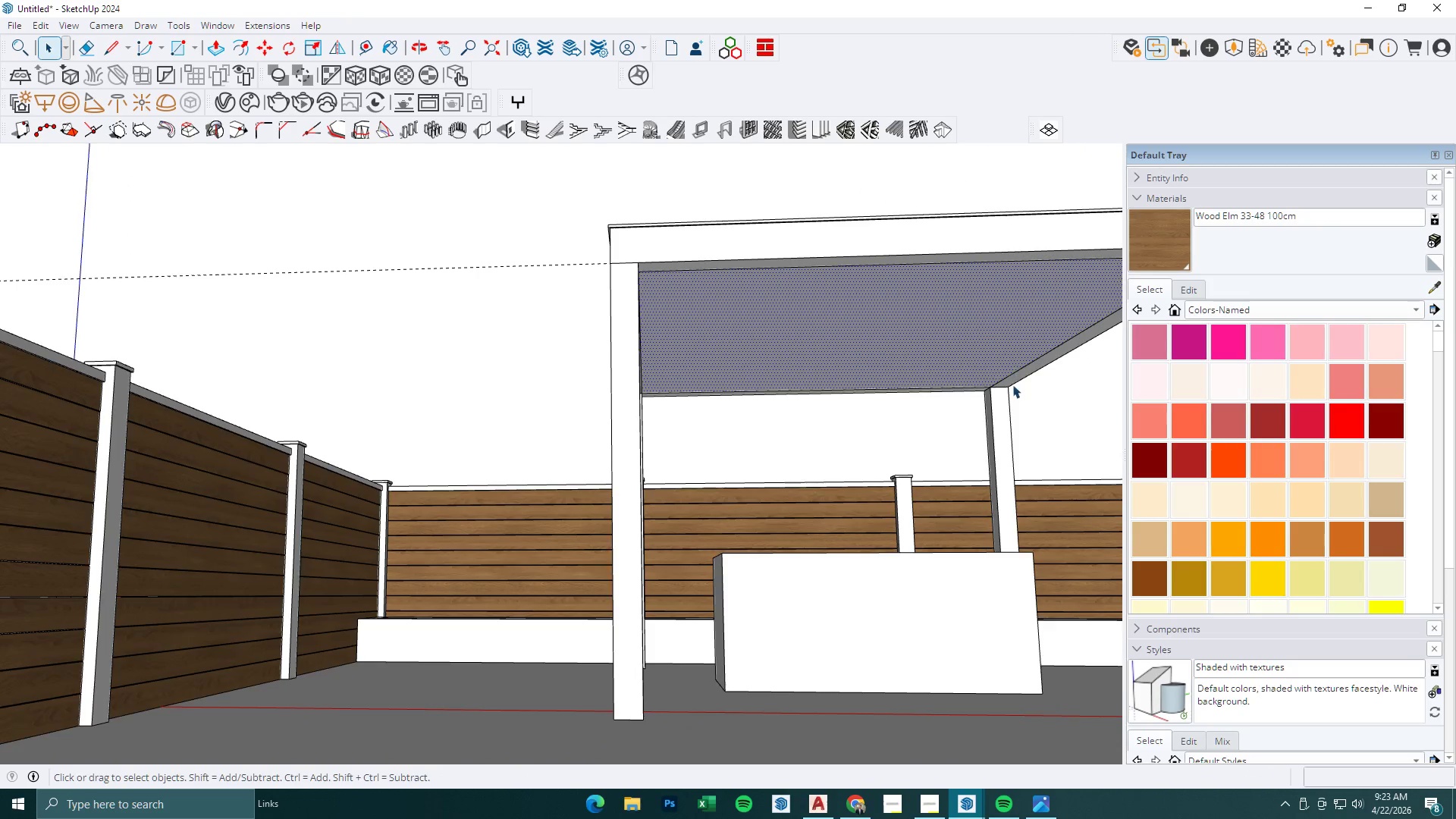 
double_click([974, 312])
 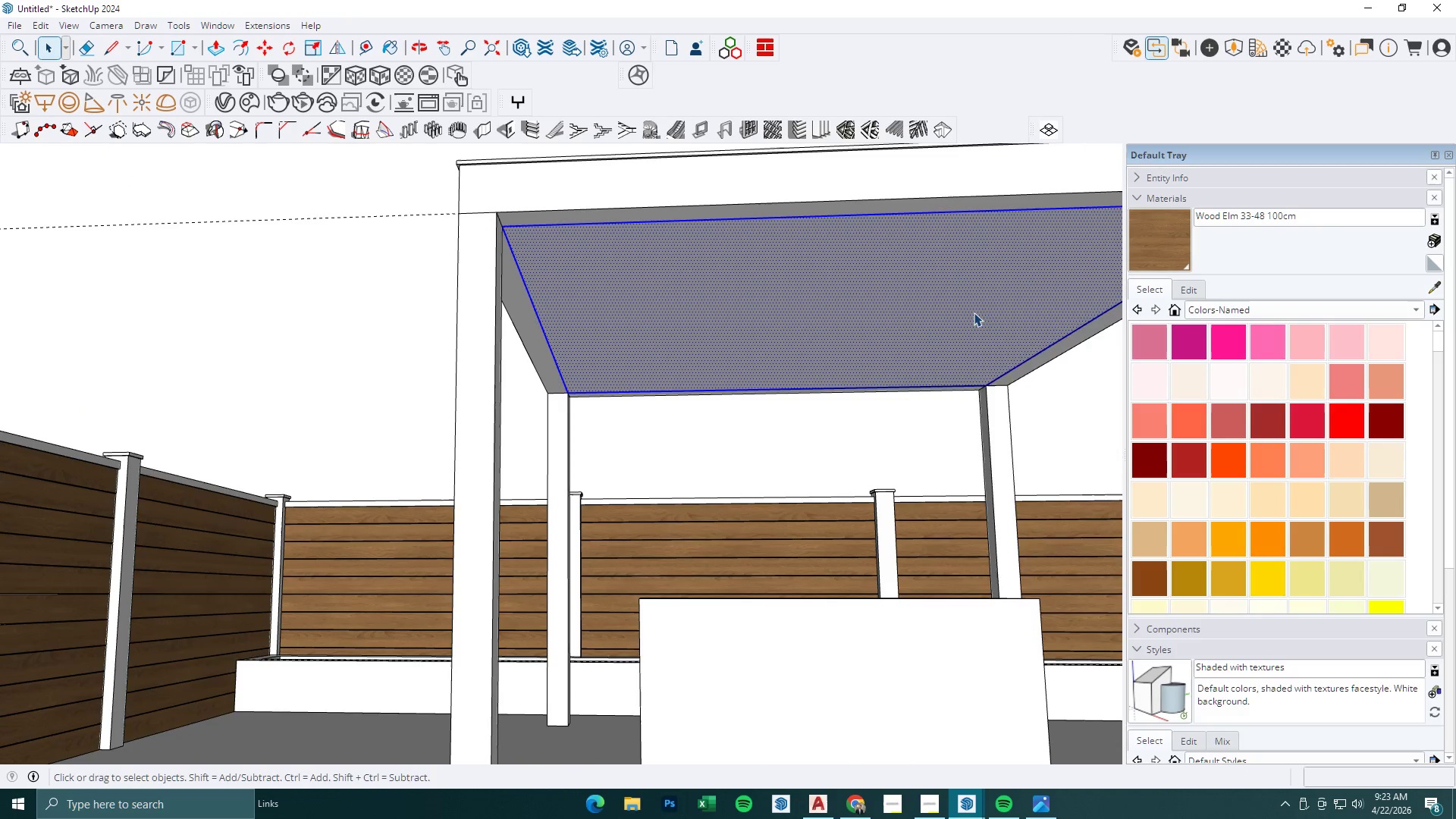 
right_click([974, 312])
 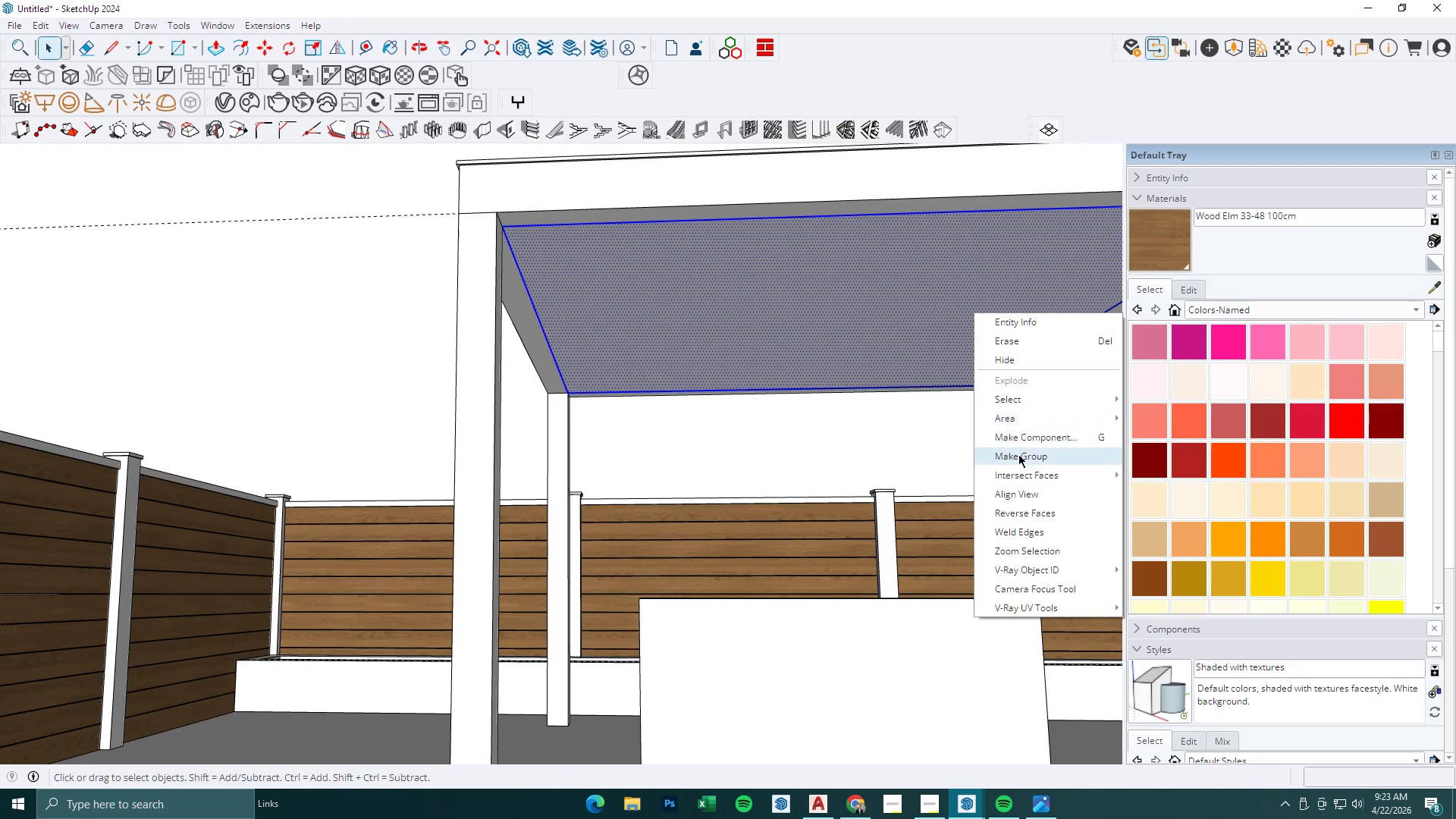 
scroll: coordinate [1011, 395], scroll_direction: up, amount: 2.0
 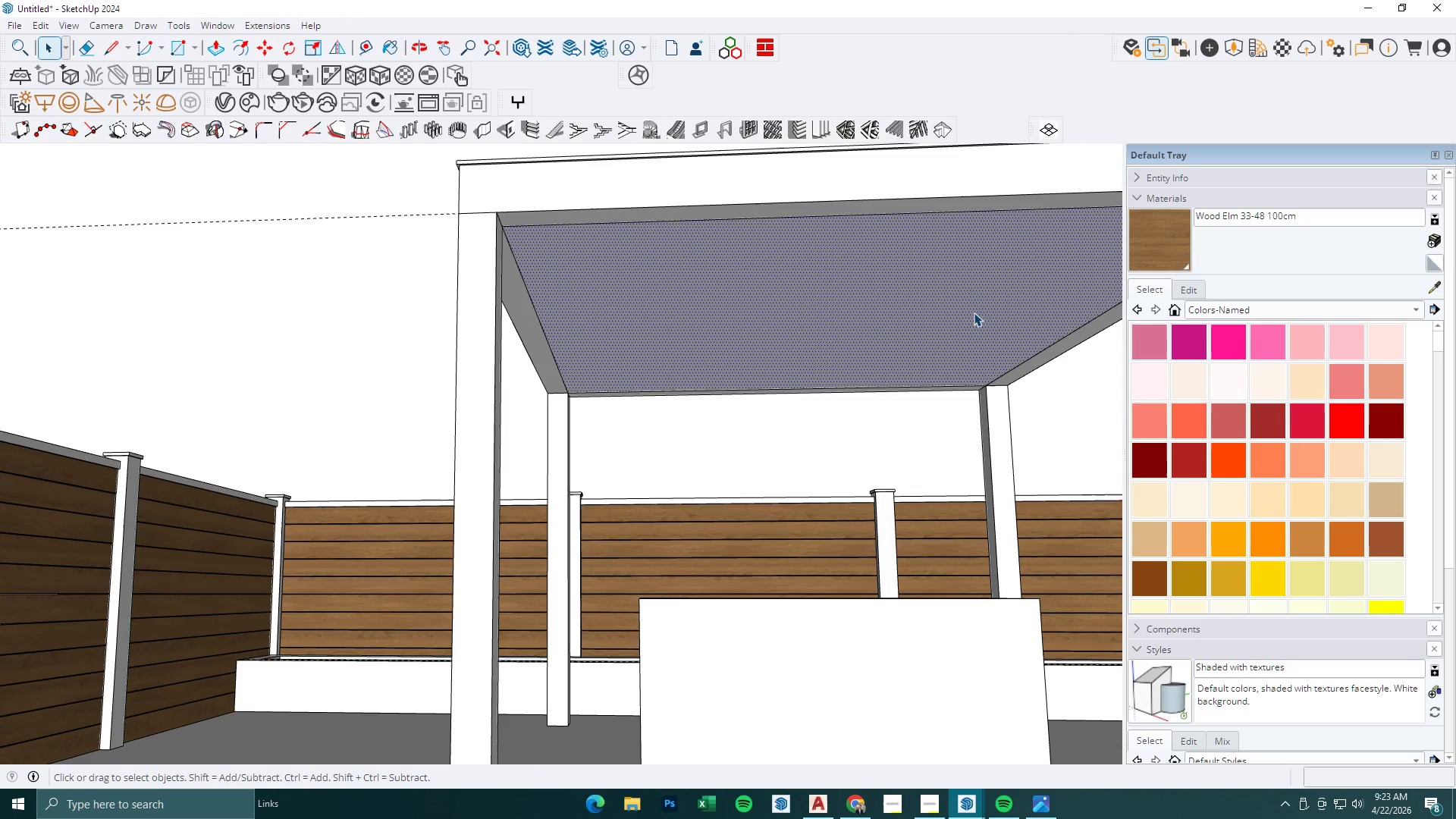 
left_click([1018, 454])
 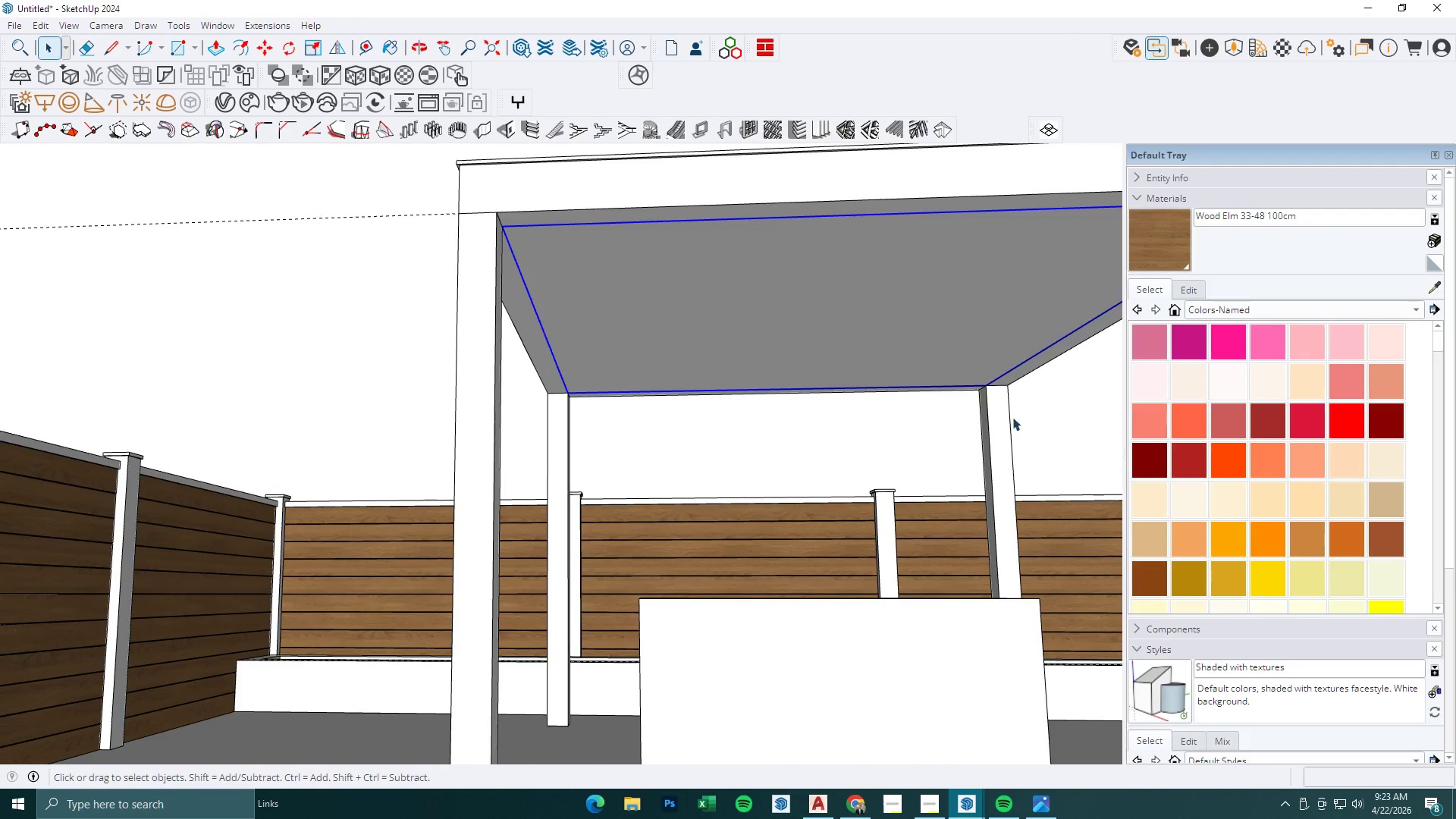 
key(M)
 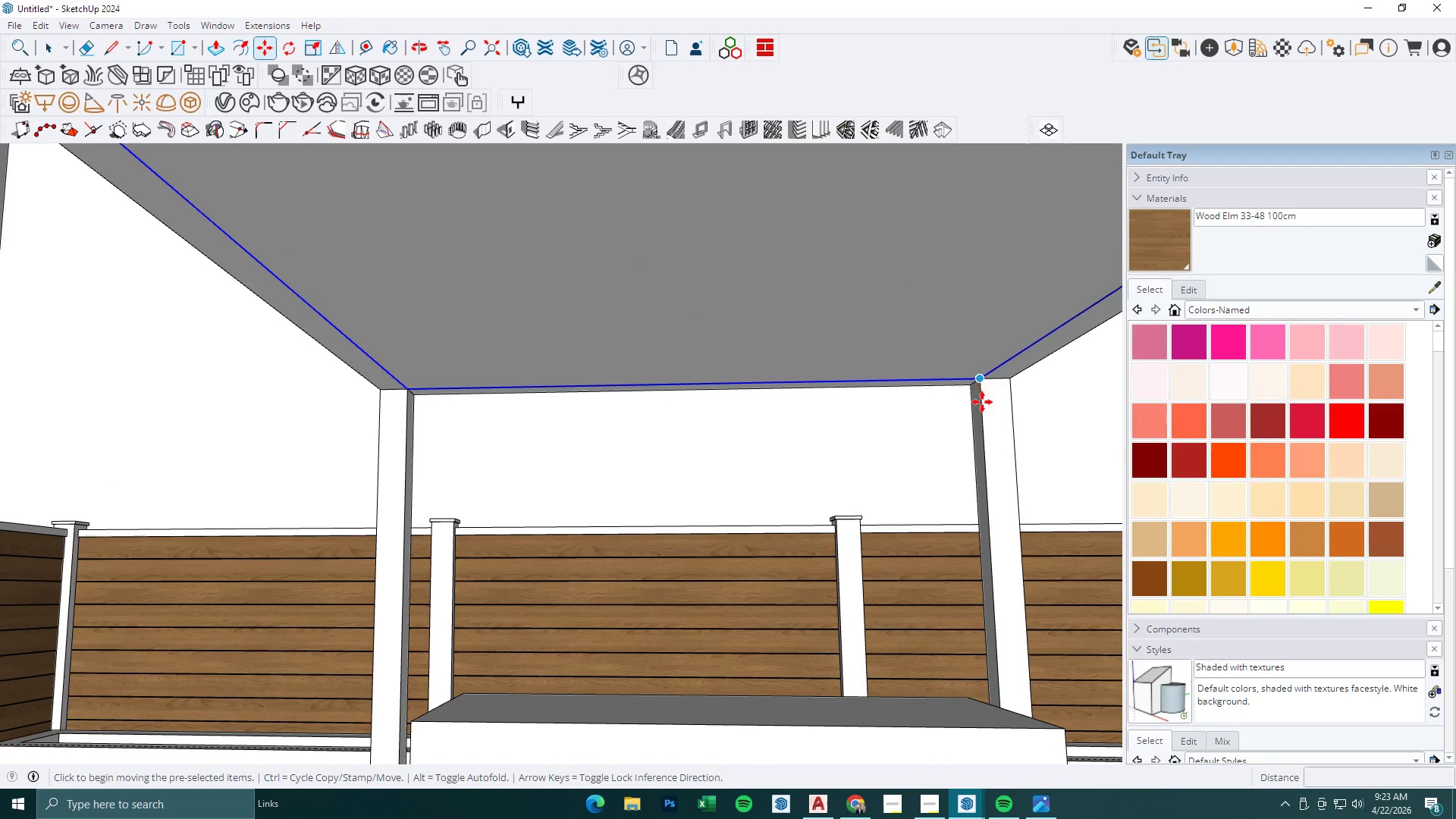 
left_click([984, 416])
 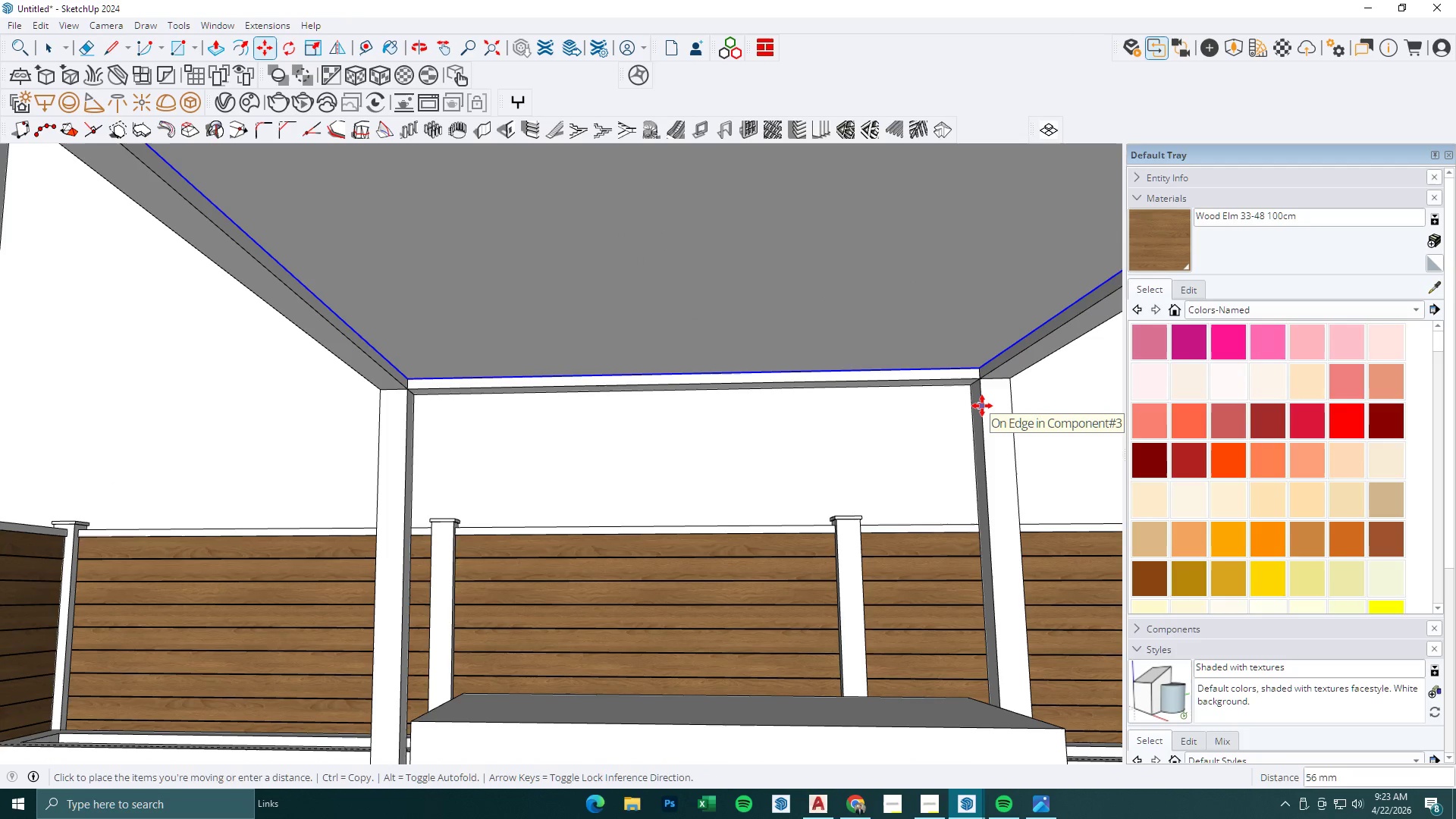 
scroll: coordinate [977, 384], scroll_direction: up, amount: 4.0
 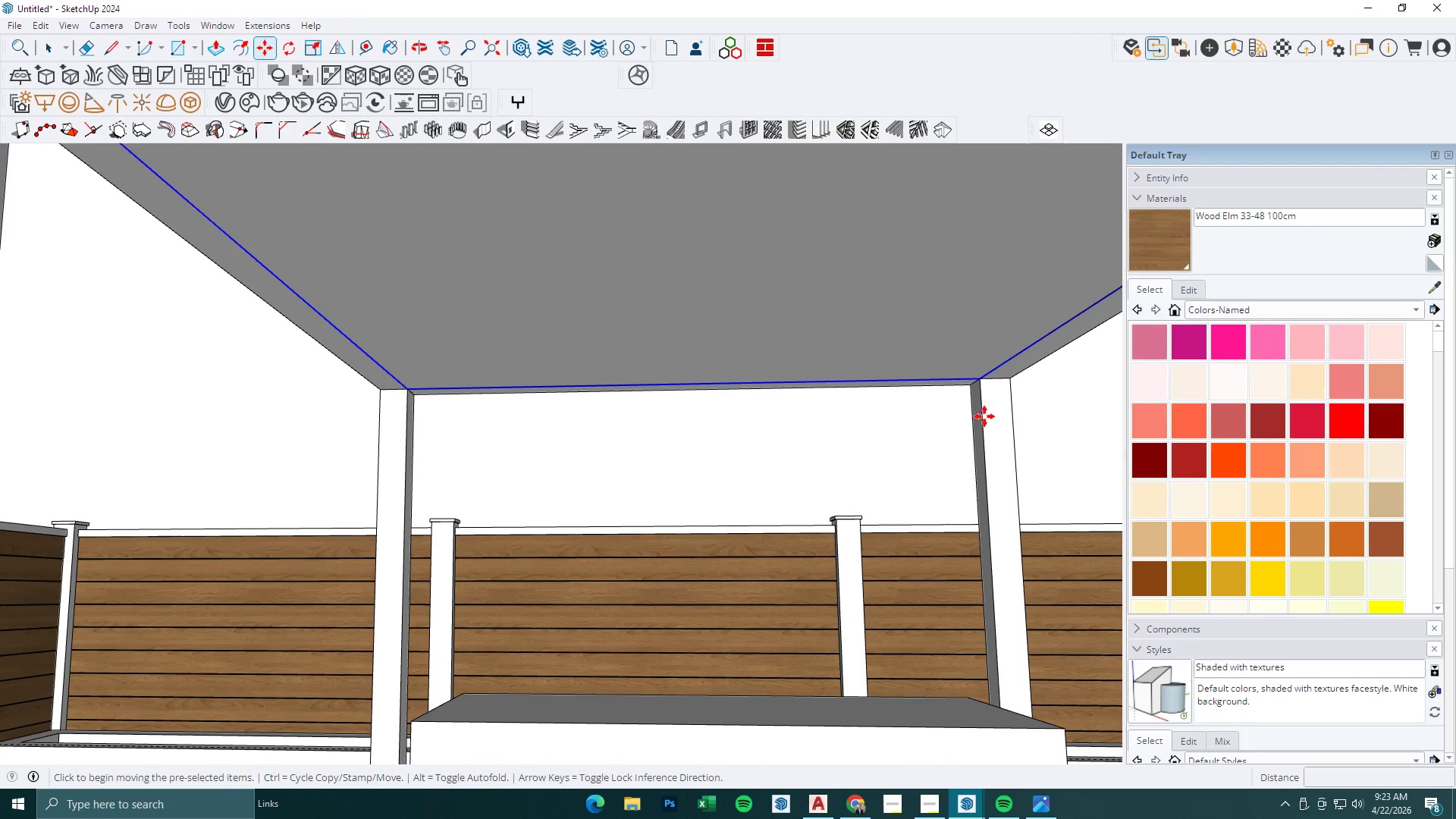 
key(Numpad5)
 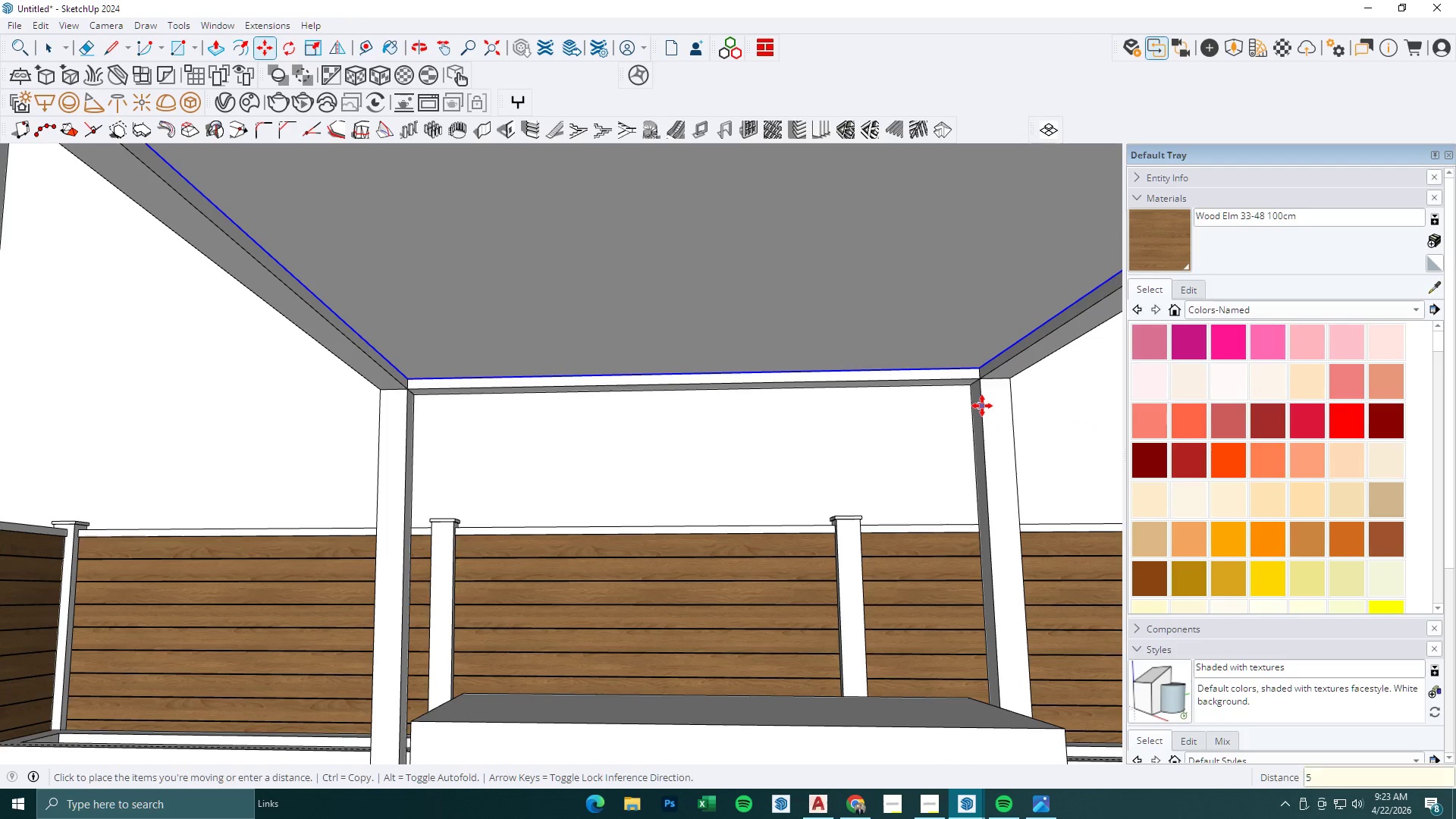 
key(Numpad0)
 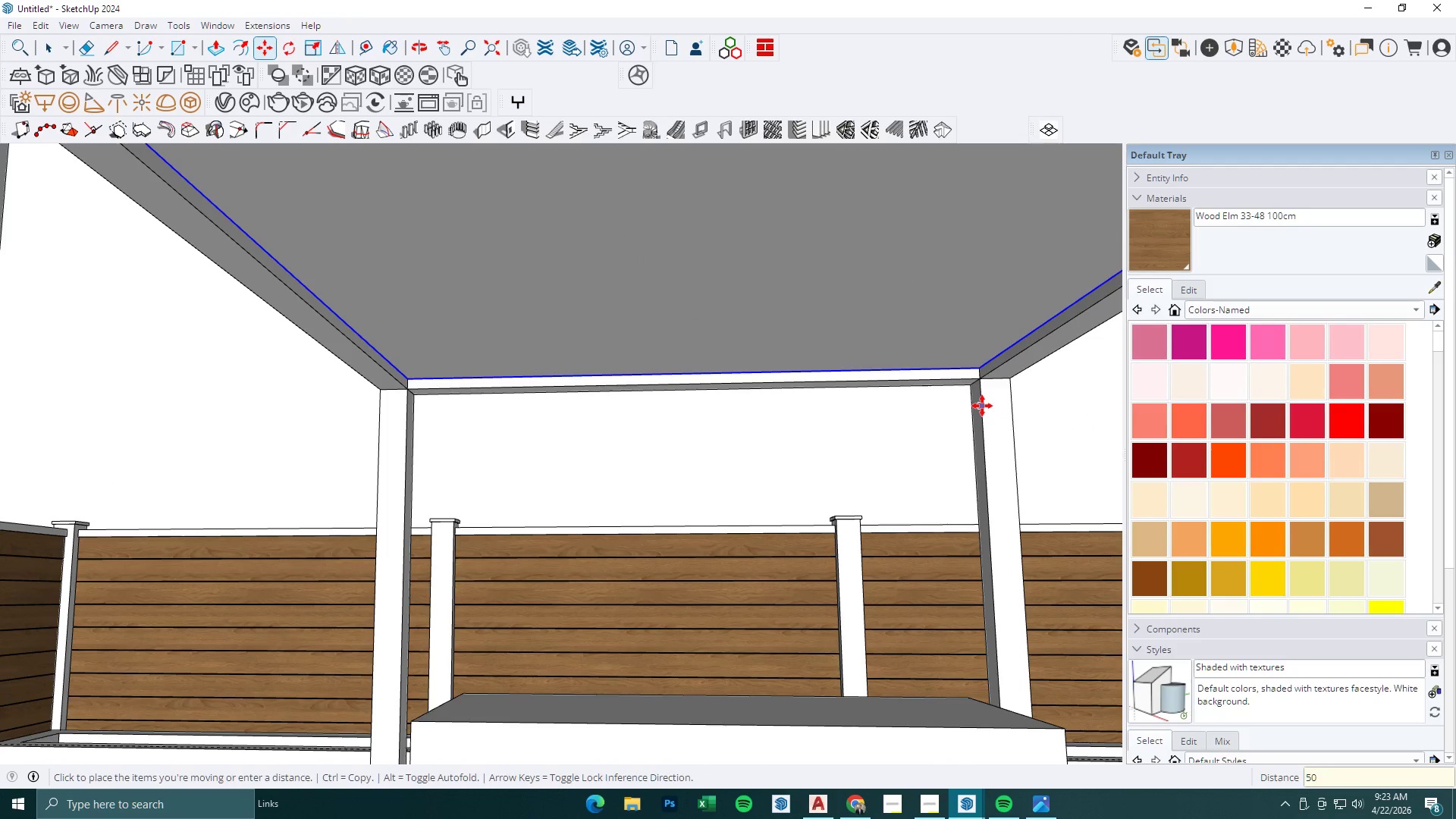 
key(NumpadEnter)
 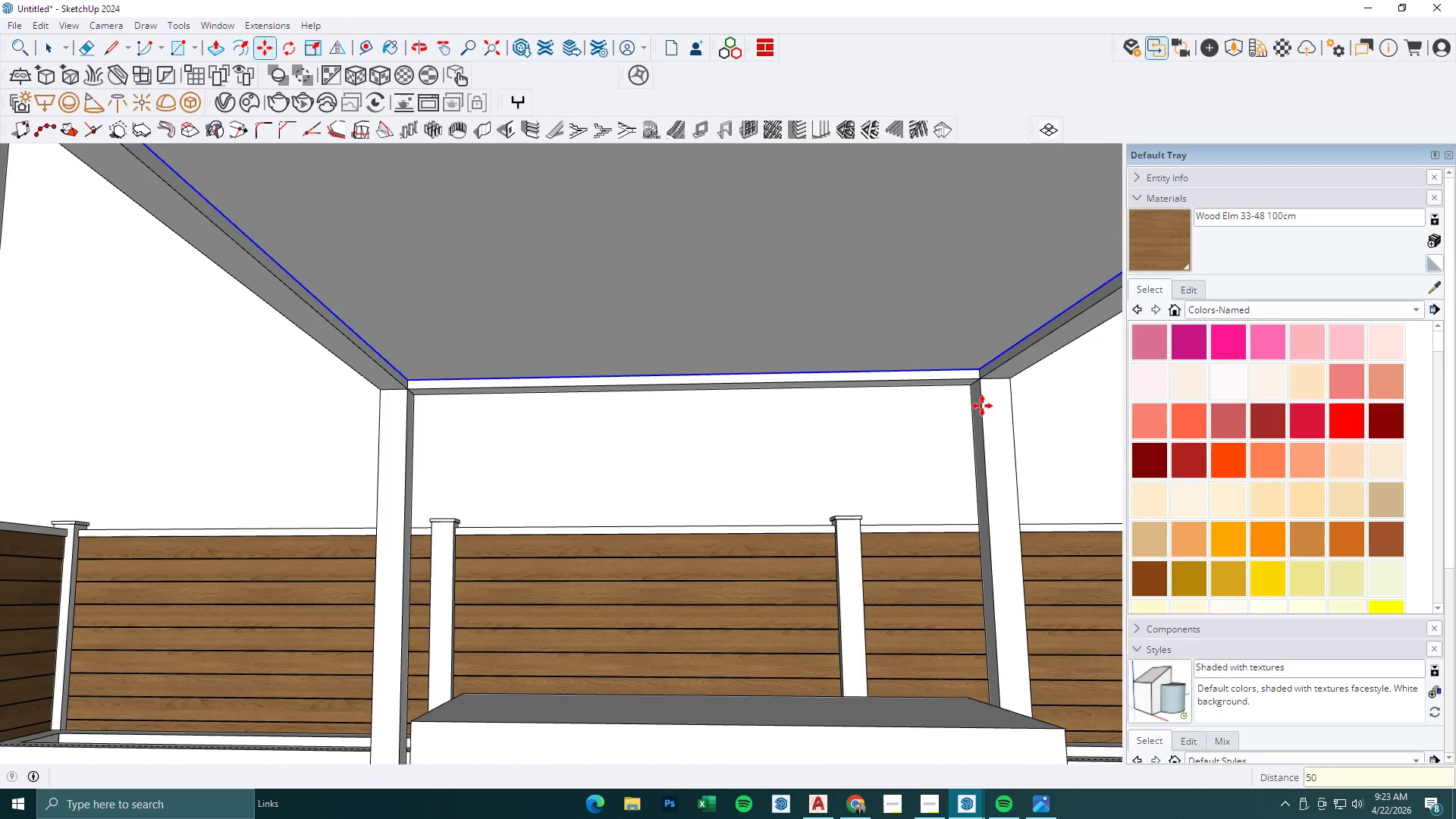 
key(Space)
 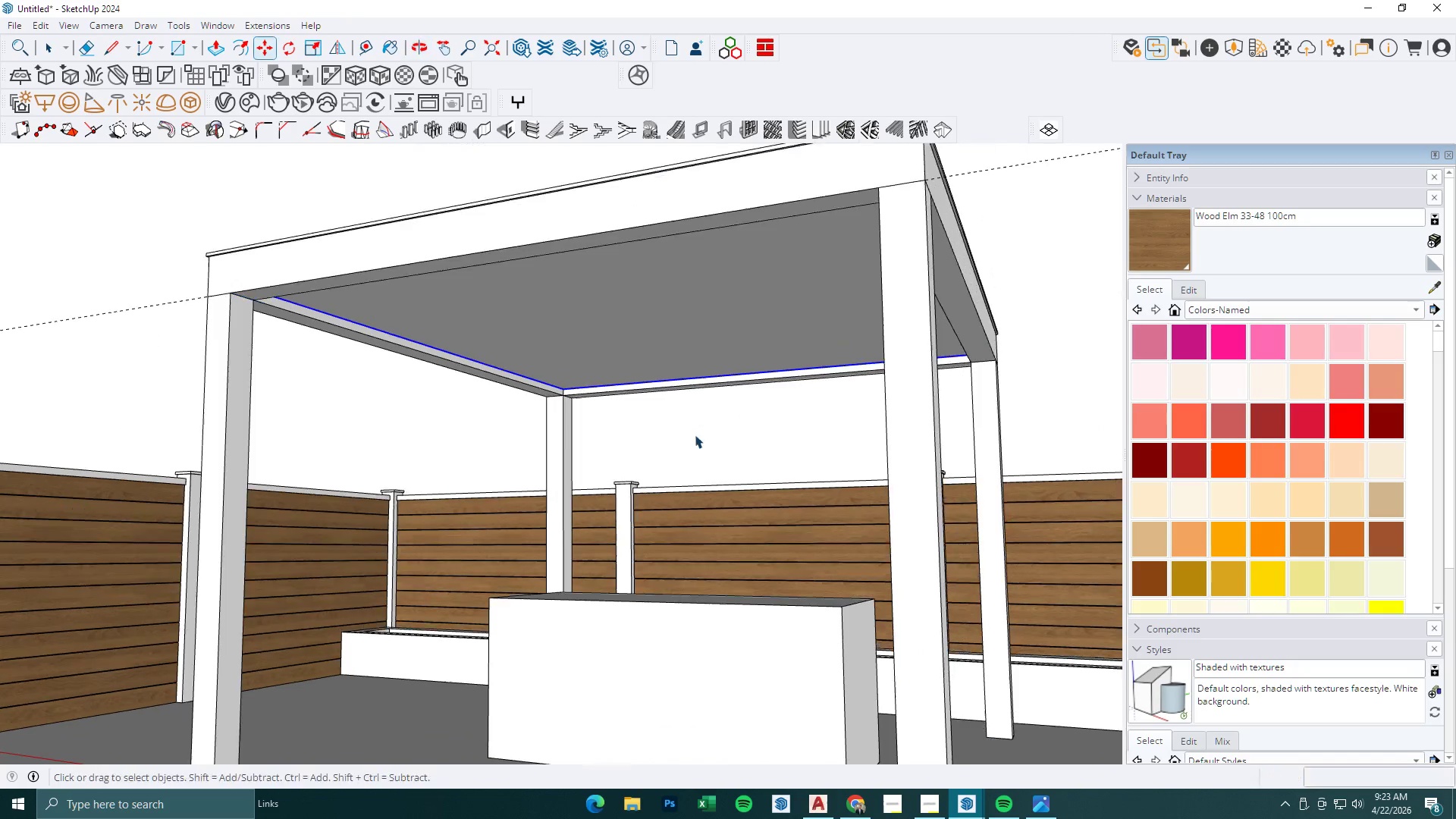 
key(Escape)
 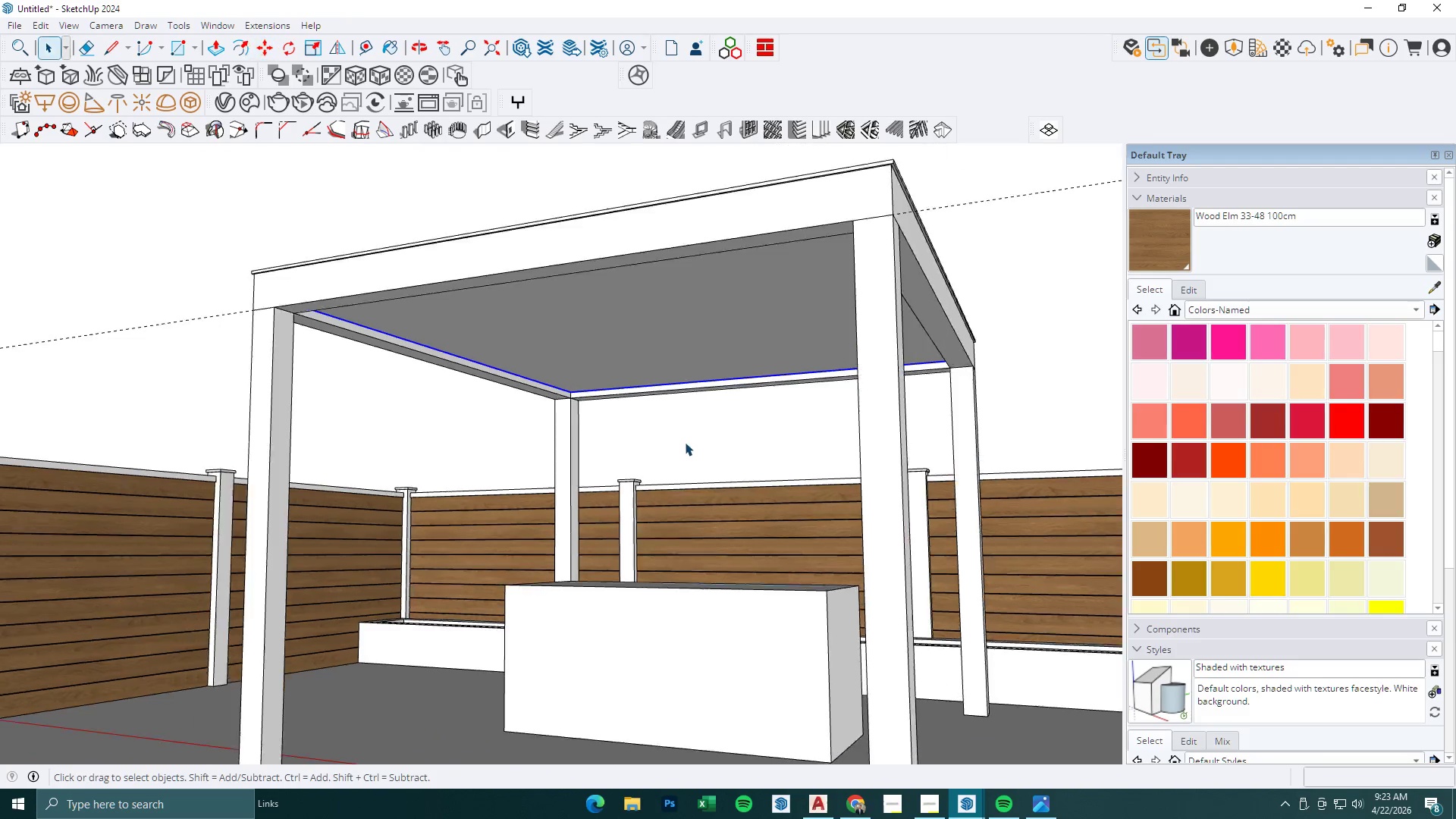 
key(Escape)
 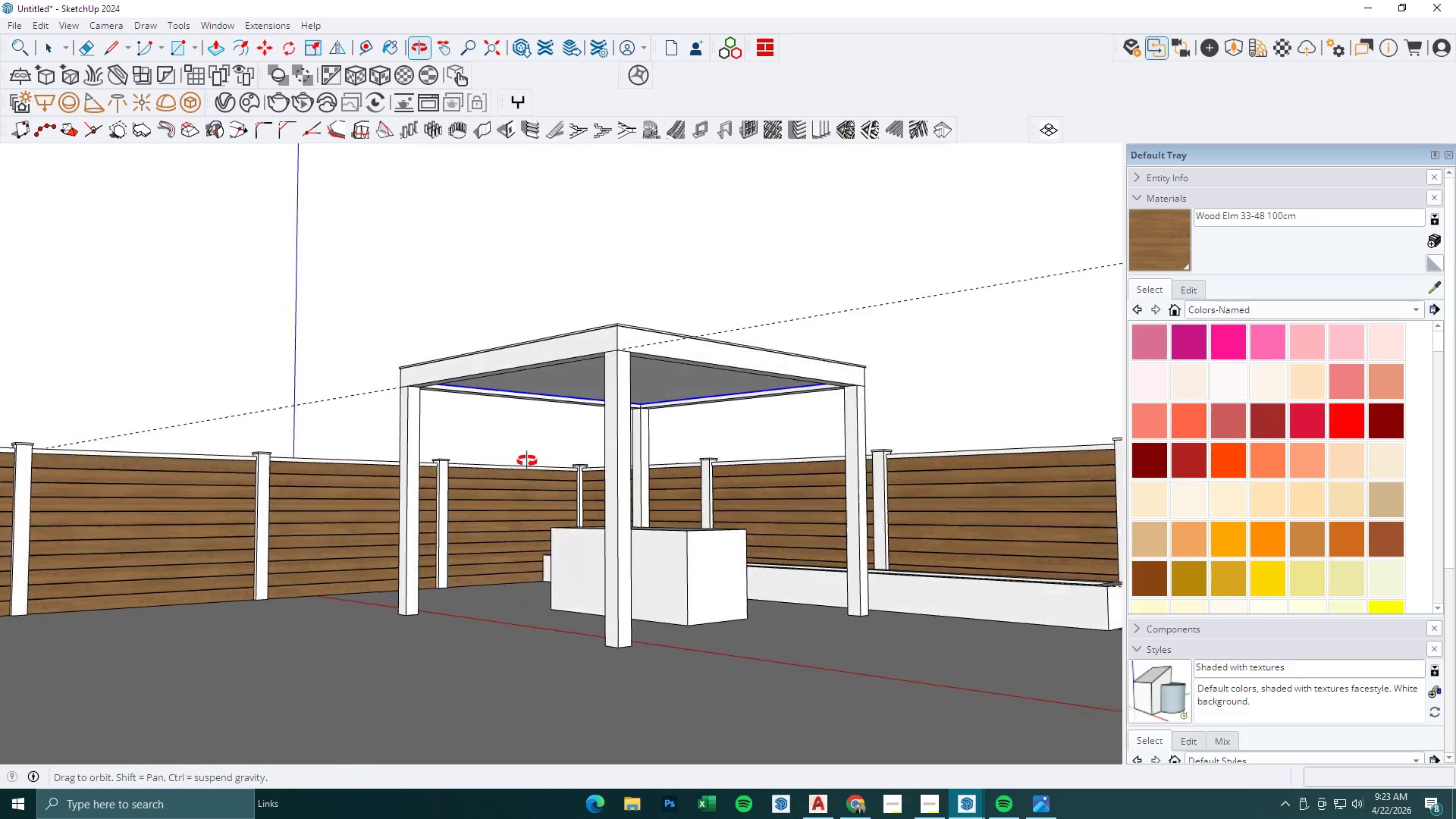 
scroll: coordinate [704, 441], scroll_direction: down, amount: 12.0
 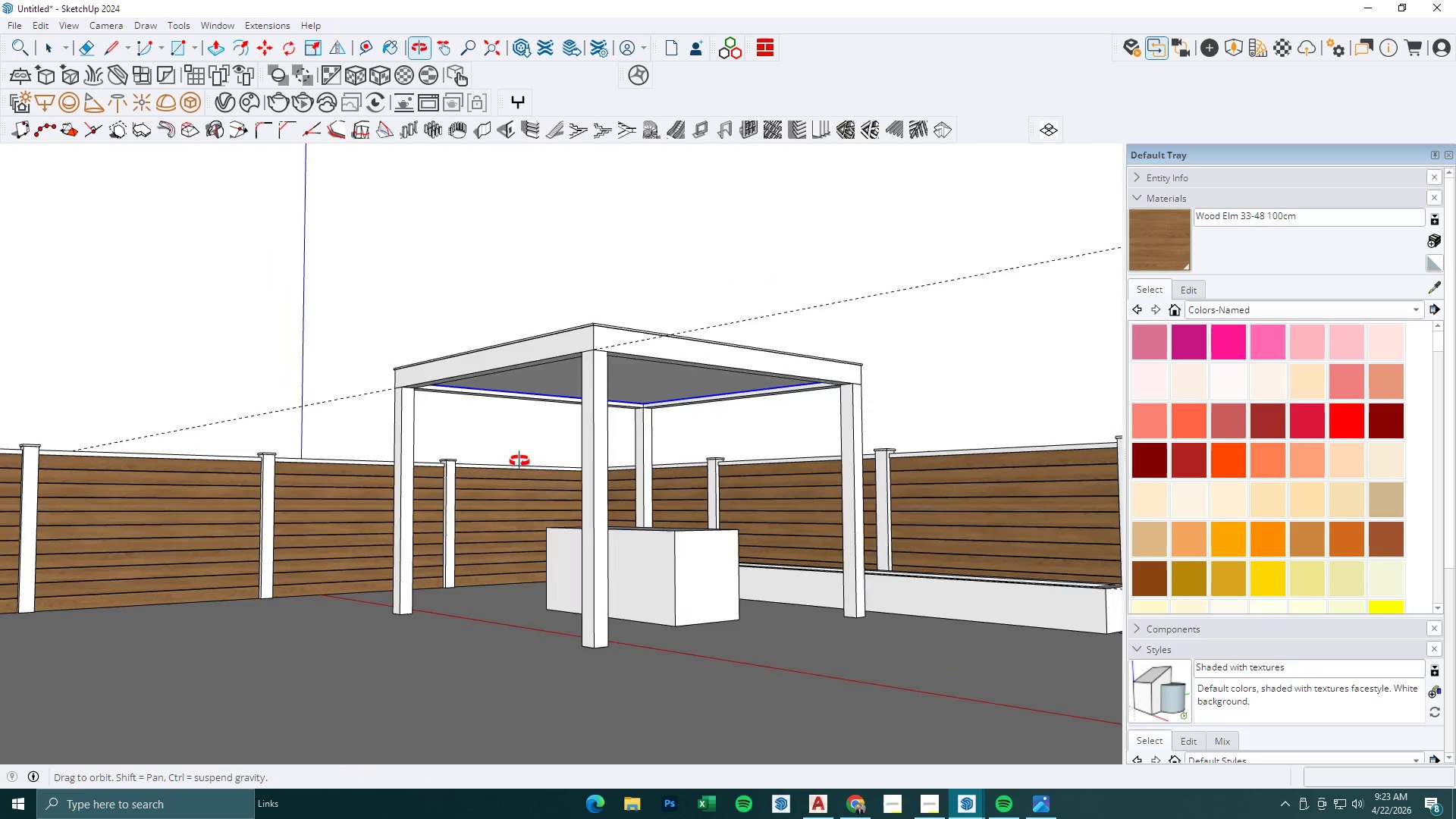 
key(Space)
 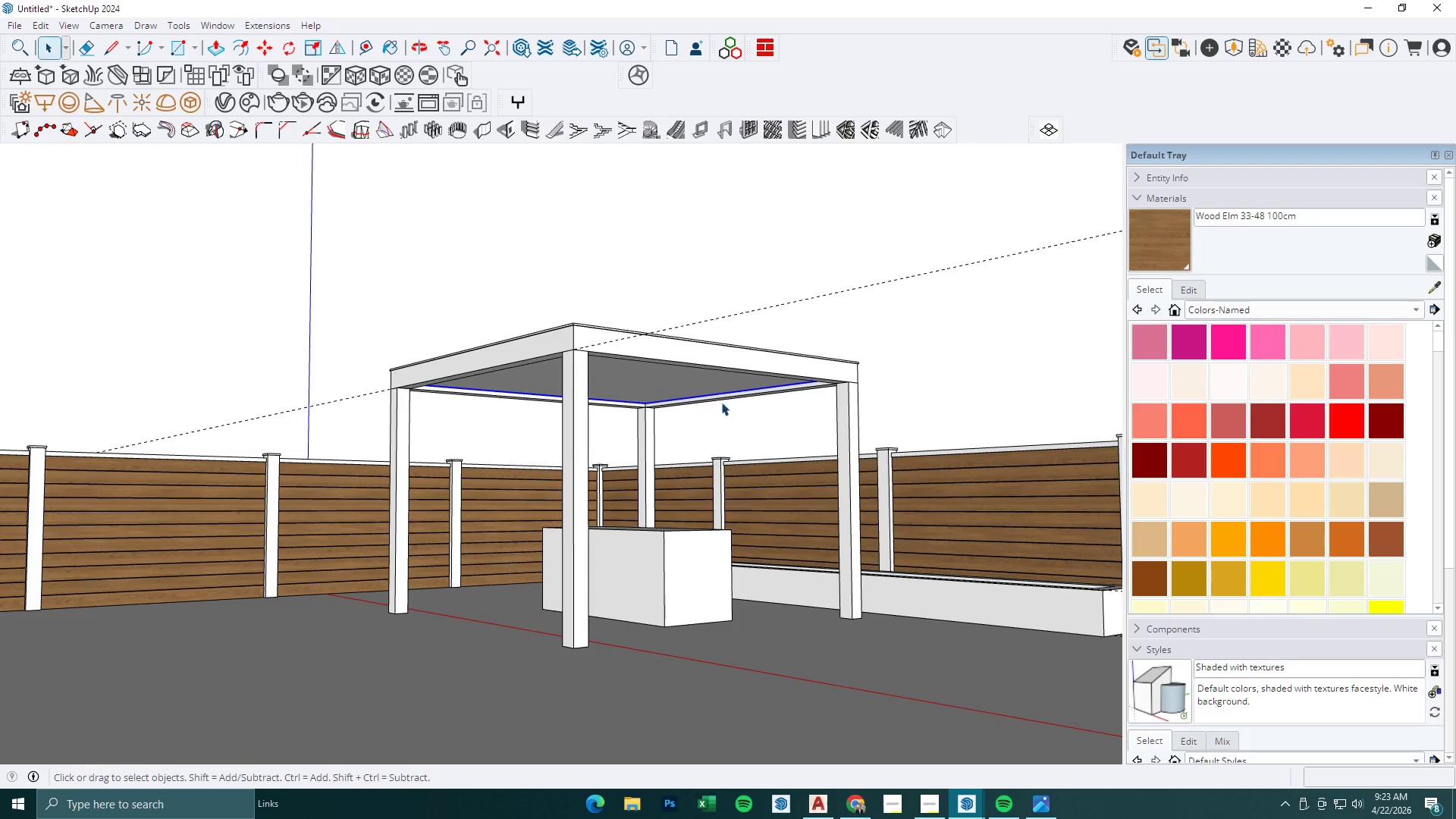 
key(Escape)
 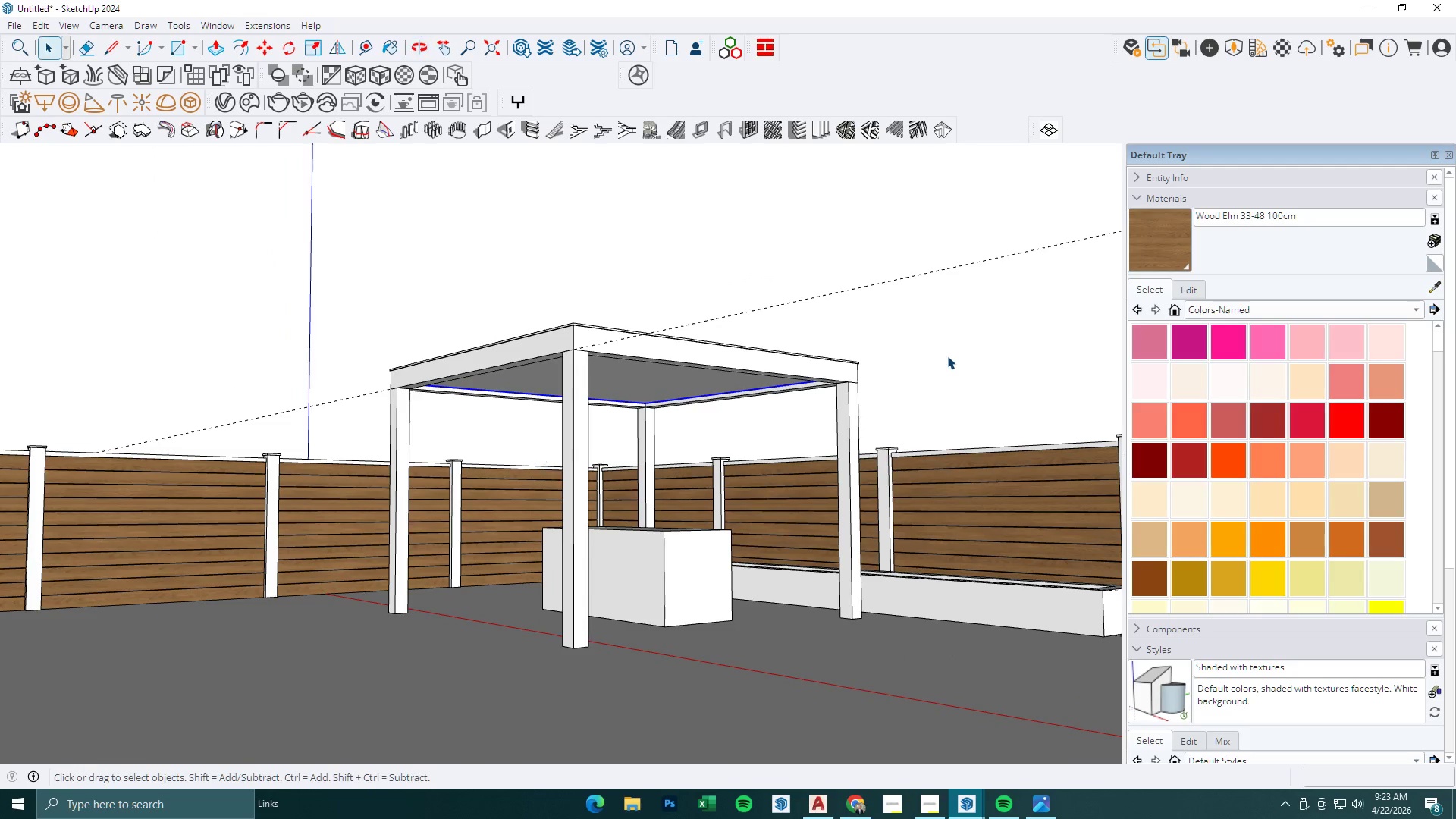 
left_click([949, 355])
 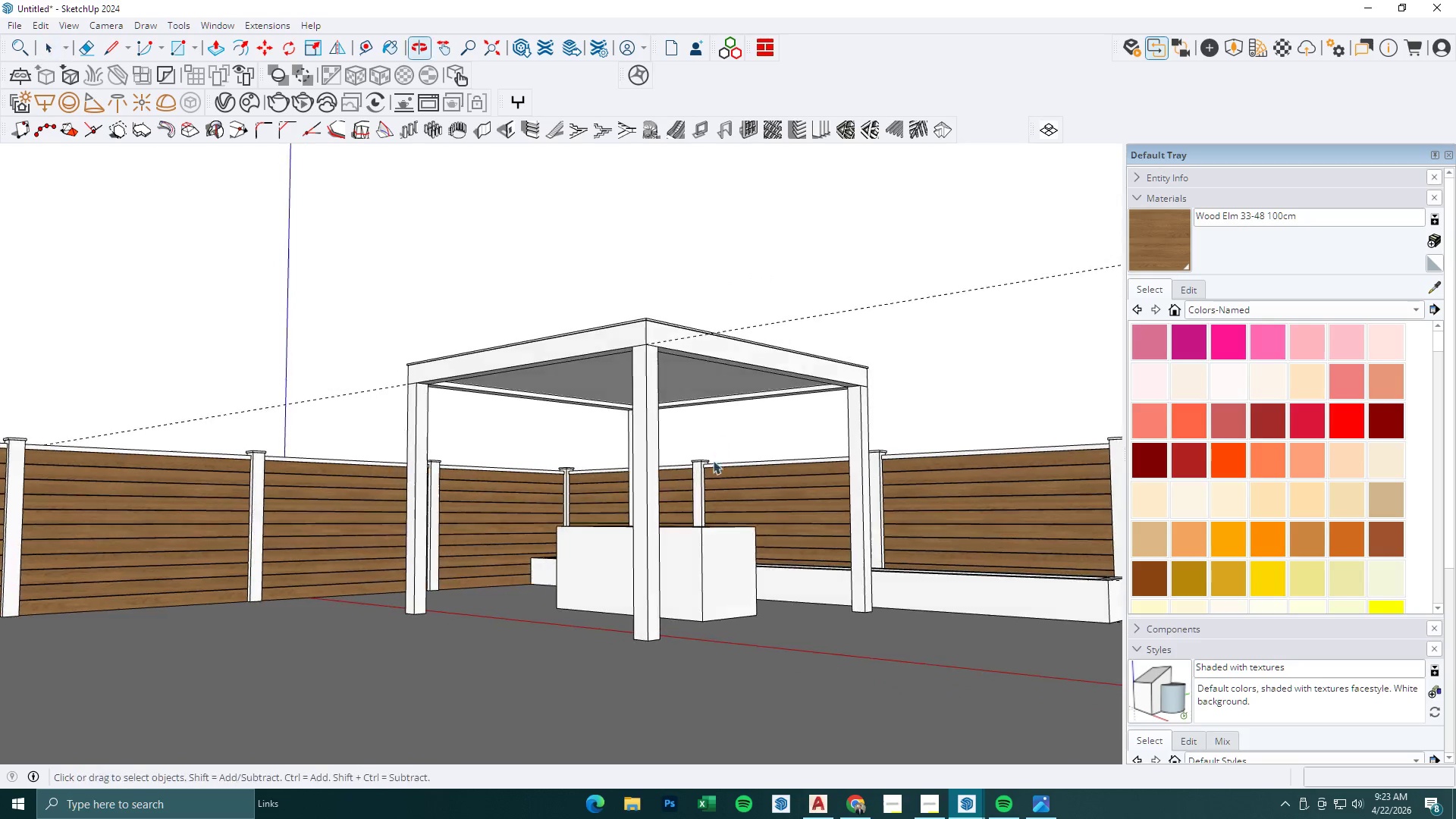 
scroll: coordinate [701, 537], scroll_direction: up, amount: 3.0
 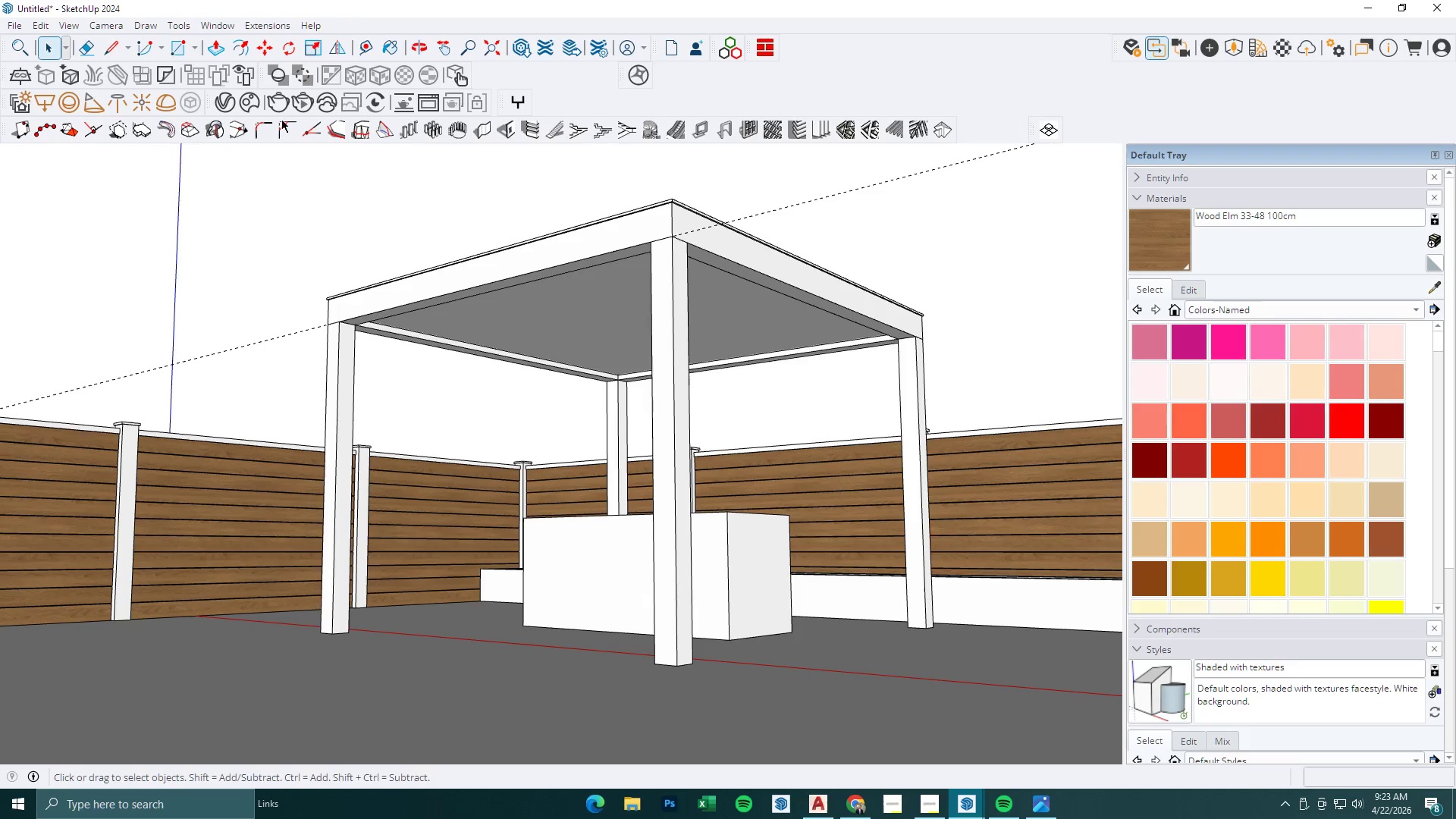 
left_click([35, 27])
 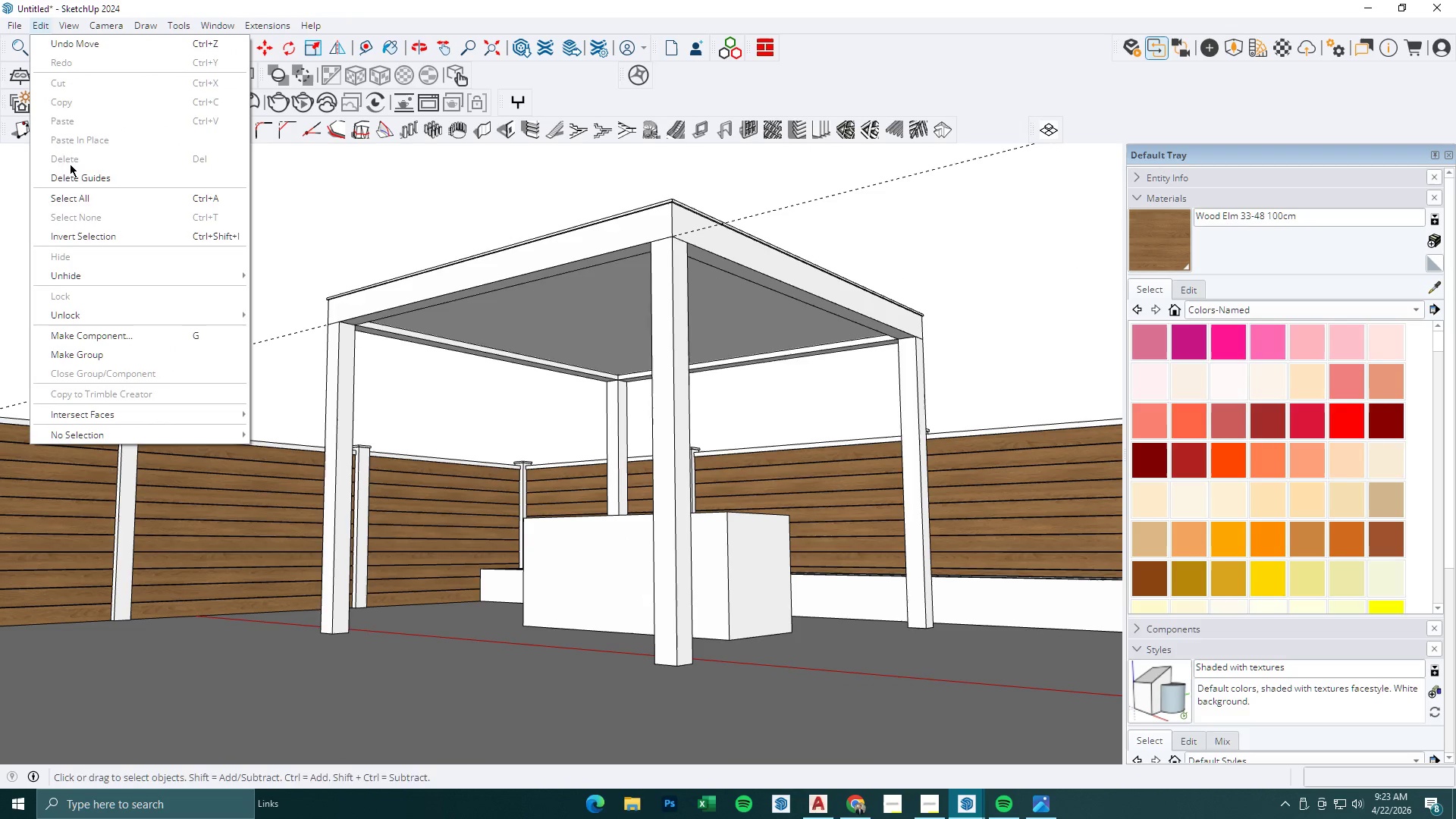 
left_click([74, 179])
 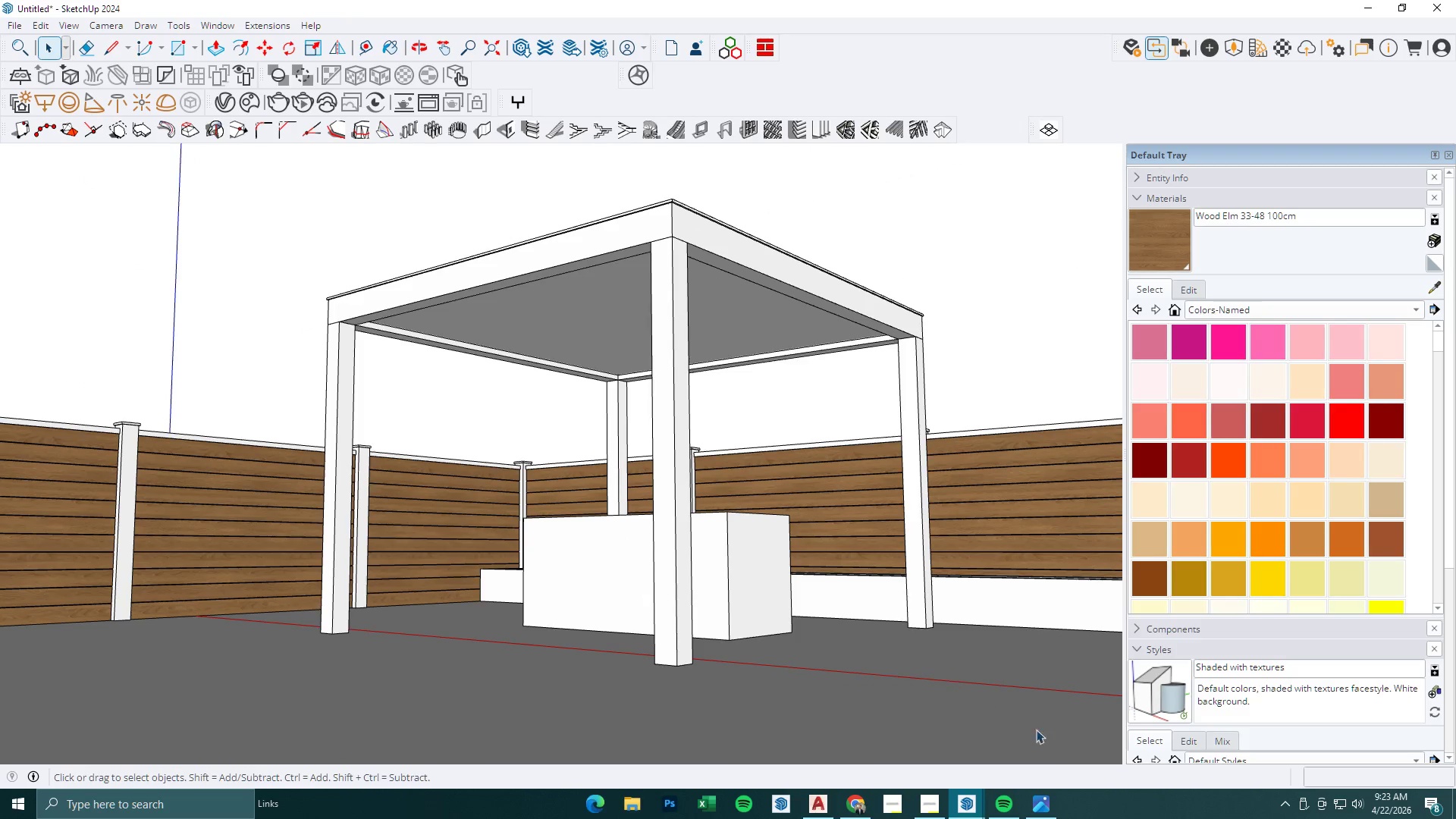 
left_click([1040, 809])
 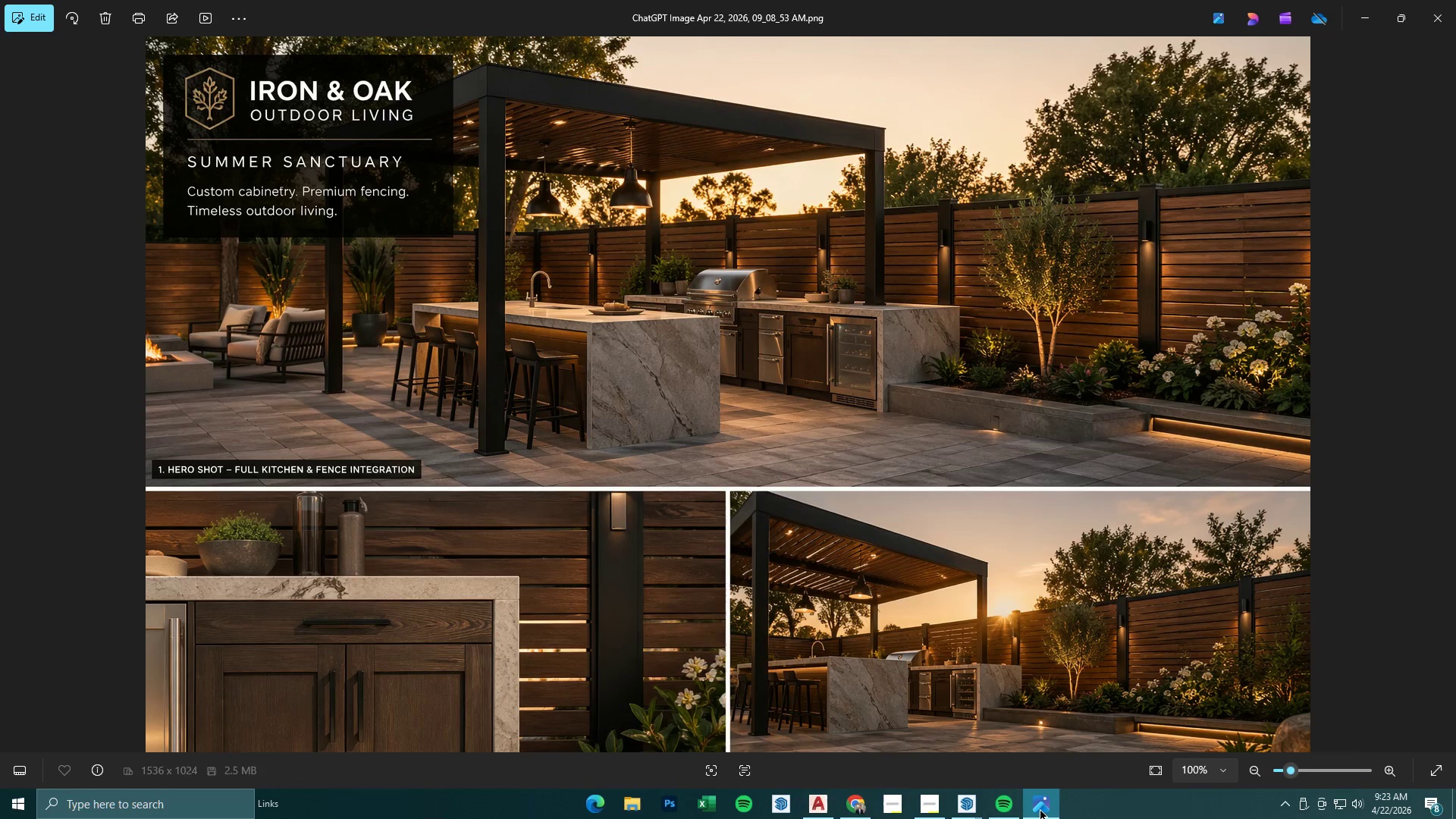 
wait(21.66)
 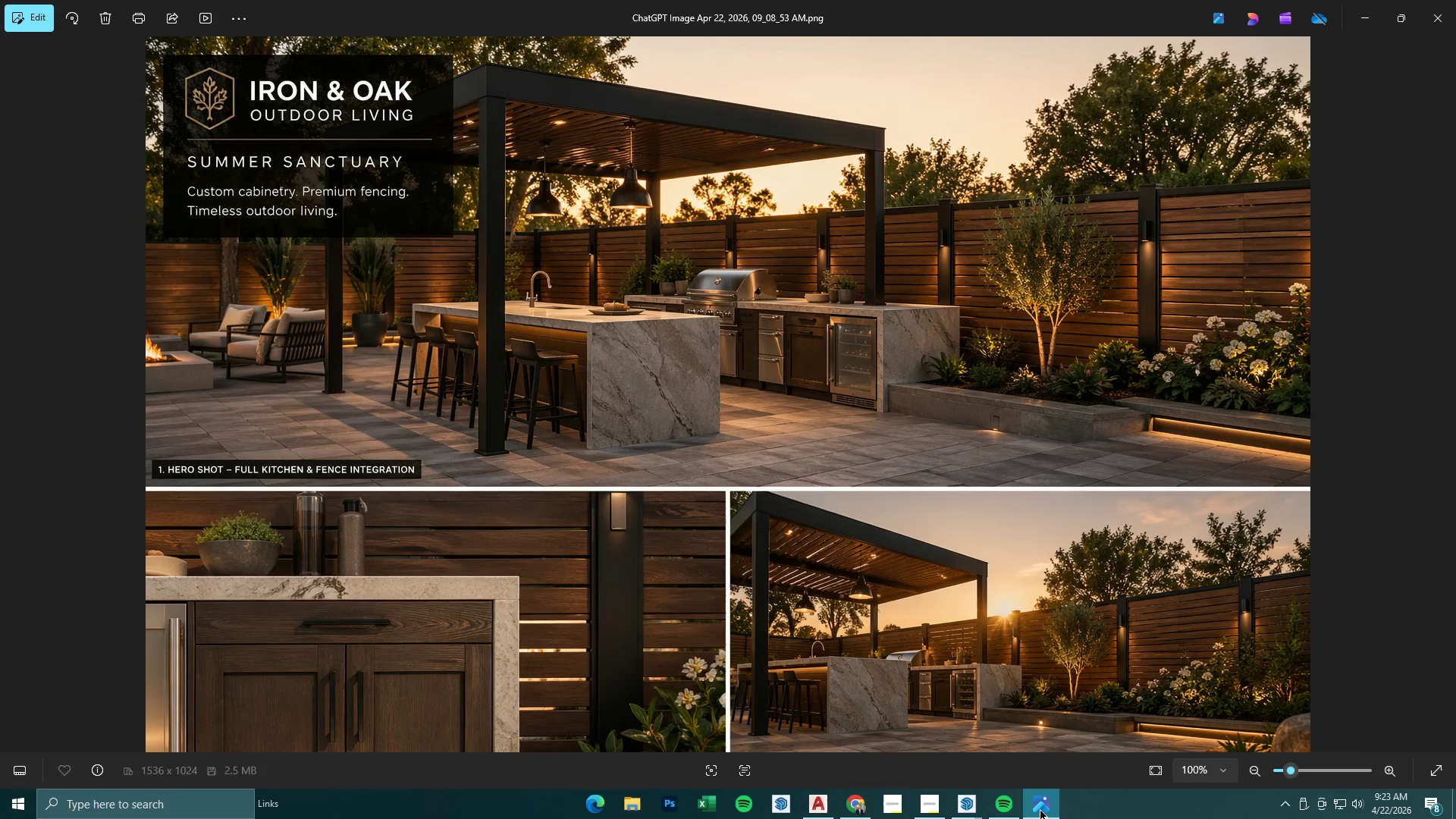 
left_click([1040, 809])
 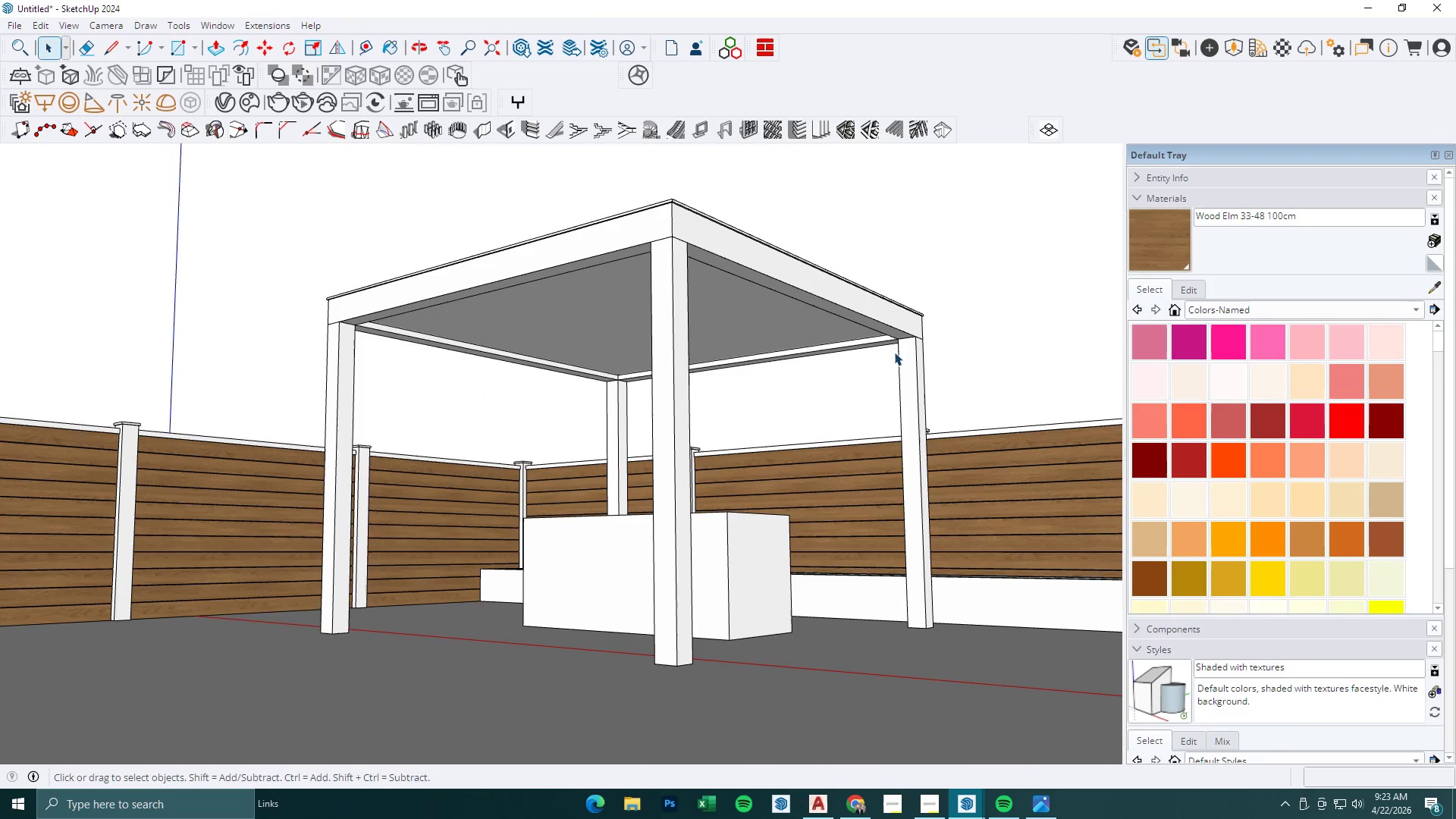 
scroll: coordinate [641, 388], scroll_direction: down, amount: 5.0
 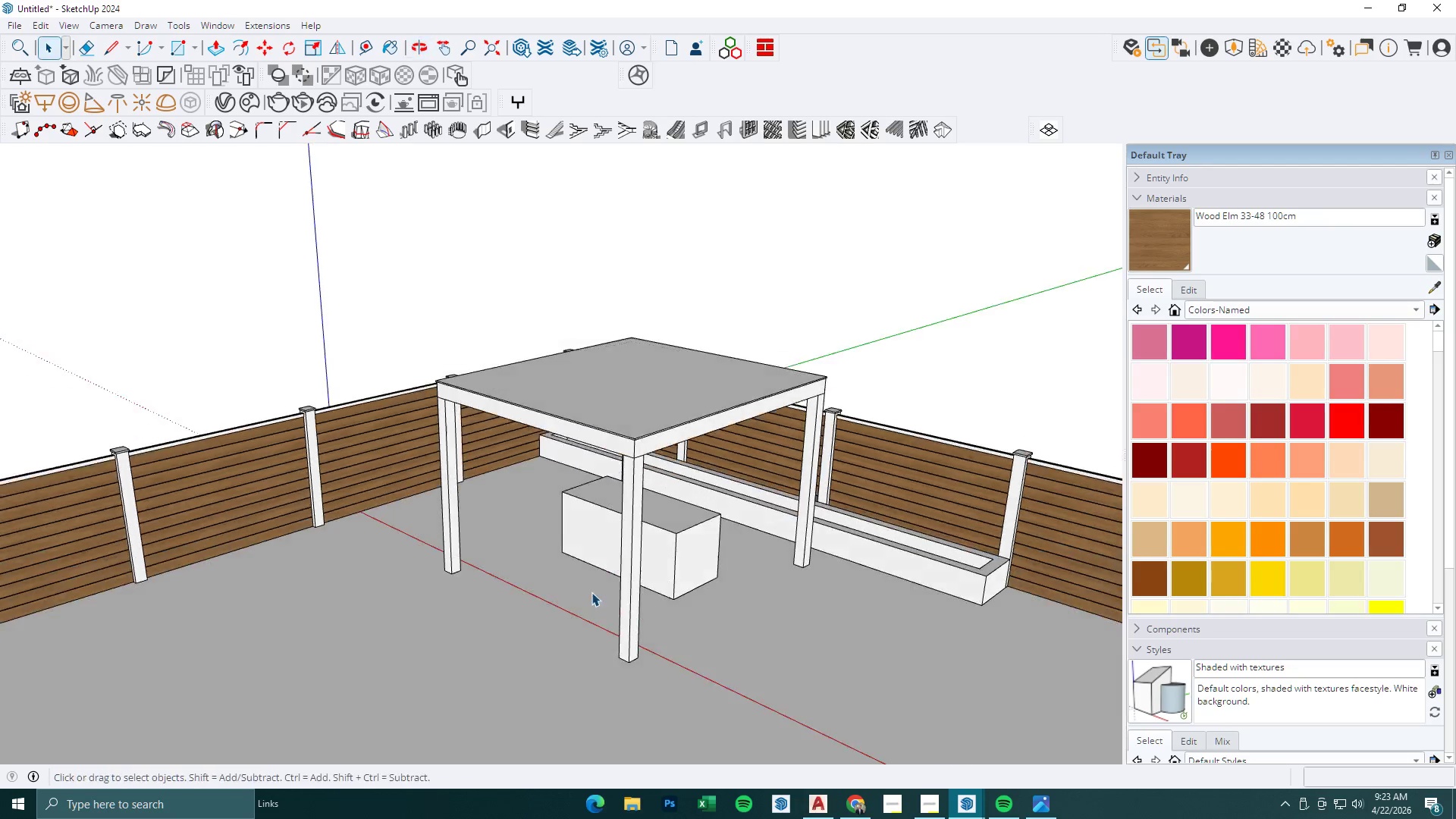 
left_click([651, 463])
 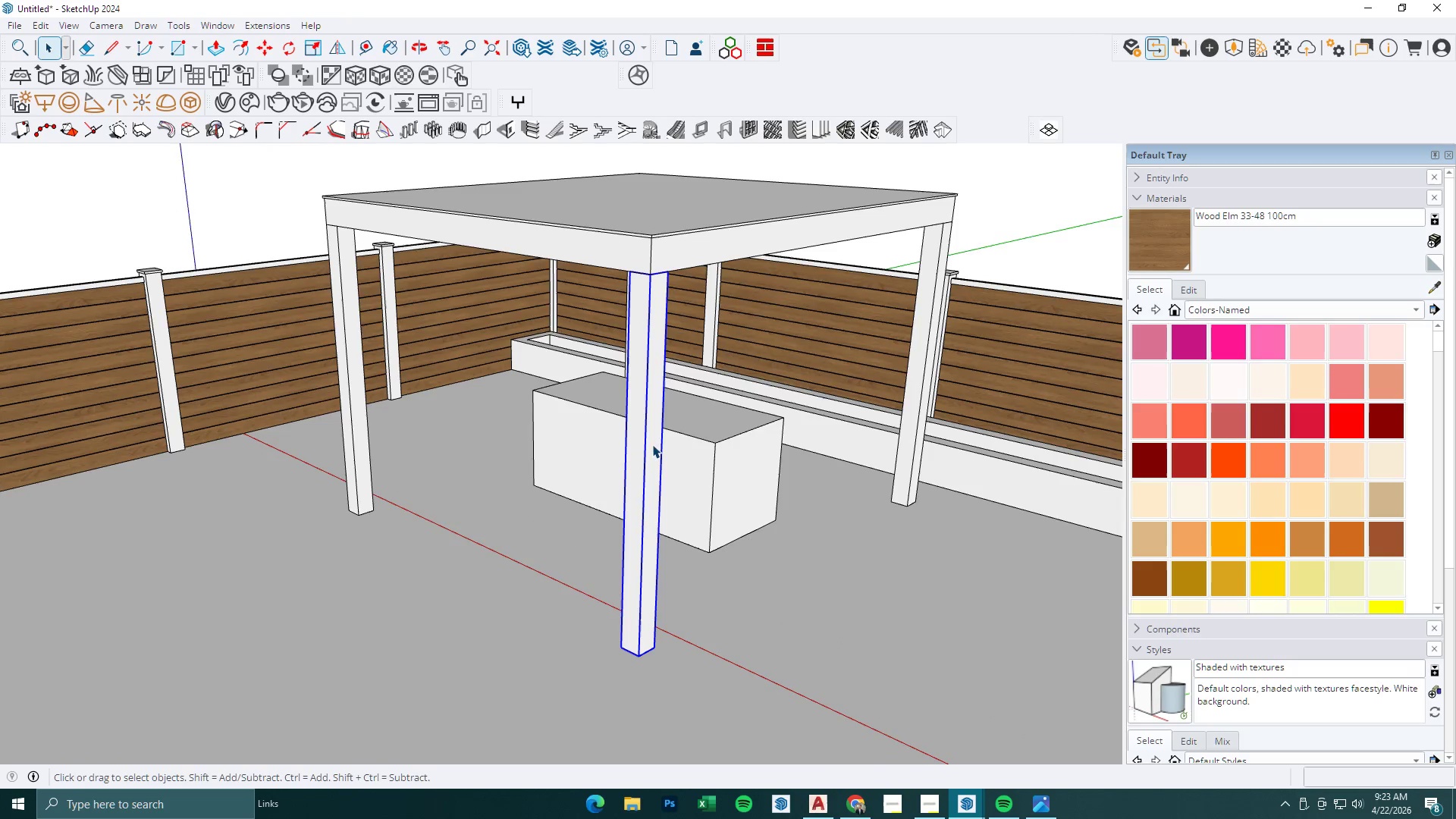 
scroll: coordinate [665, 469], scroll_direction: up, amount: 4.0
 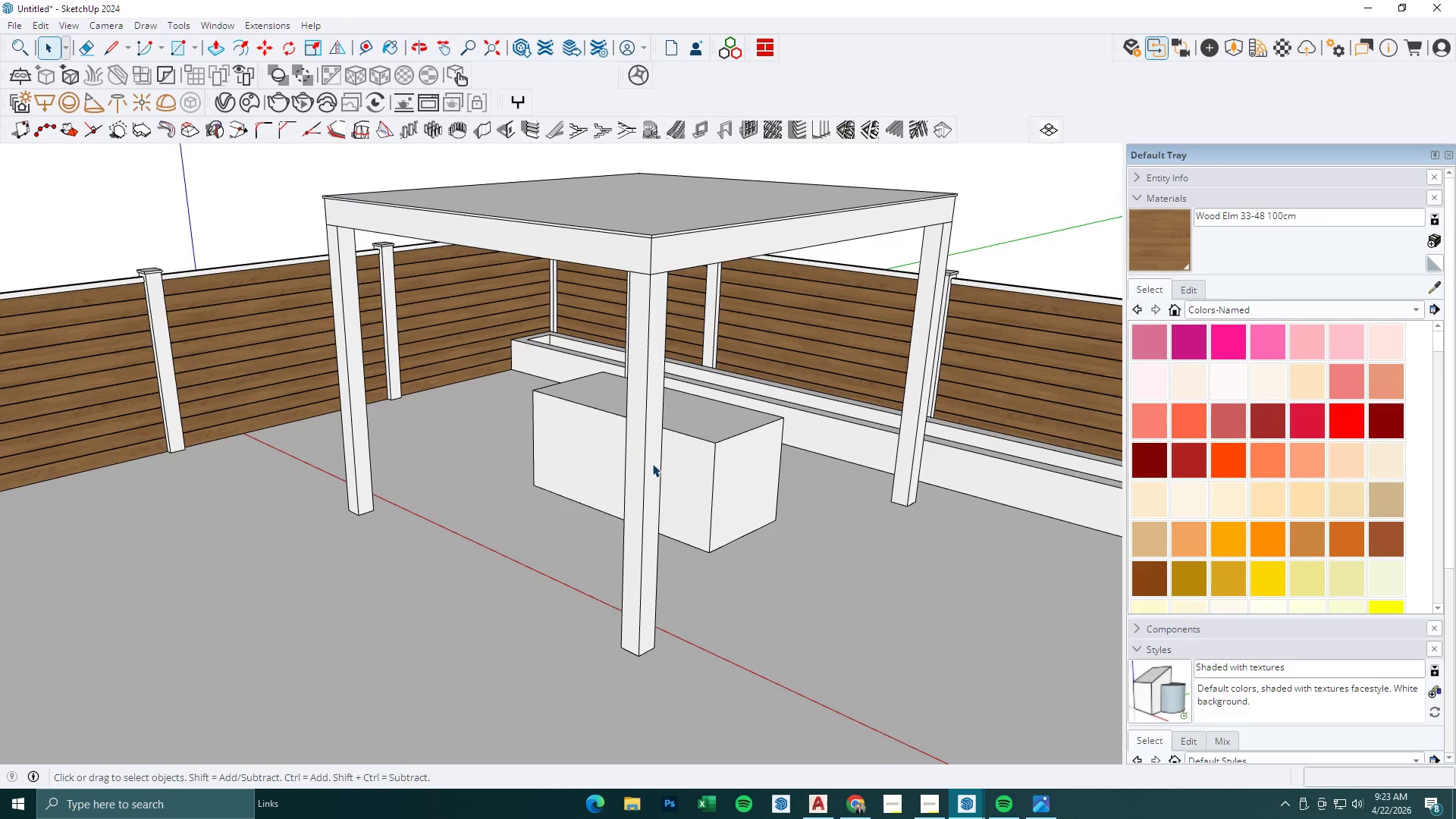 
right_click([651, 433])
 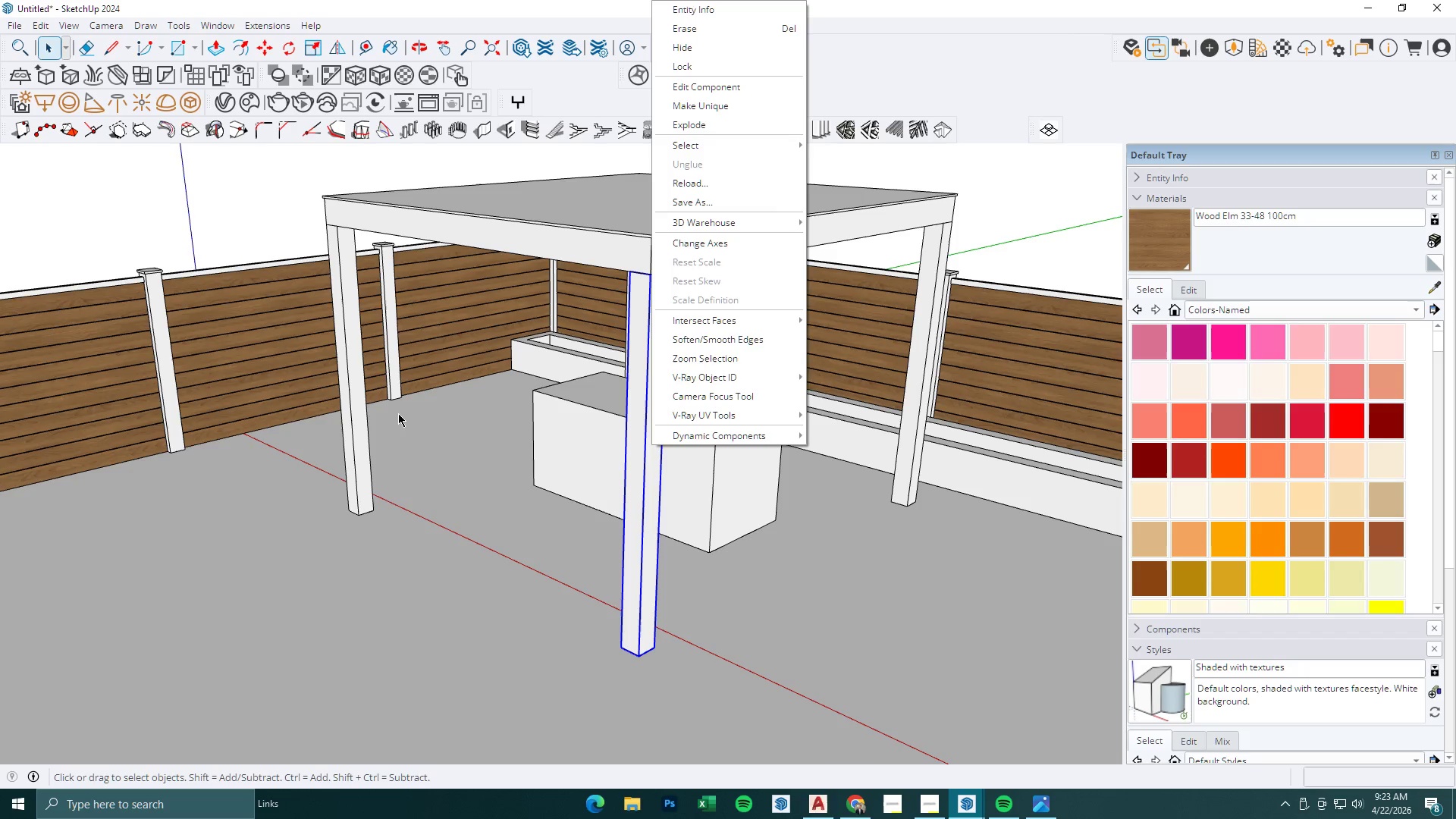 
double_click([343, 356])
 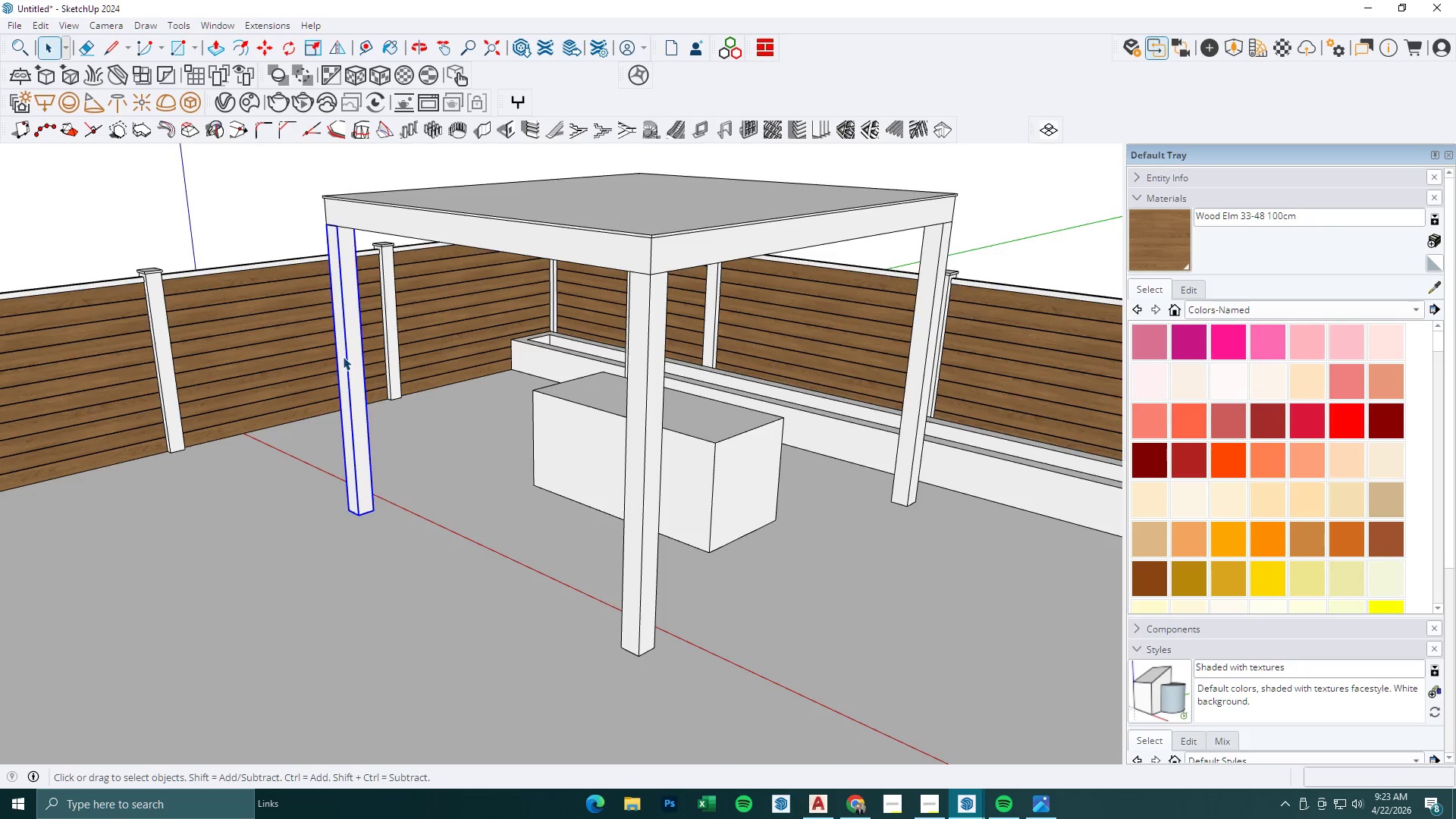 
triple_click([343, 356])
 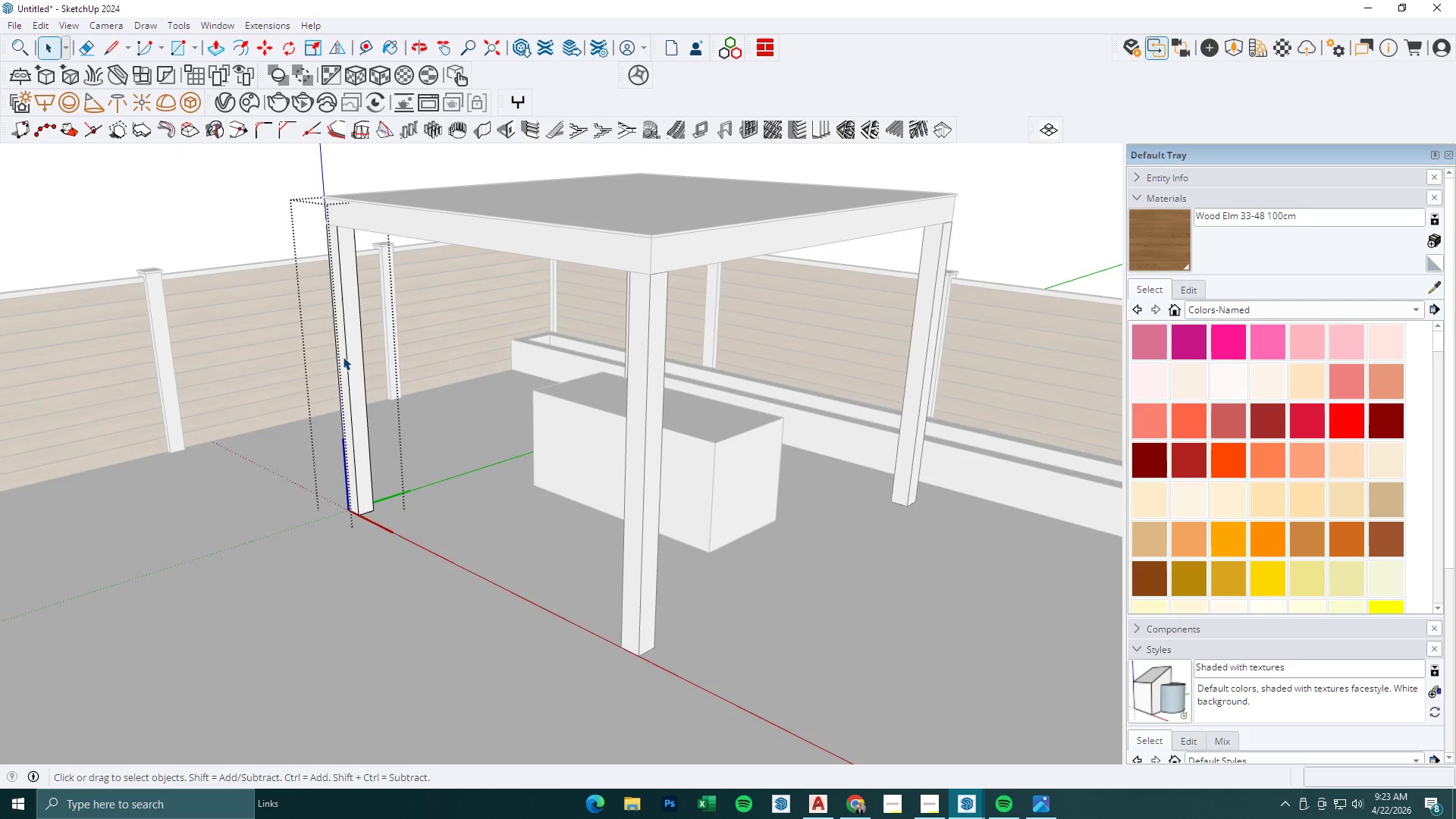 
triple_click([343, 356])
 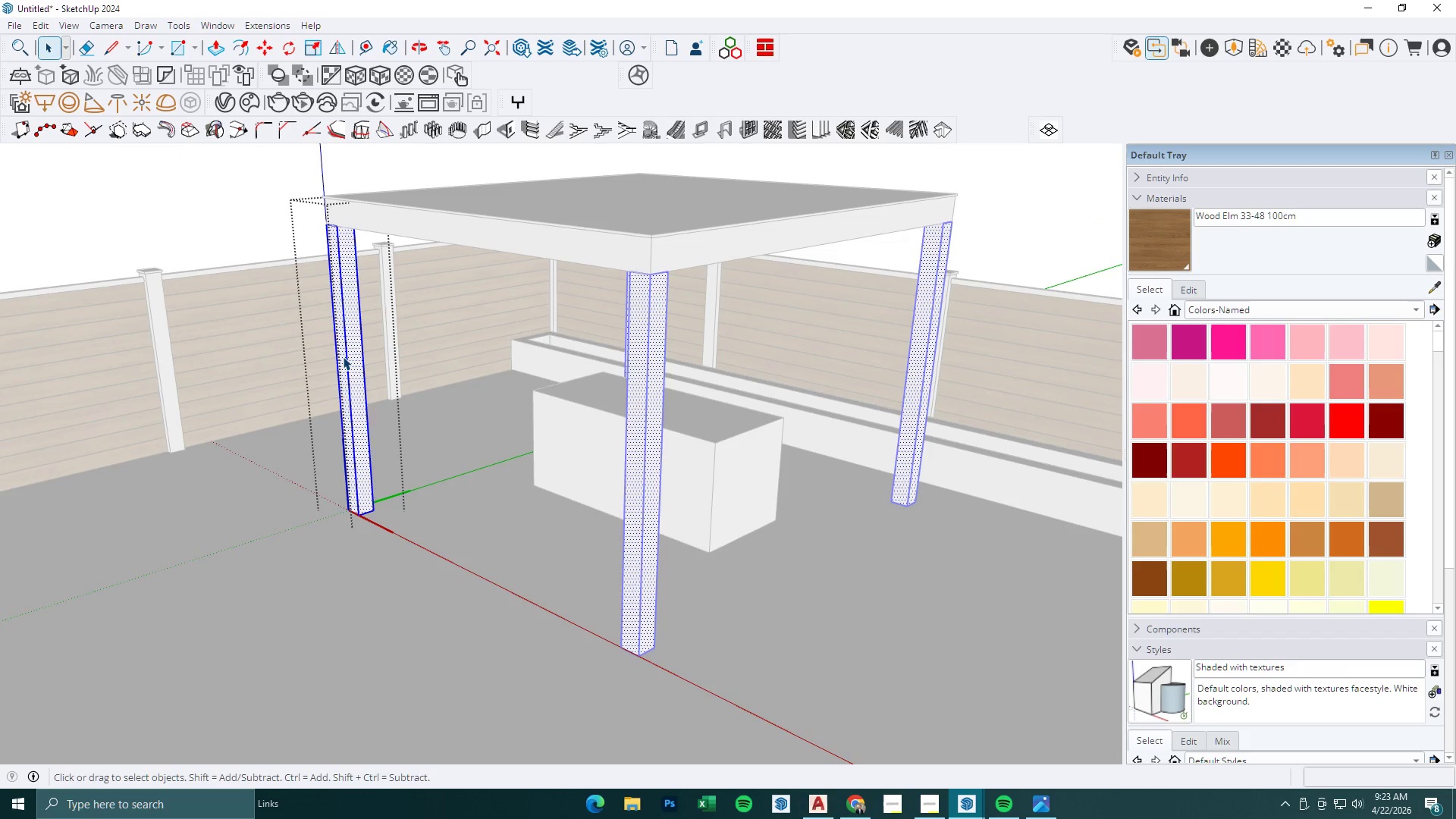 
key(Space)
 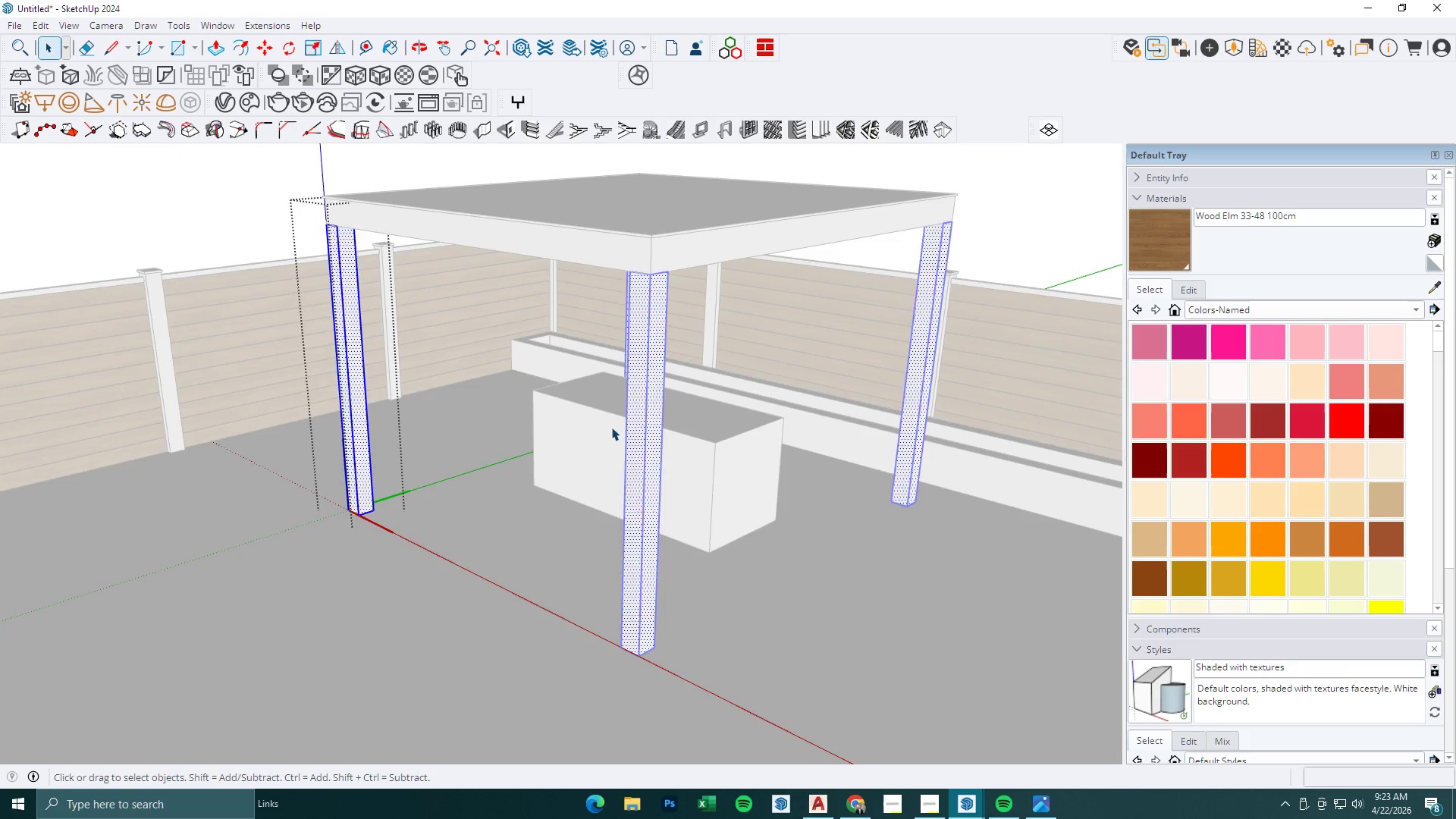 
key(Escape)
 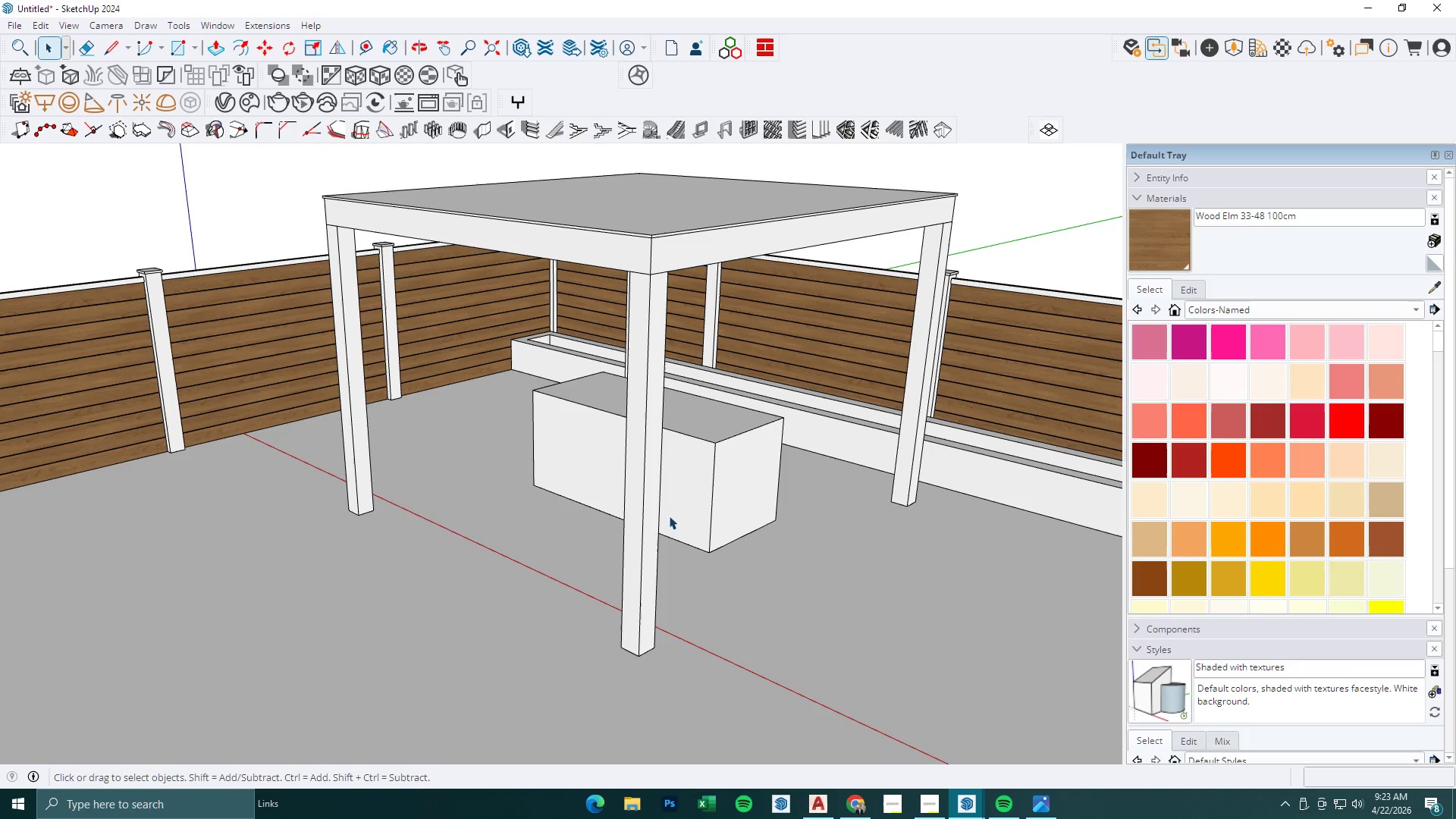 
key(Escape)
 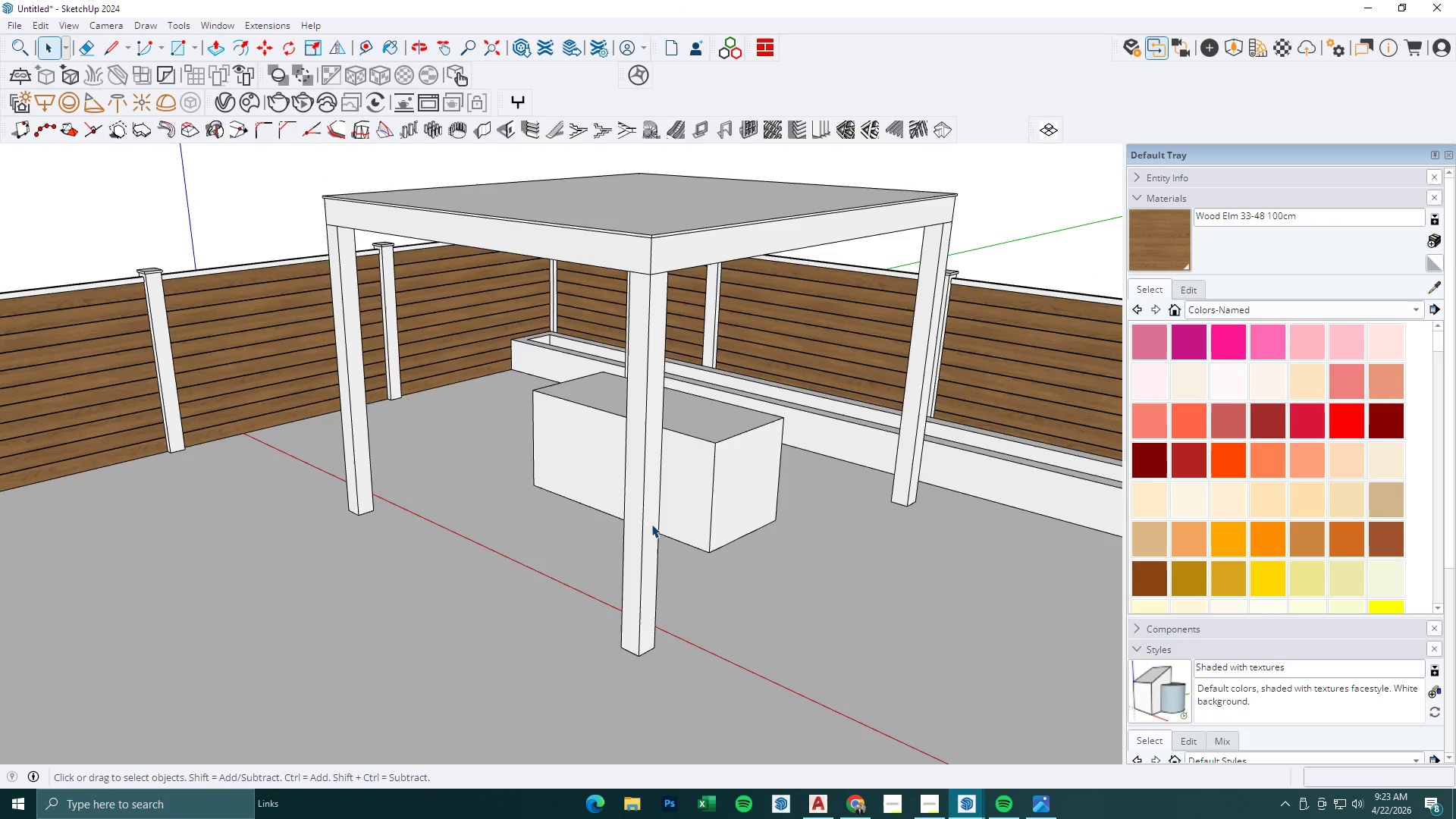 
double_click([651, 524])
 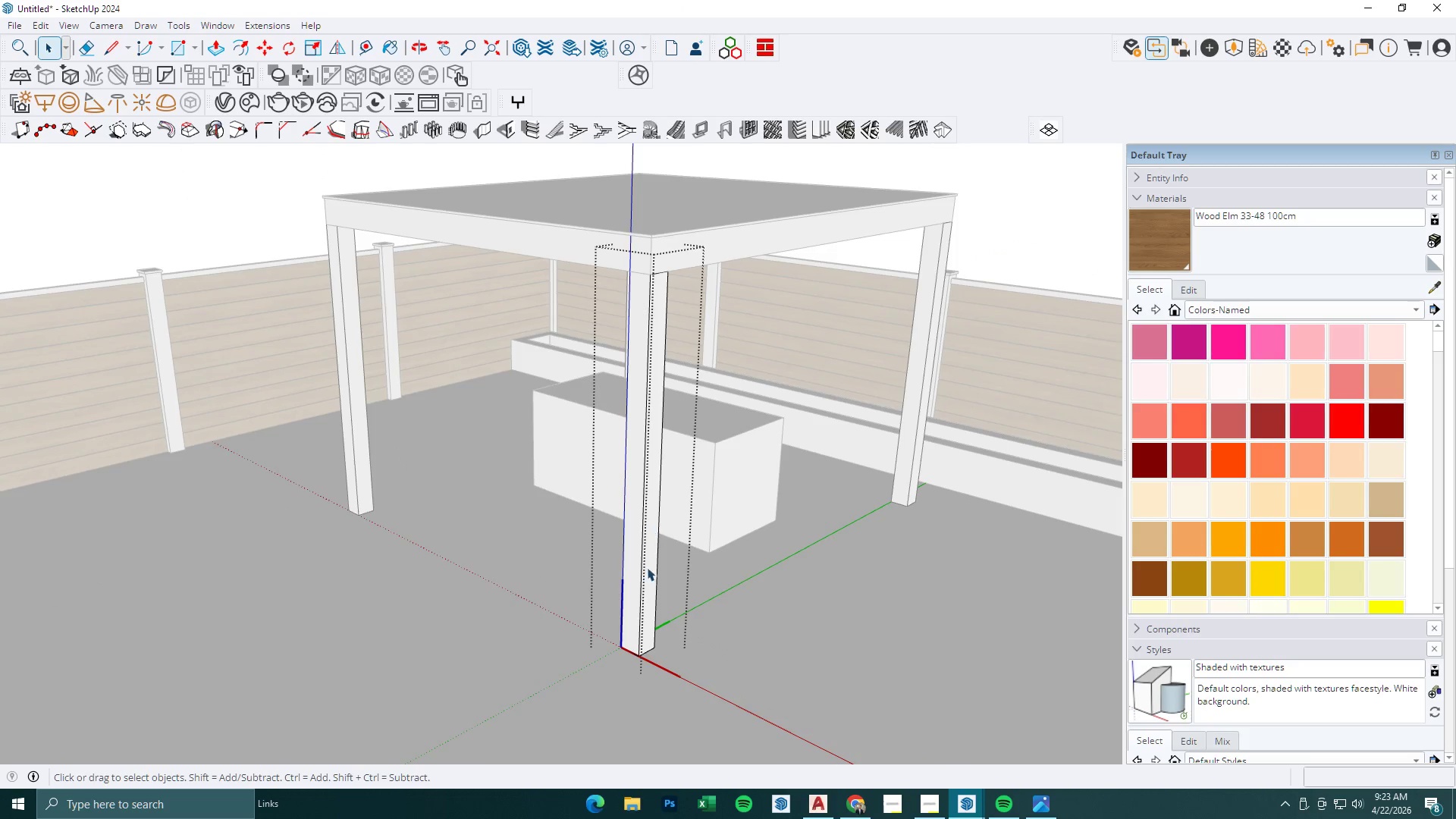 
key(R)
 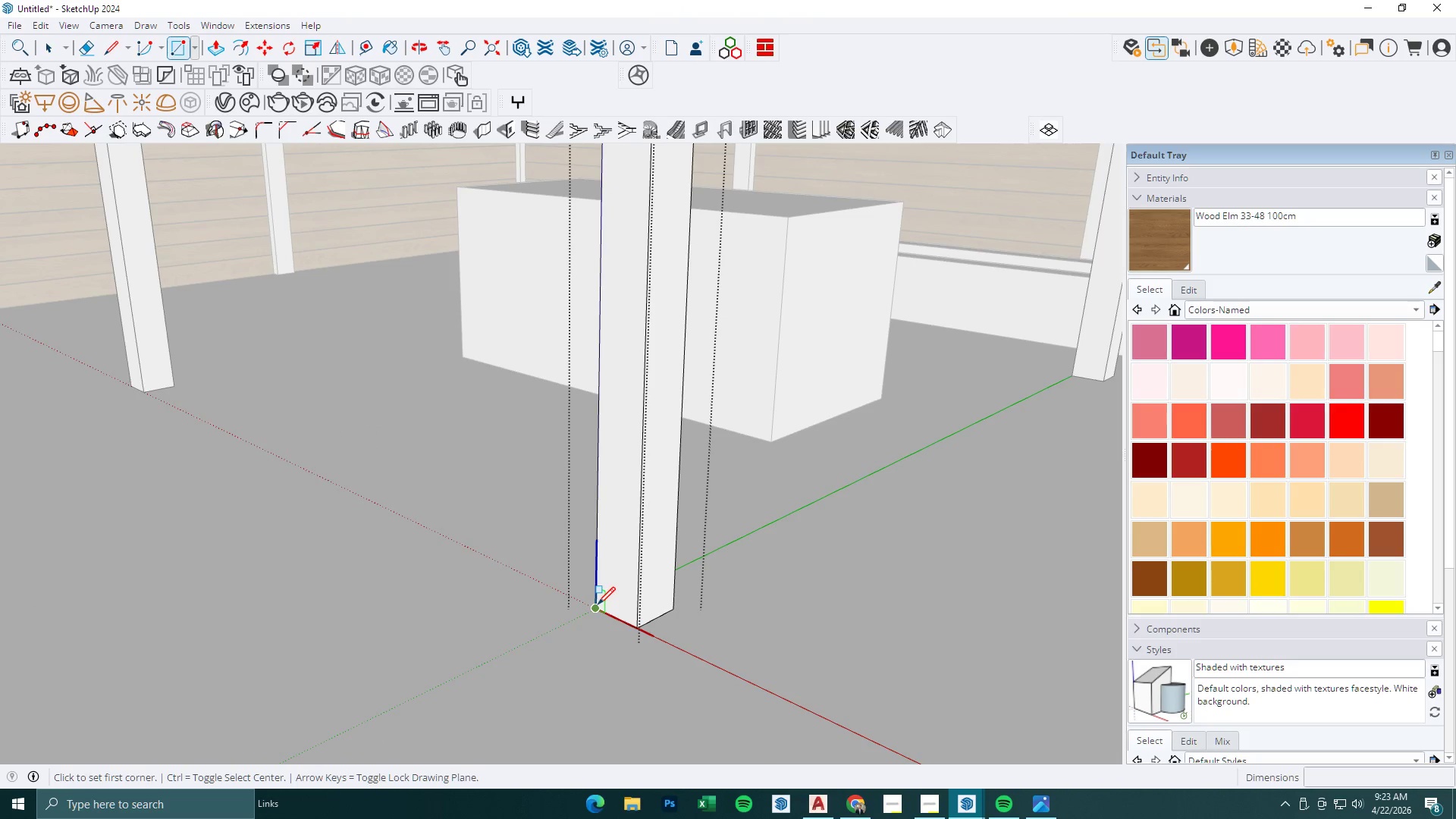 
scroll: coordinate [639, 652], scroll_direction: up, amount: 9.0
 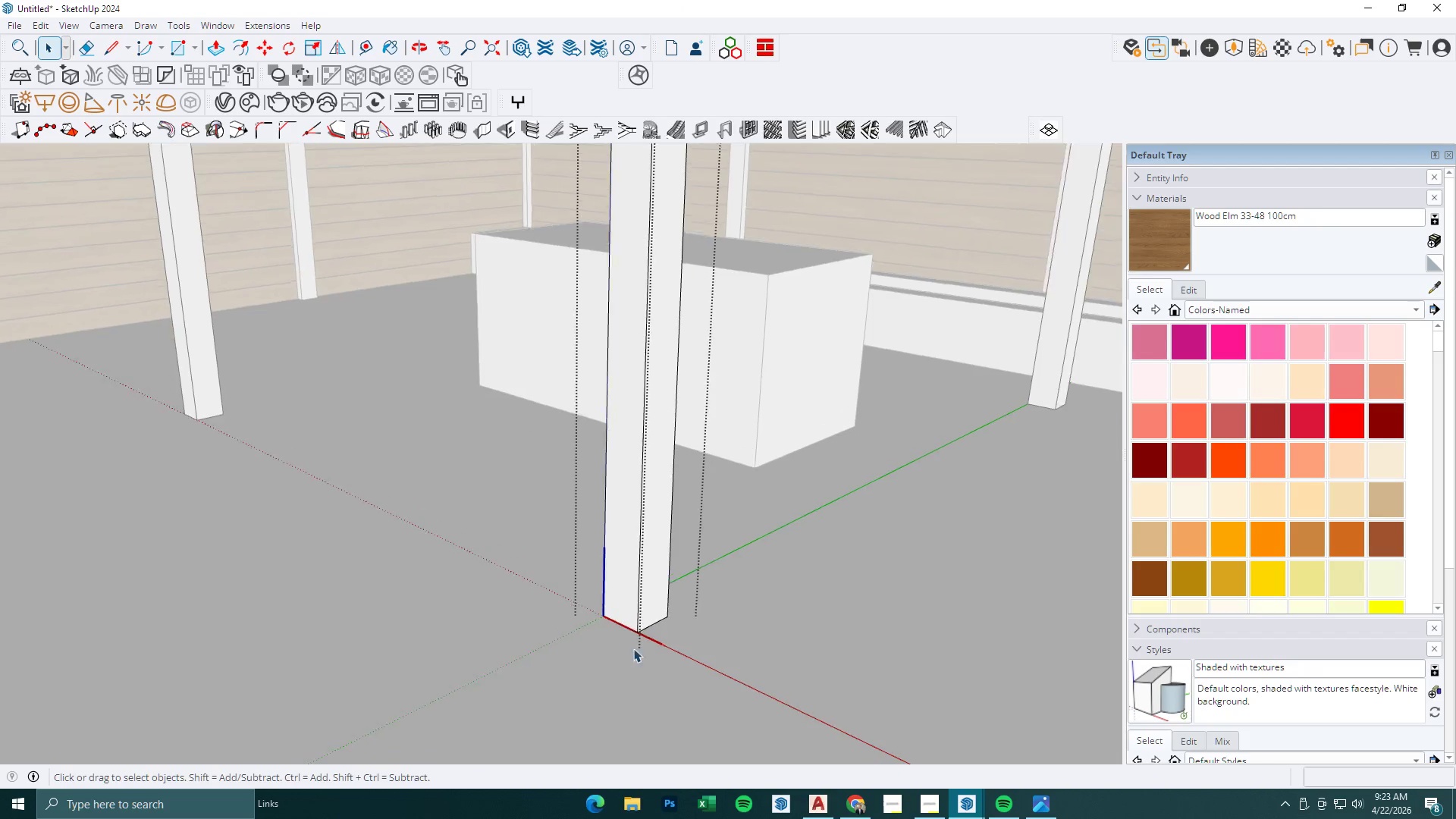 
left_click([598, 604])
 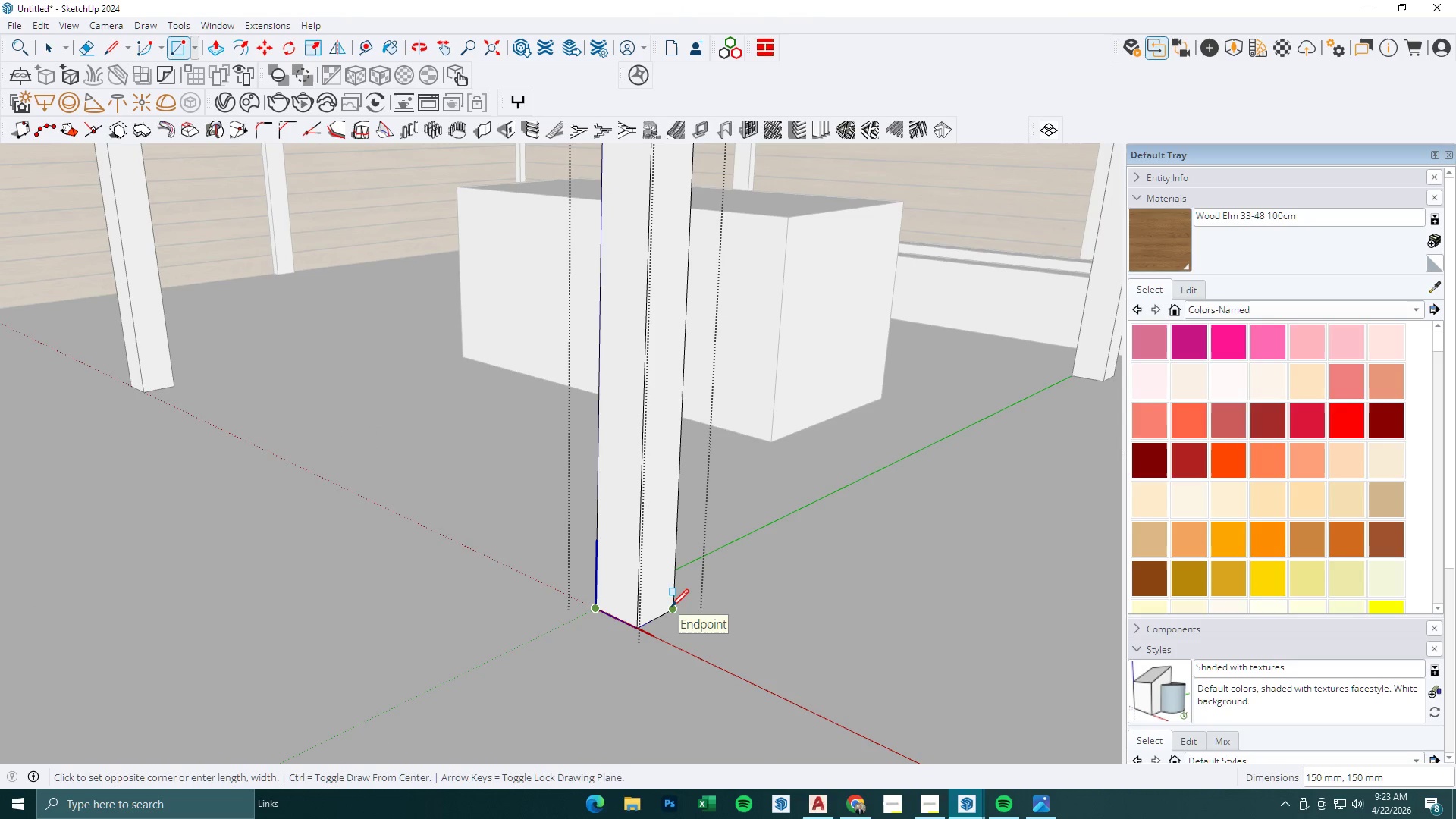 
scroll: coordinate [671, 607], scroll_direction: up, amount: 4.0
 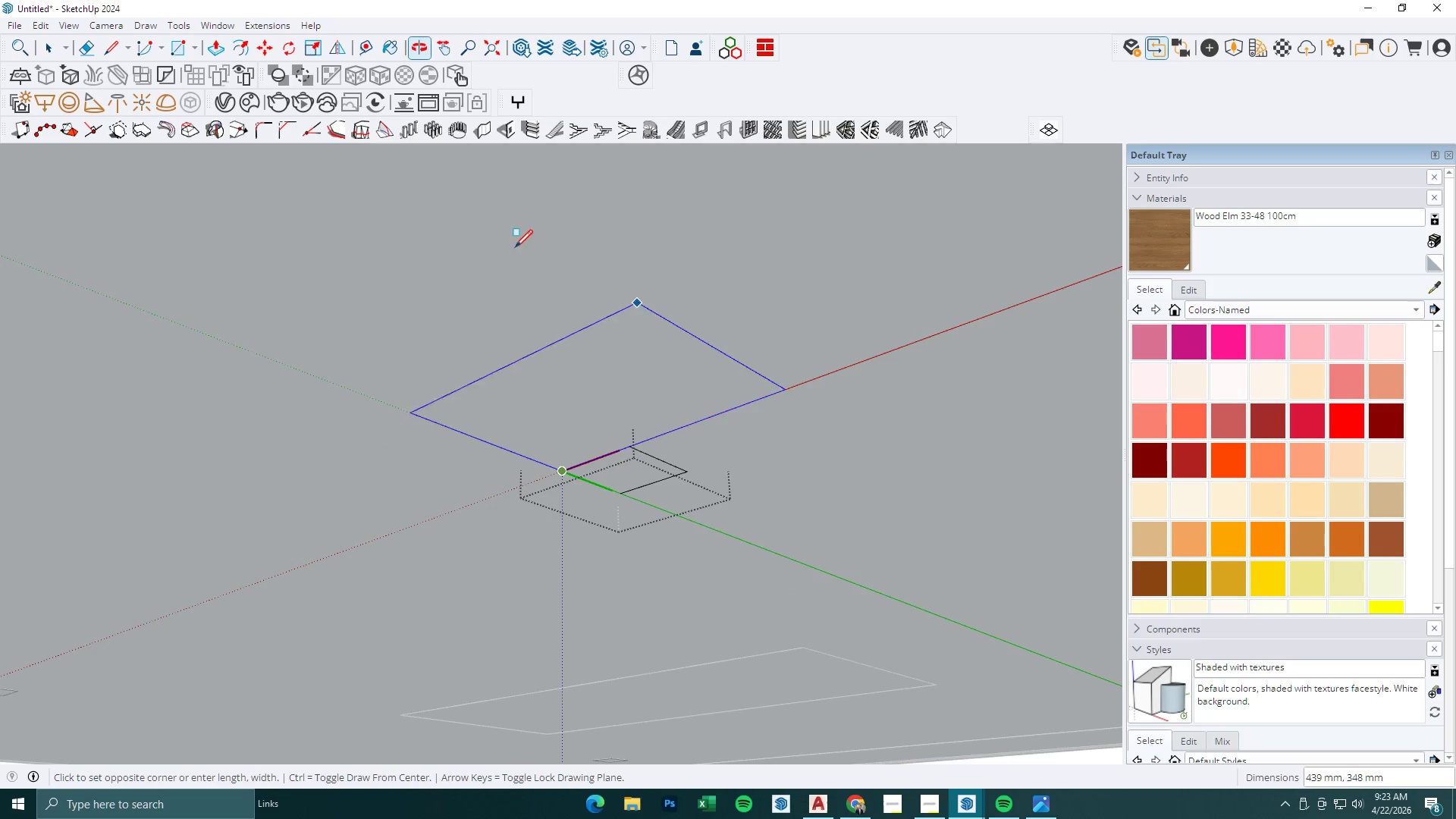 
key(Escape)
 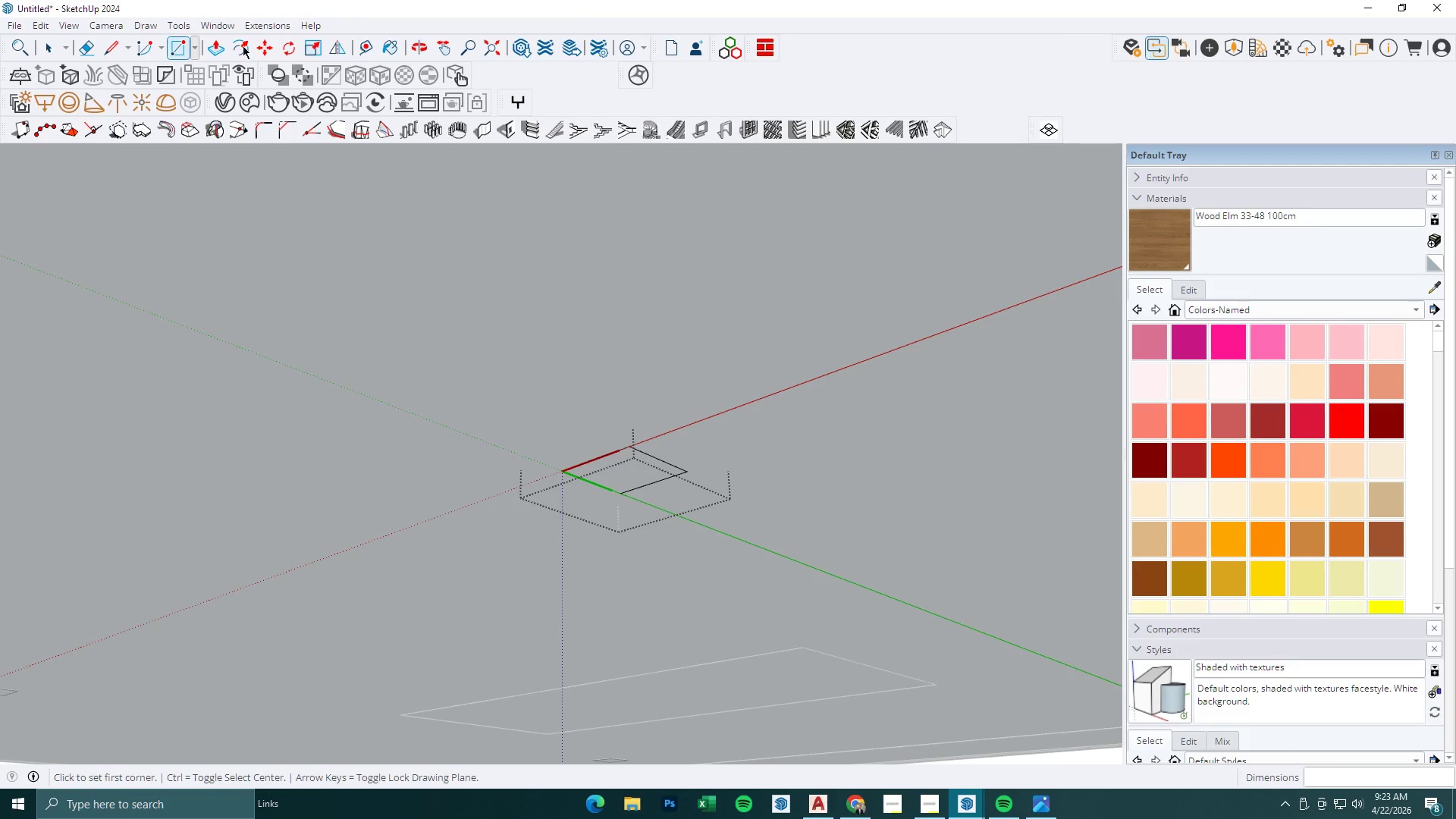 
left_click([238, 42])
 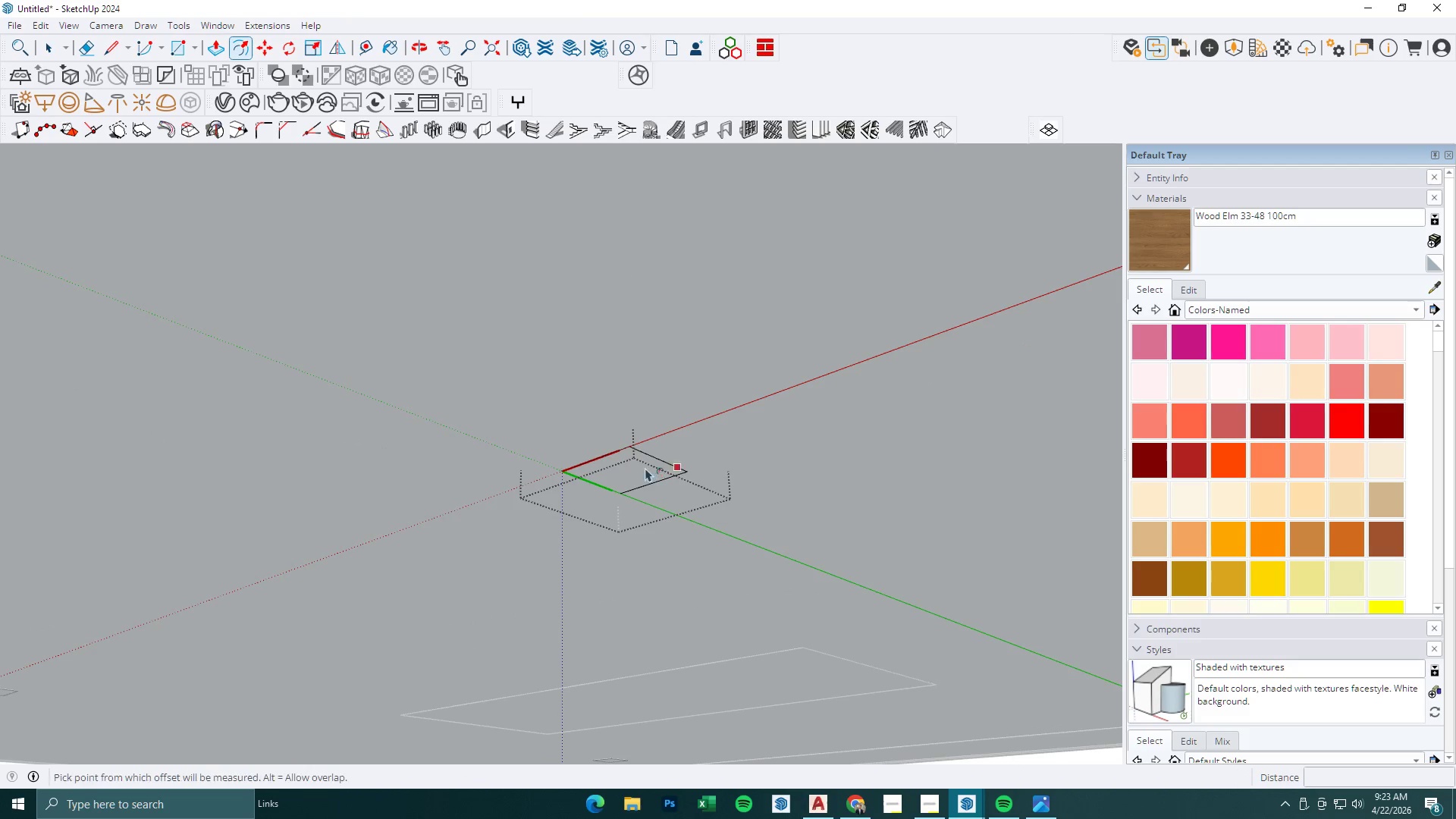 
left_click([616, 460])
 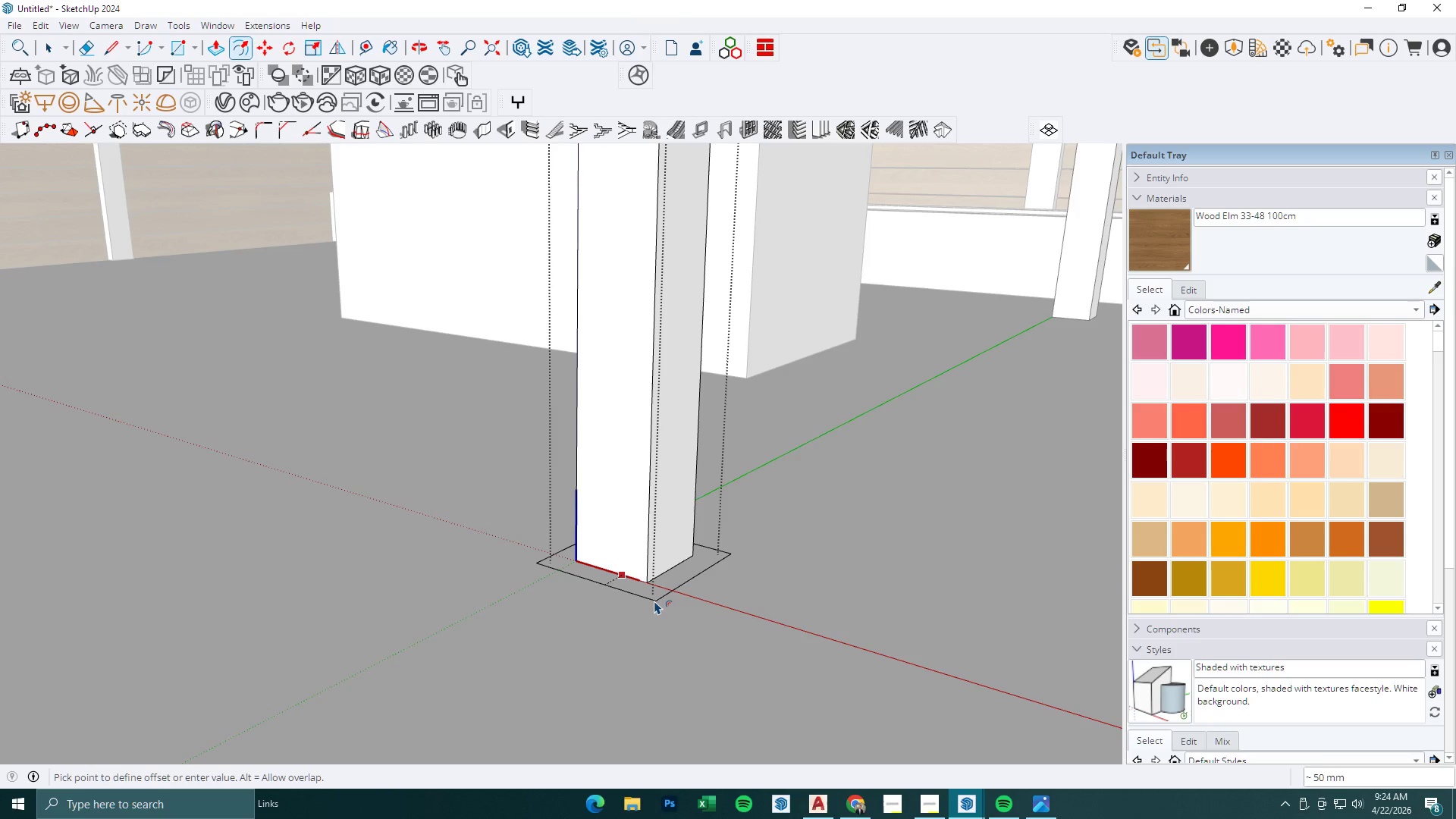 
scroll: coordinate [660, 587], scroll_direction: up, amount: 6.0
 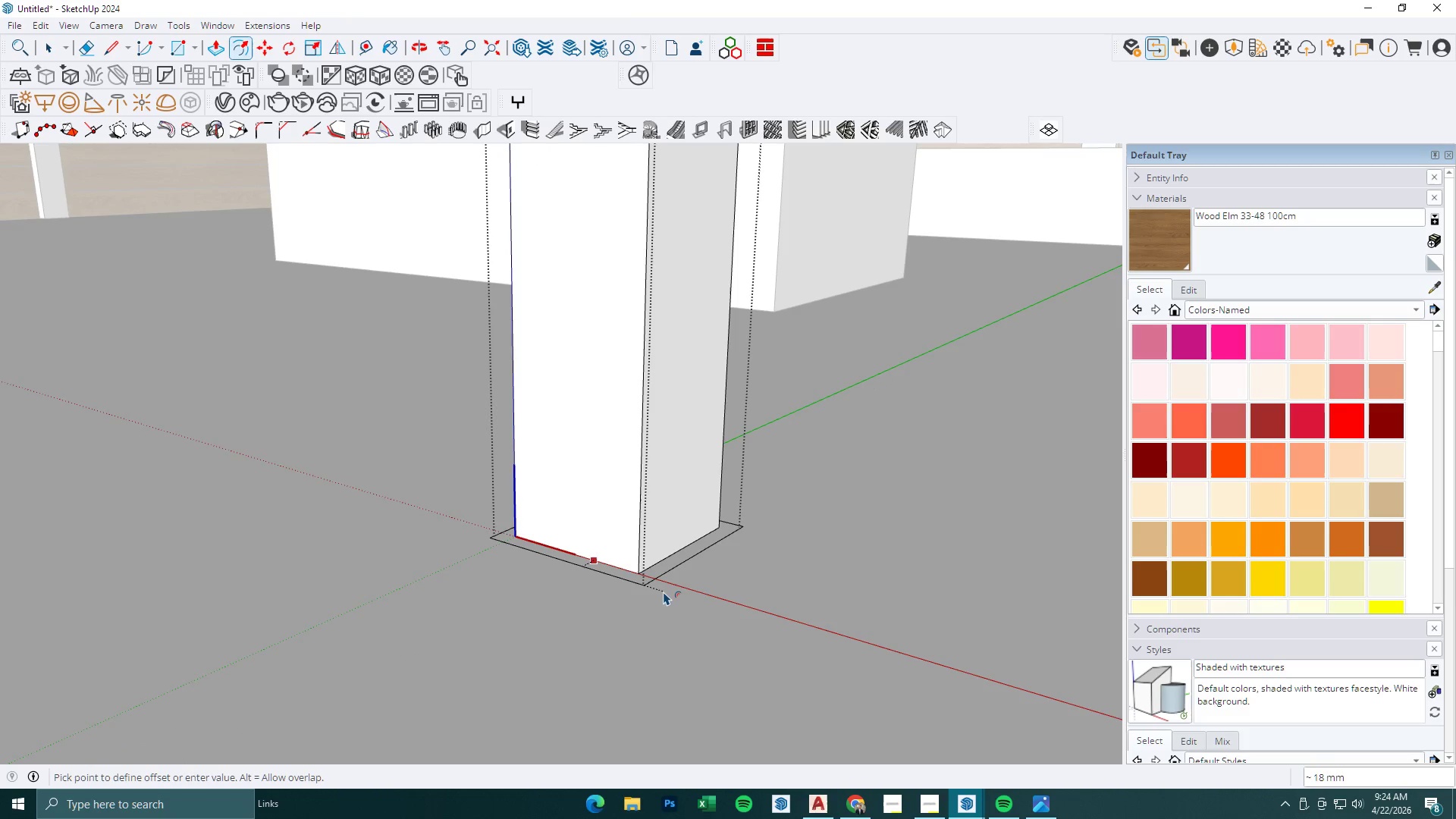 
key(Numpad2)
 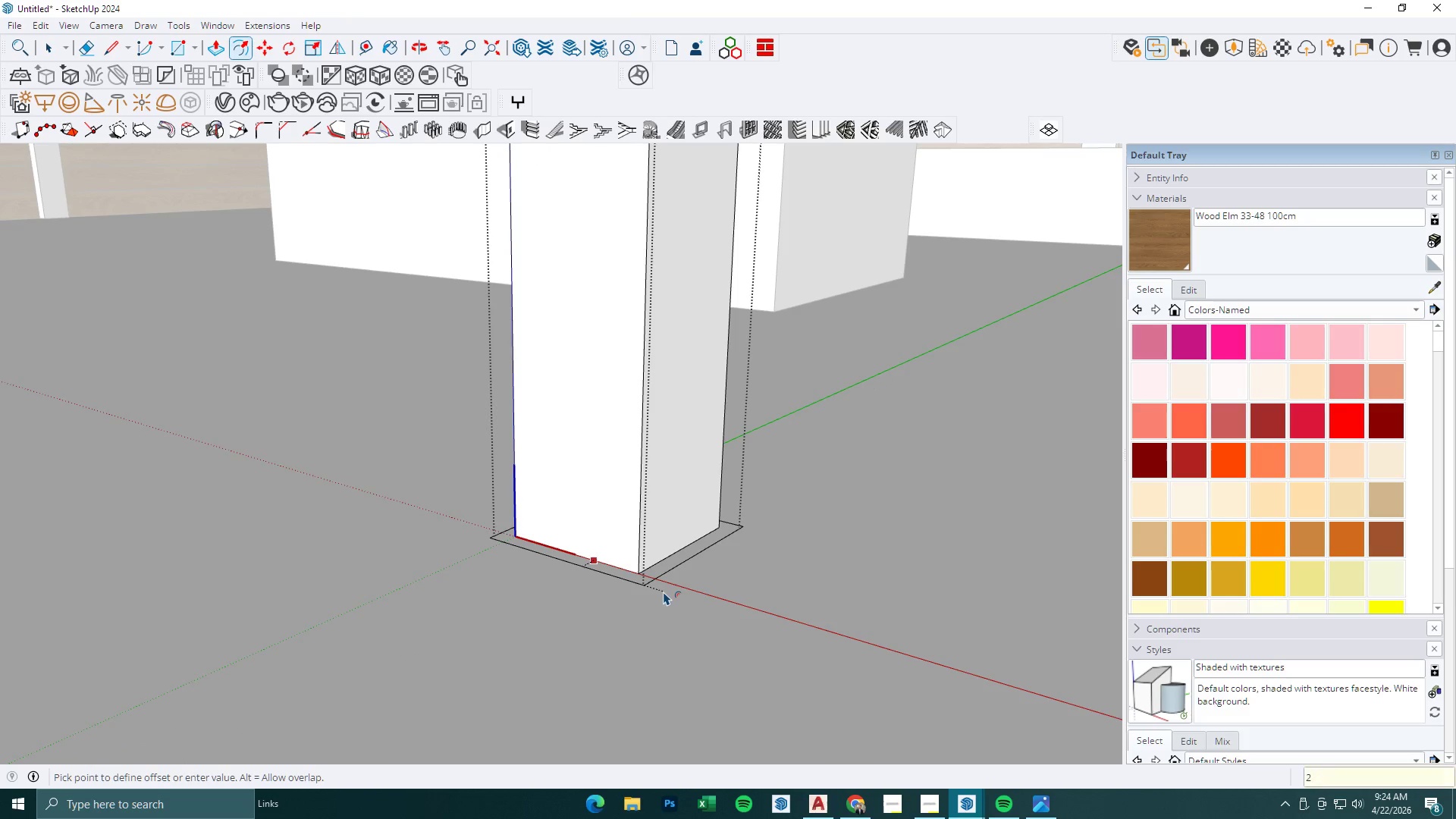 
key(Numpad5)
 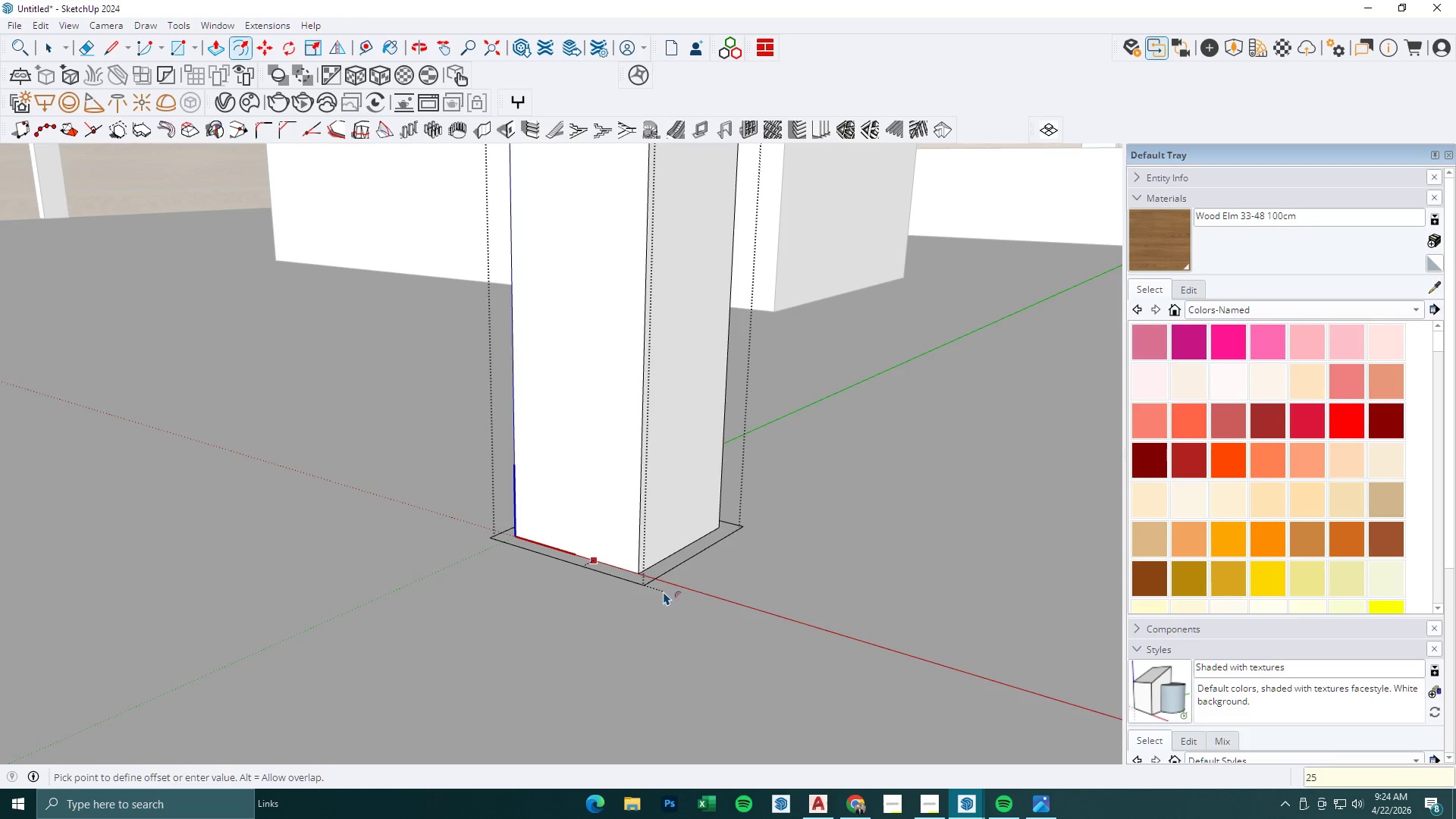 
key(NumpadEnter)
 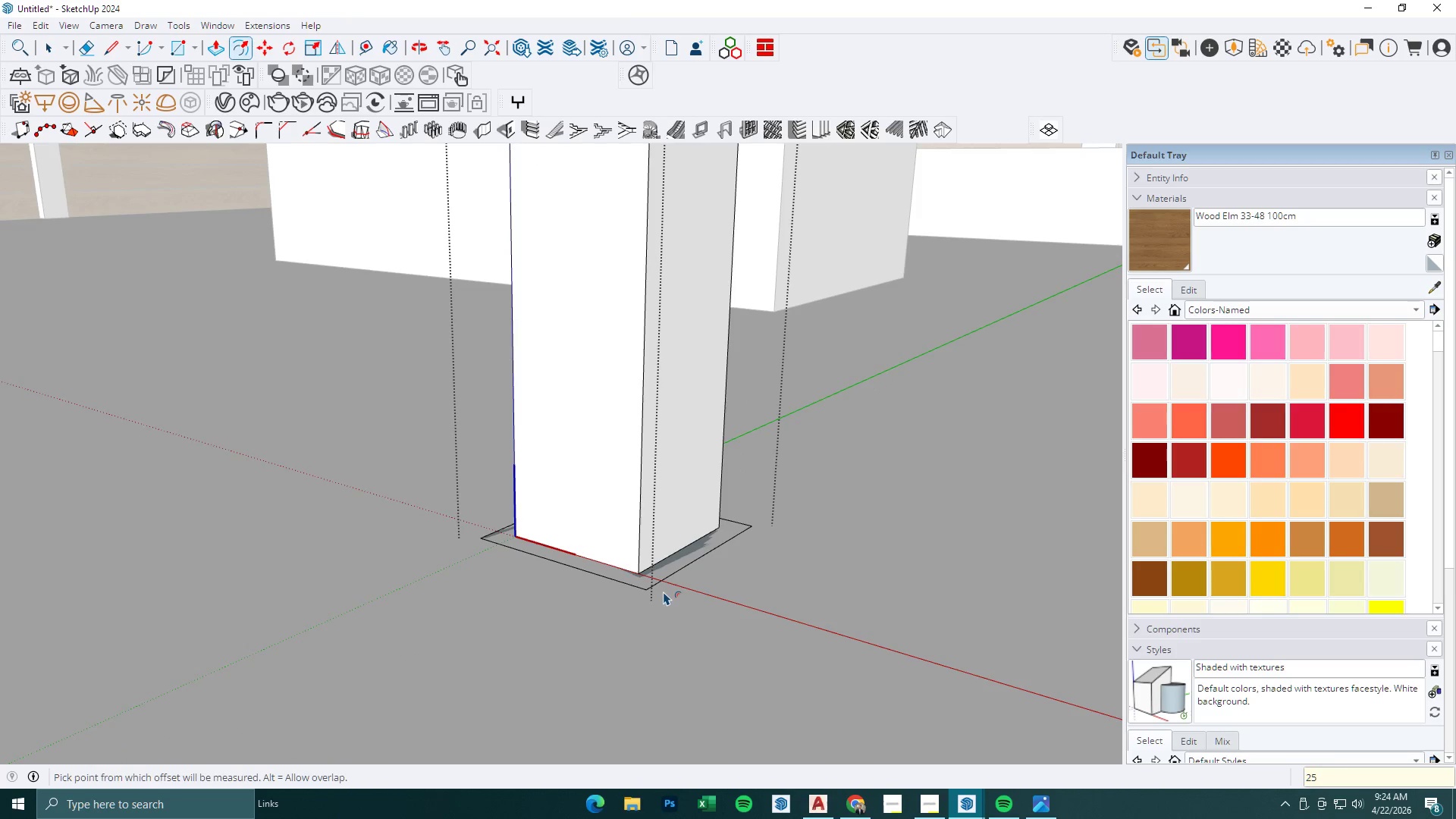 
key(P)
 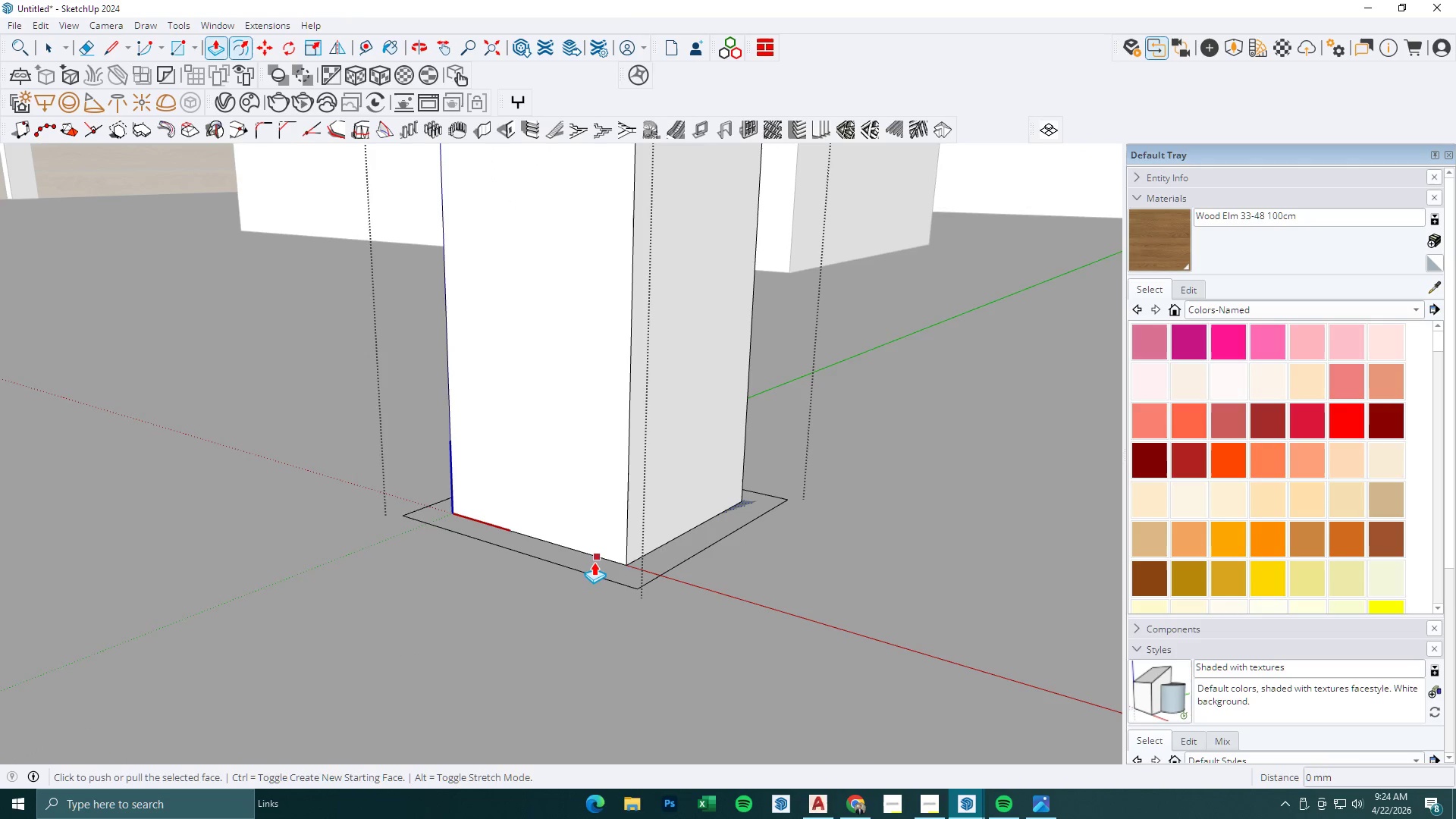 
left_click([594, 562])
 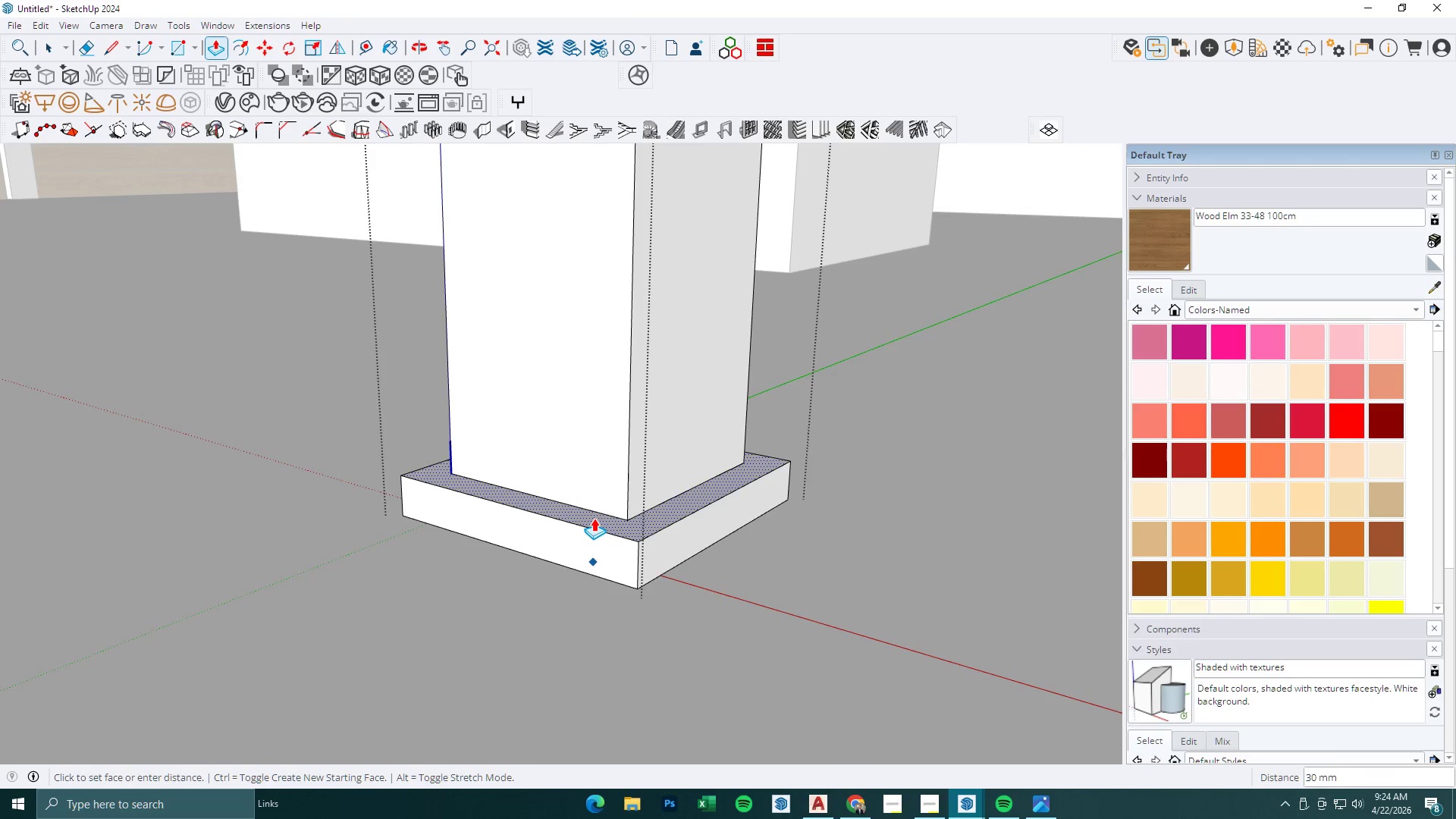 
scroll: coordinate [664, 591], scroll_direction: up, amount: 4.0
 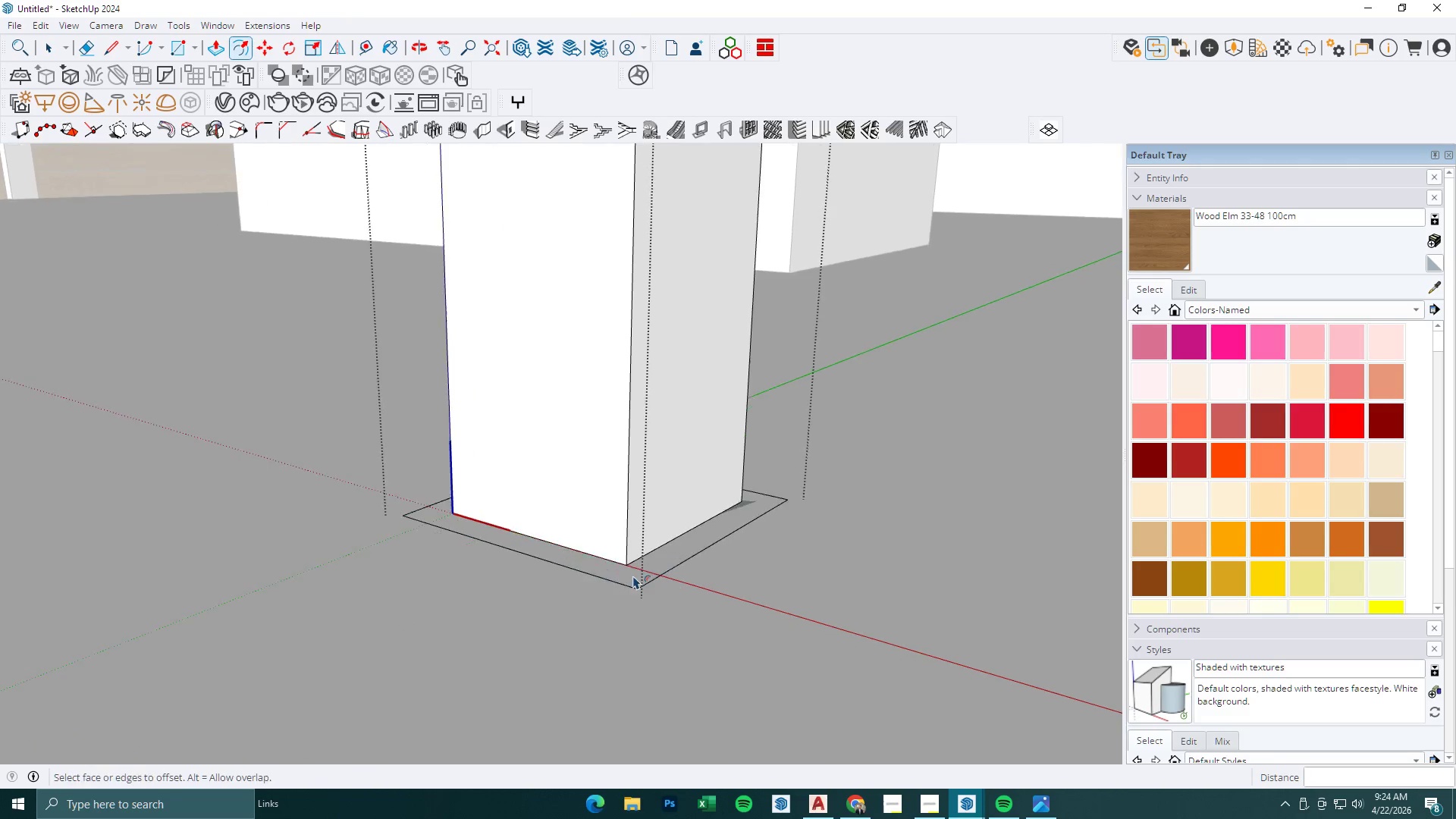 
key(Numpad2)
 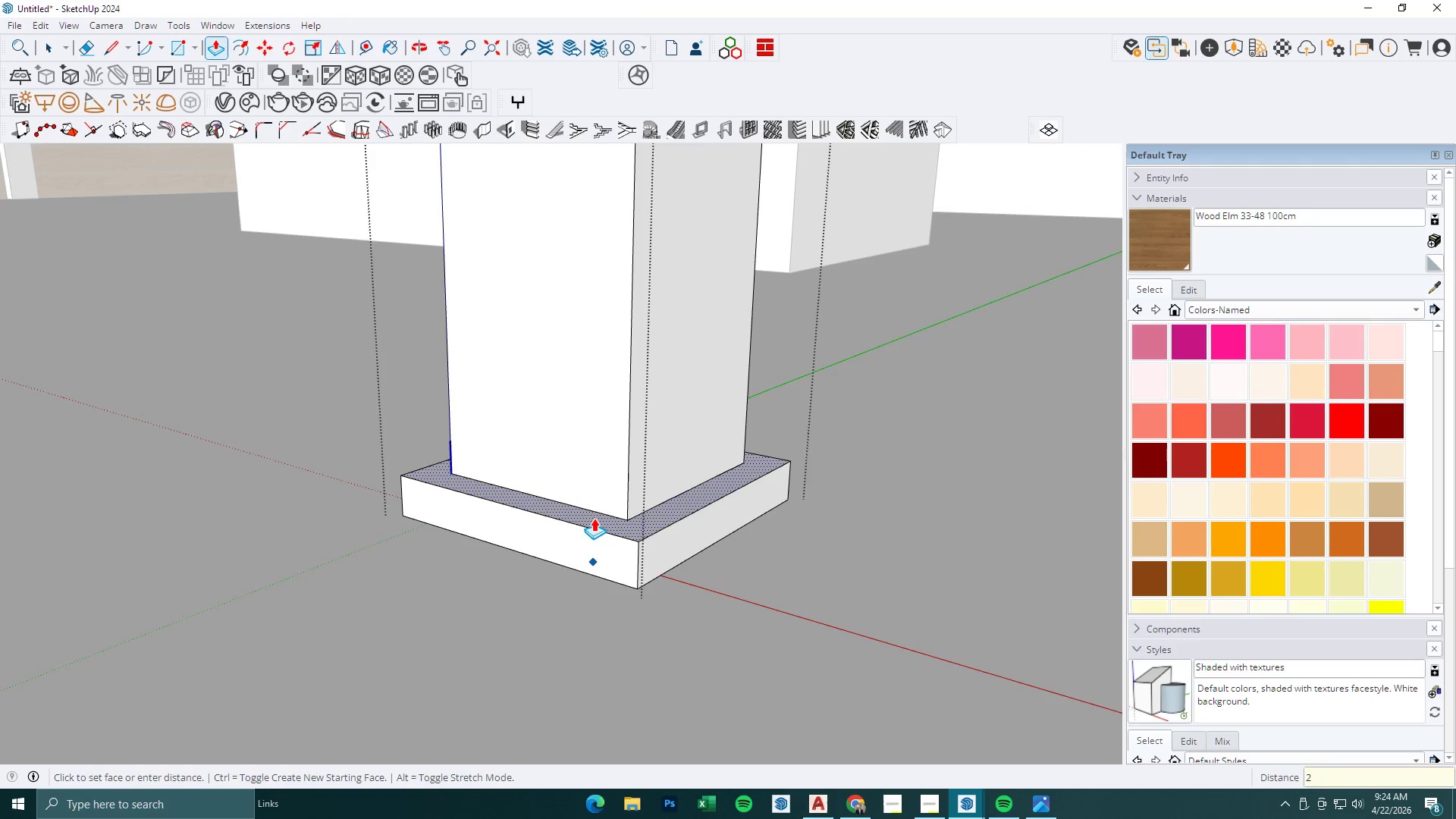 
key(Numpad5)
 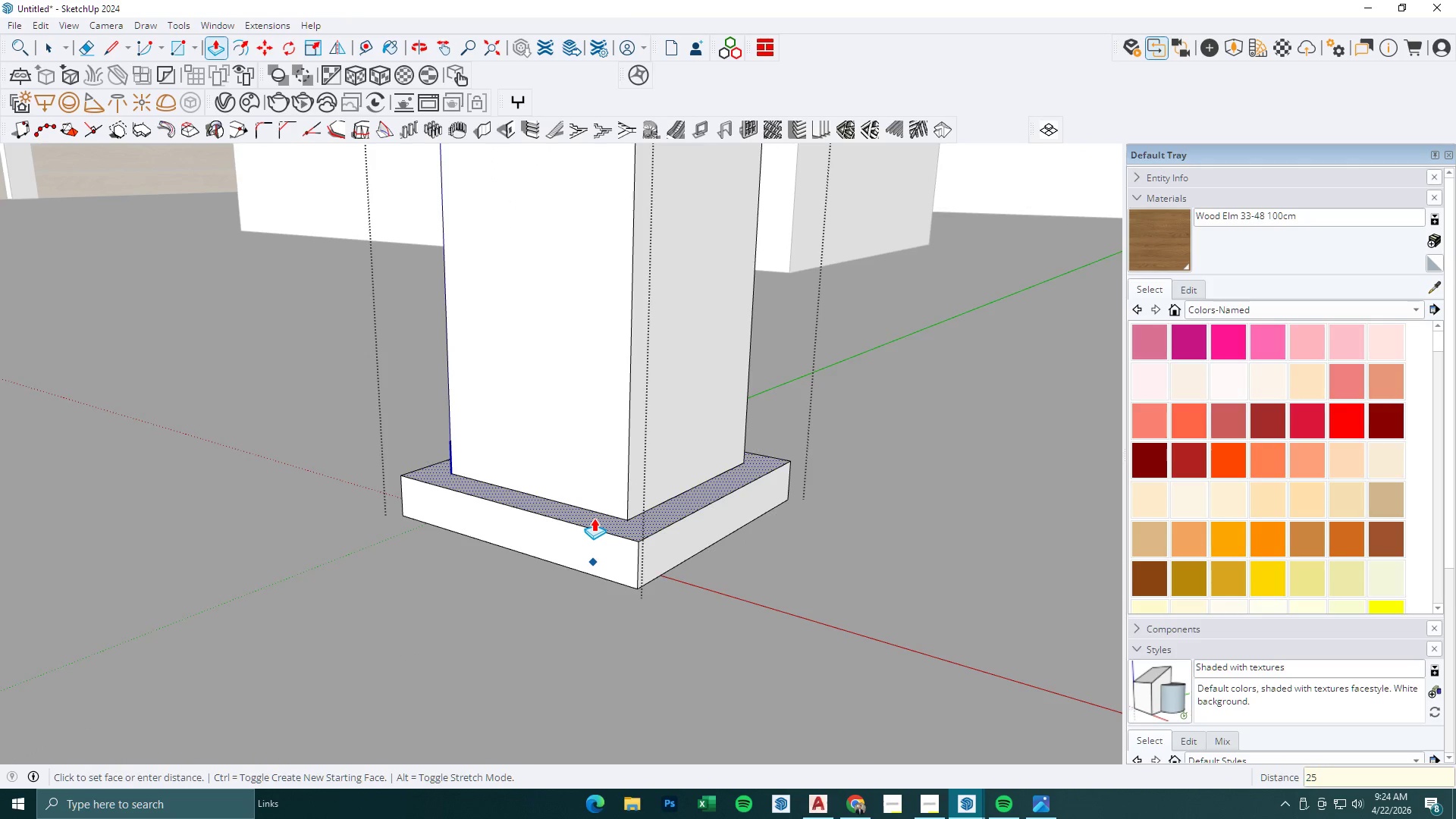 
key(Backspace)
 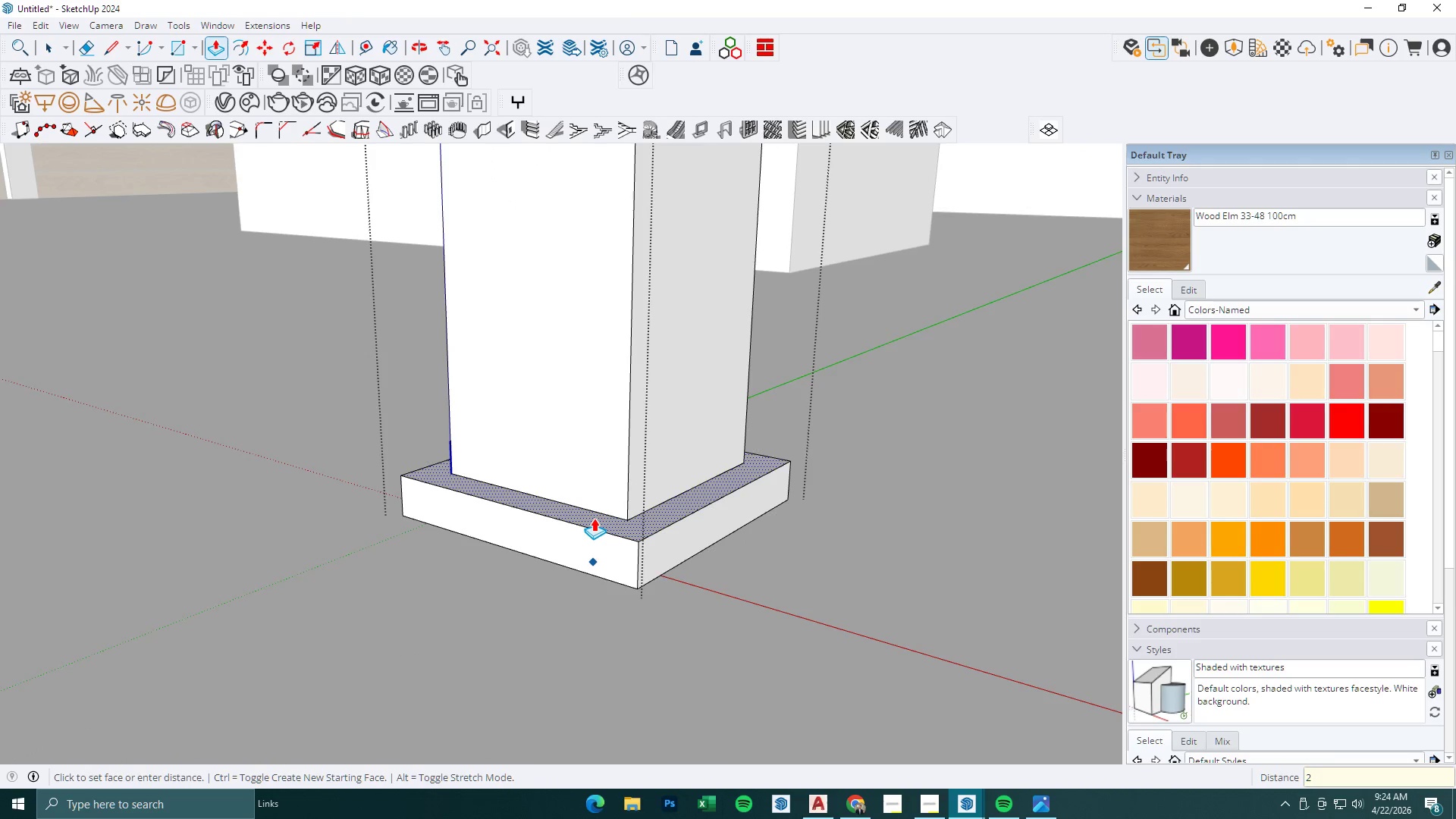 
key(Numpad3)
 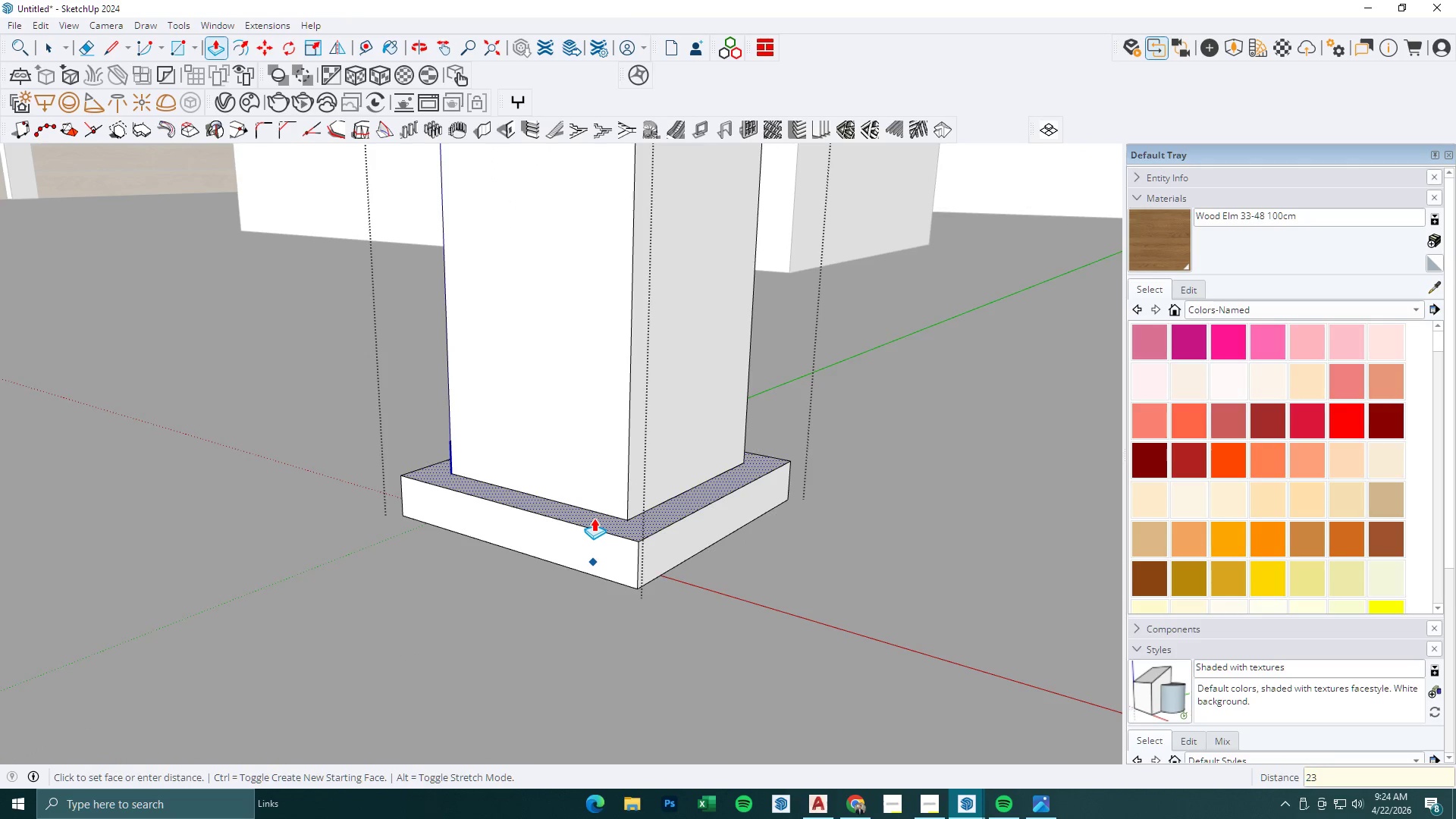 
key(Backspace)
 